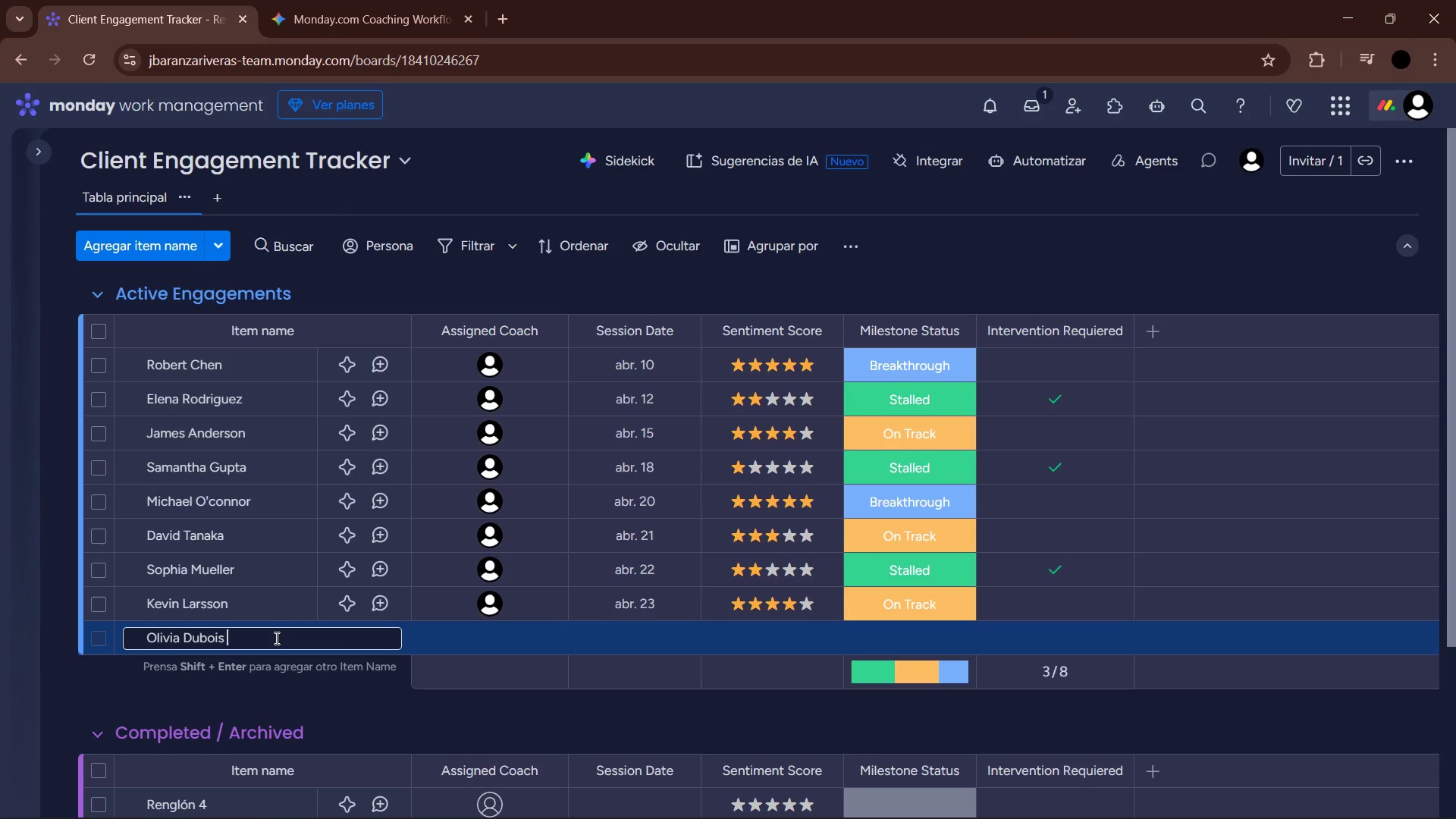 
key(Enter)
 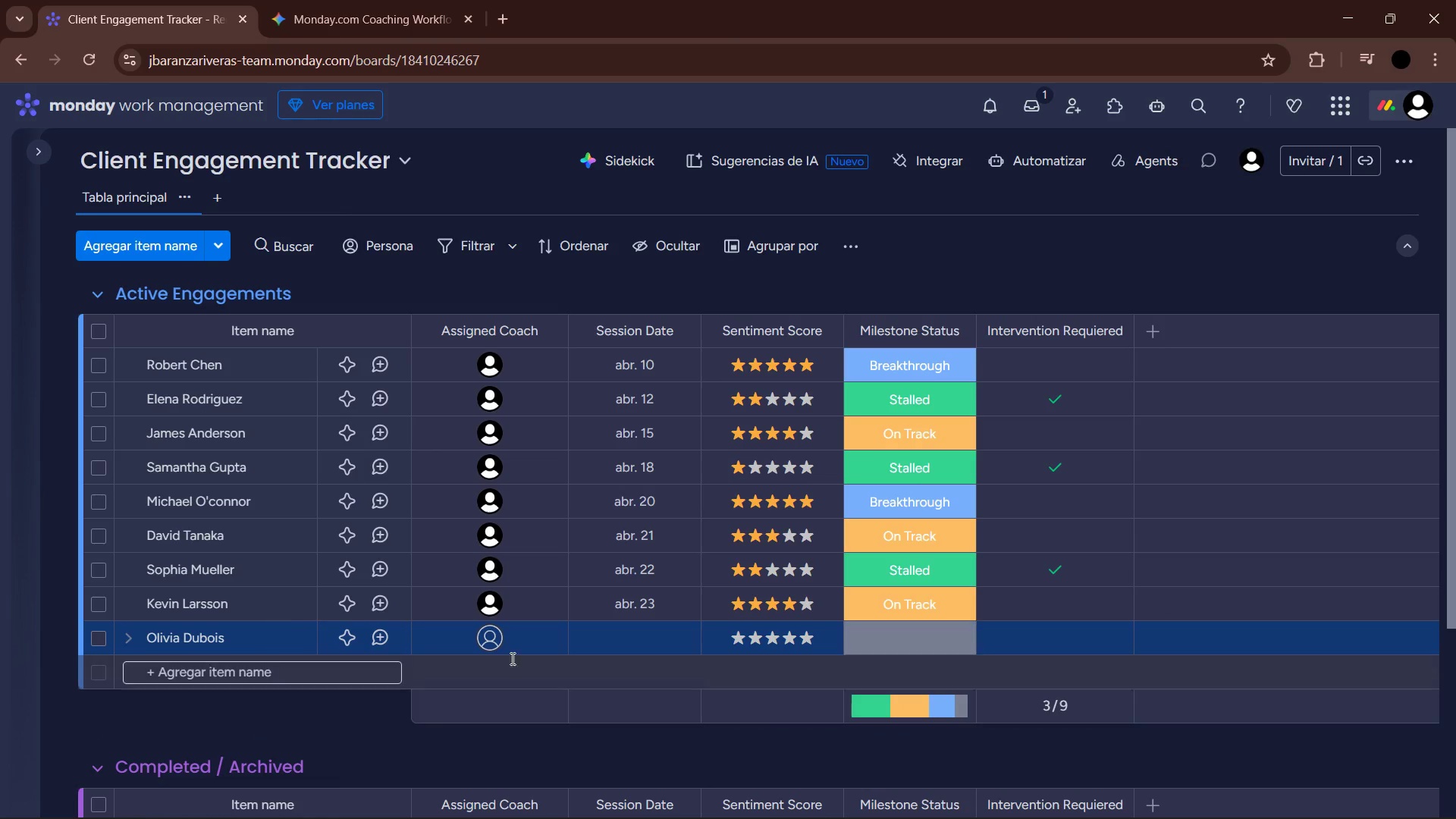 
left_click([482, 626])
 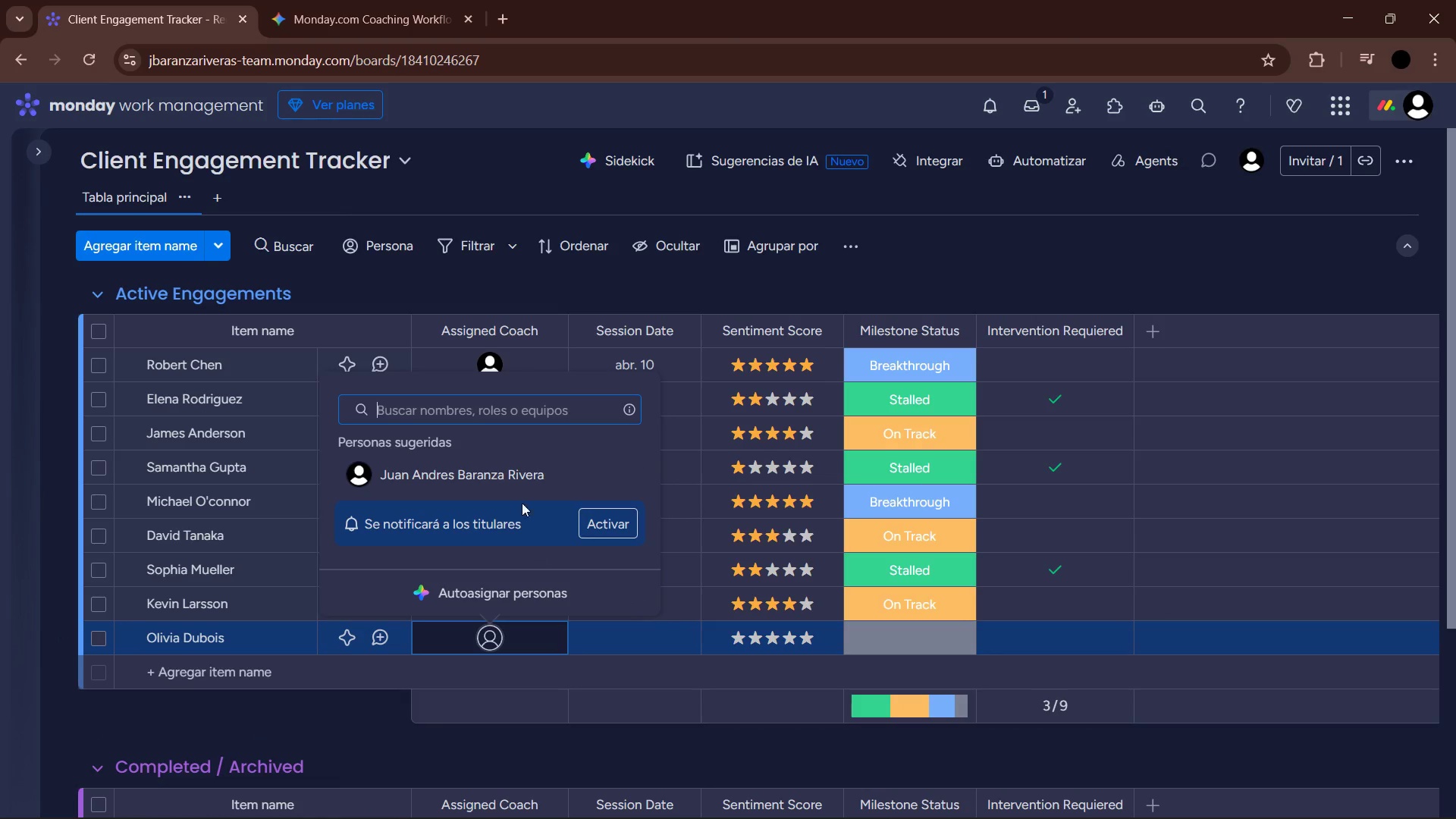 
left_click([499, 474])
 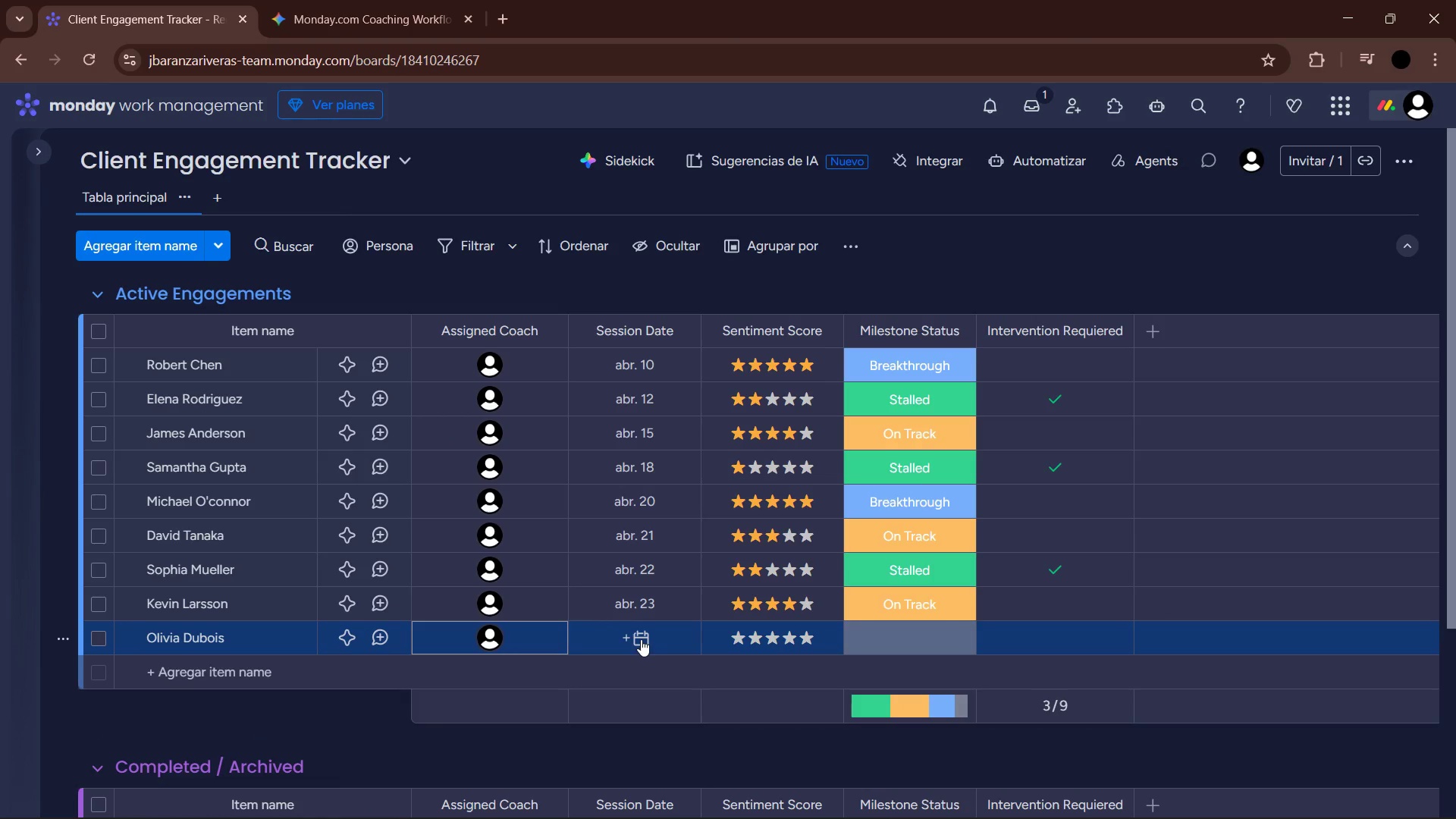 
left_click([641, 639])
 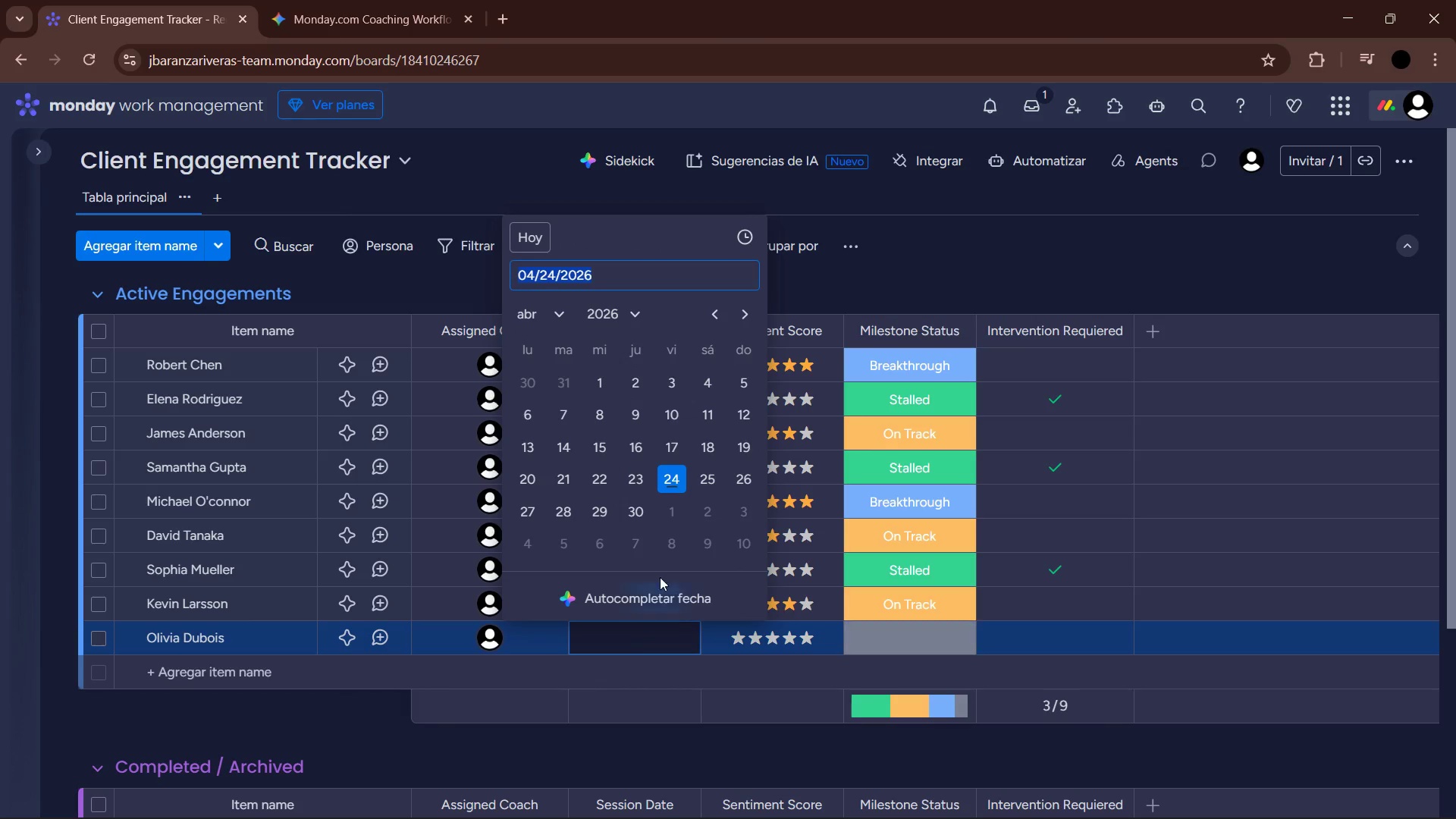 
left_click([641, 471])
 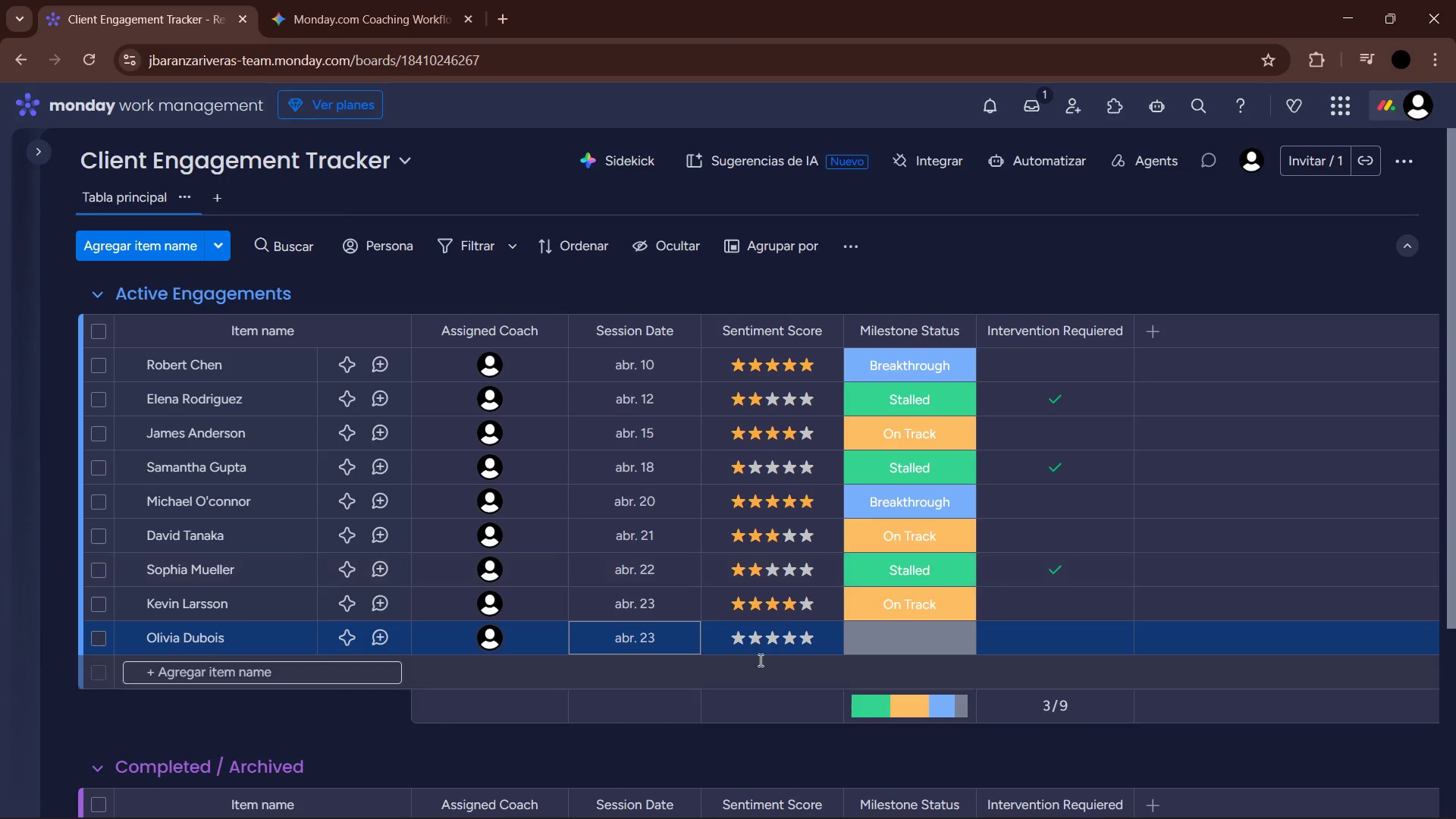 
mouse_move([802, 638])
 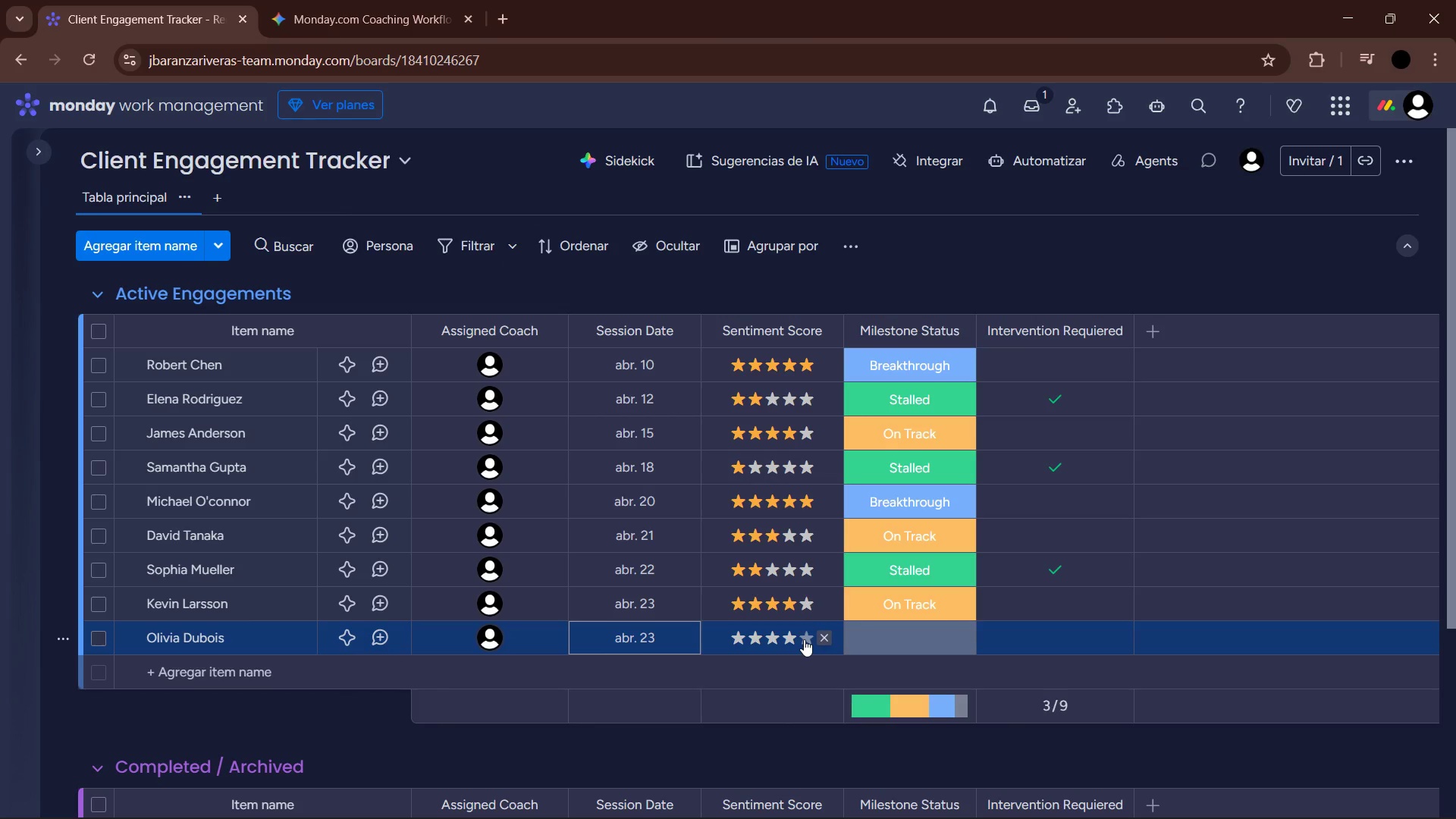 
left_click([804, 639])
 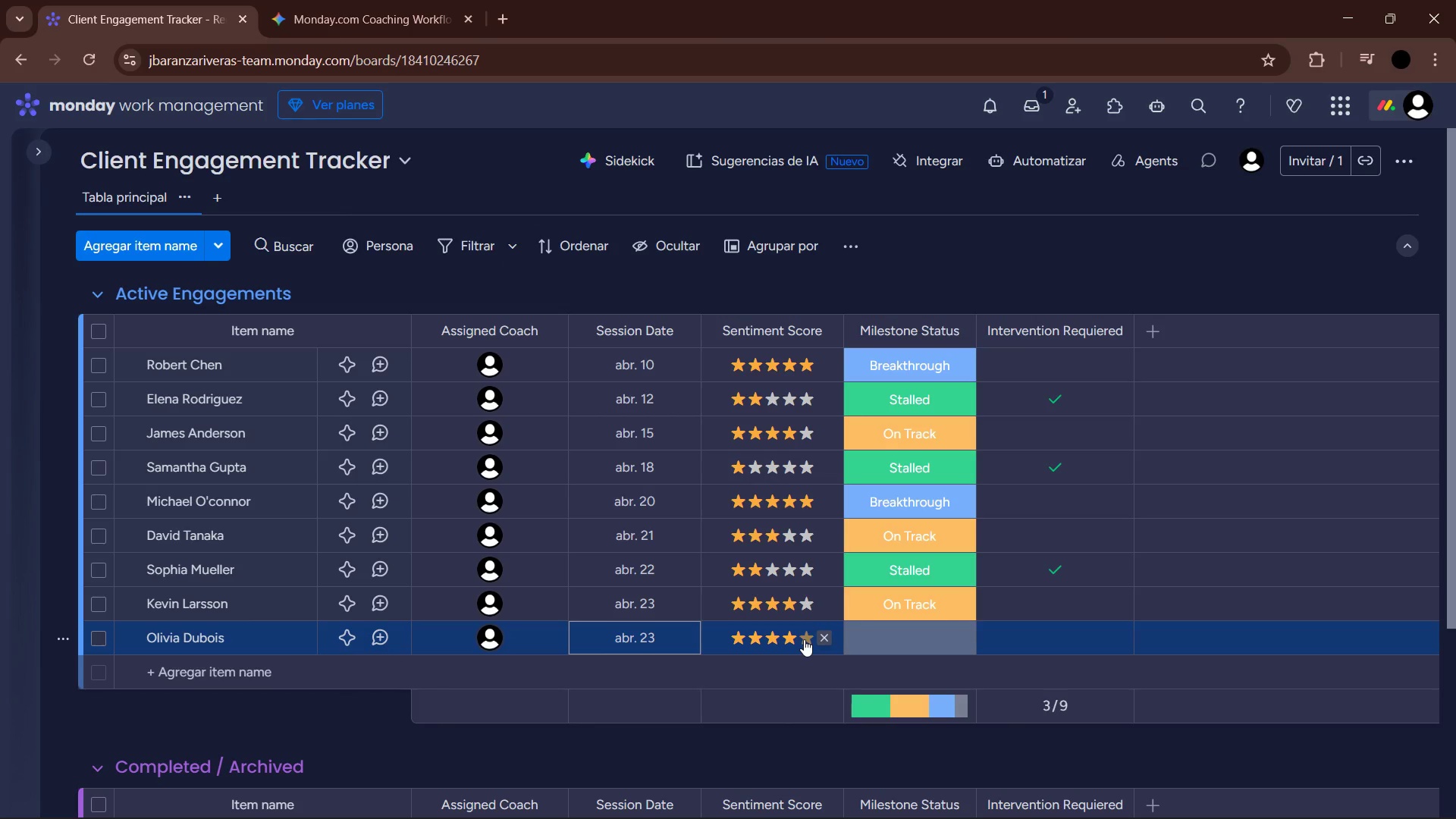 
left_click([868, 642])
 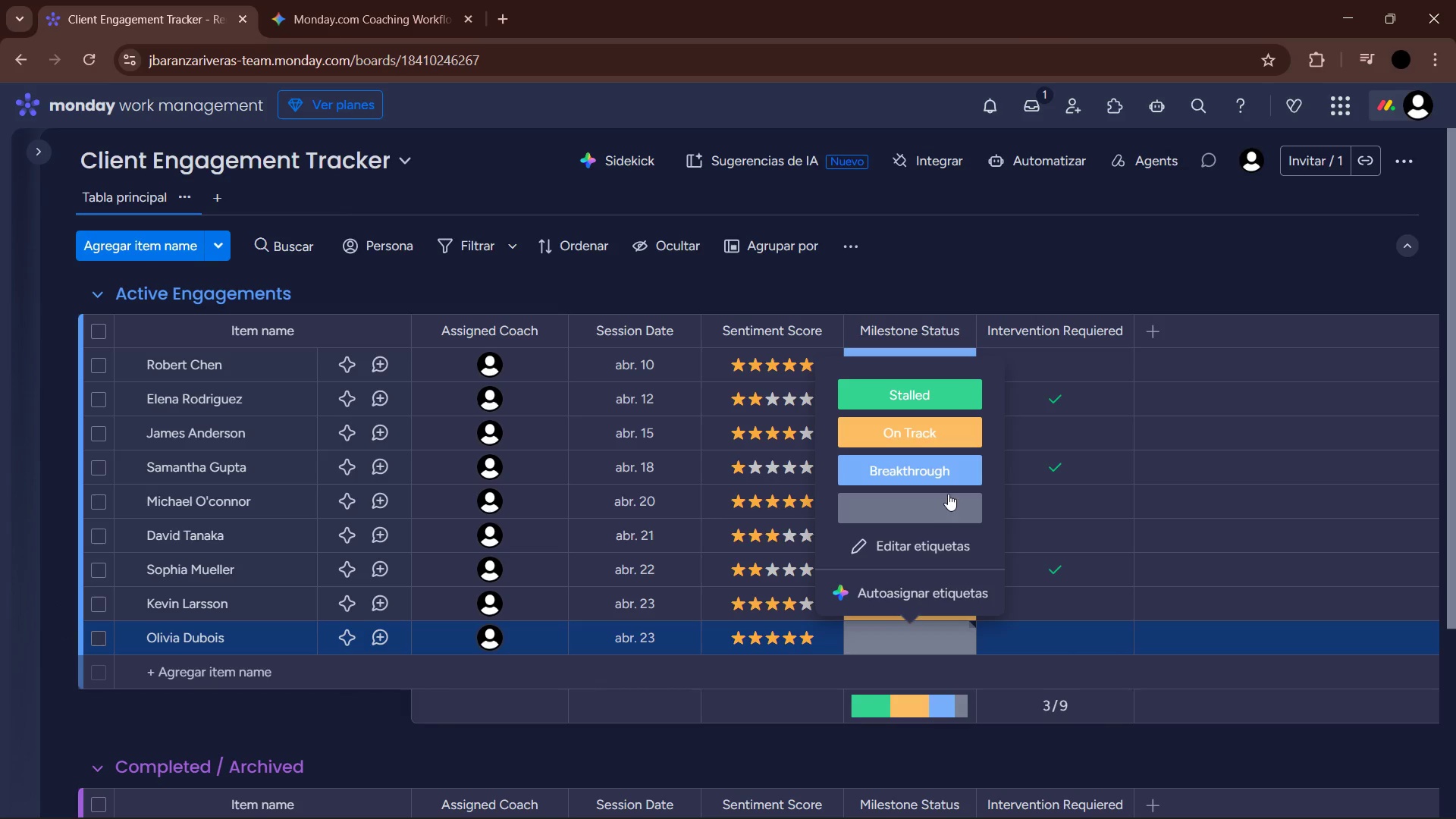 
left_click([946, 485])
 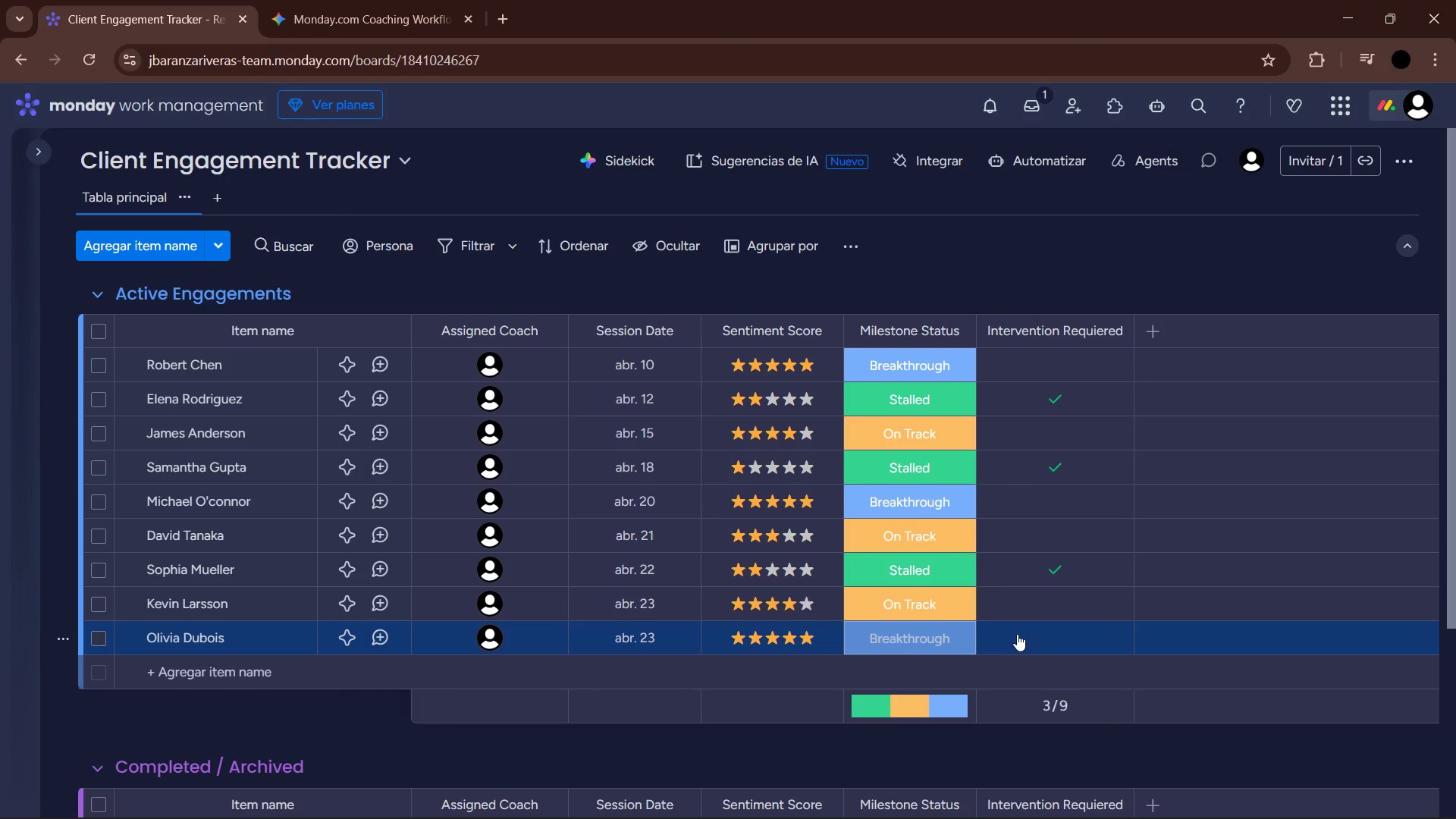 
left_click([177, 672])
 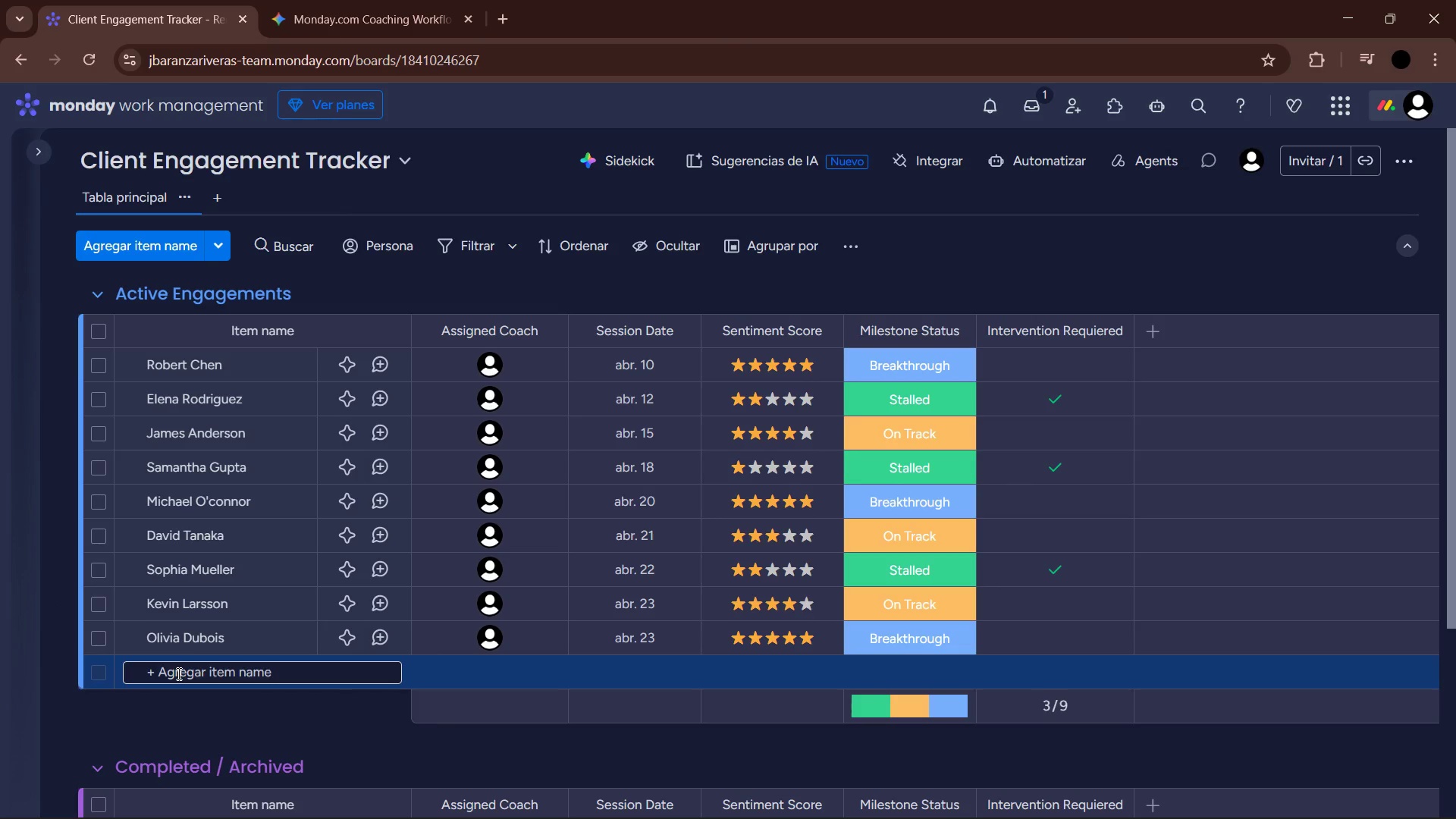 
type(William Wright )
 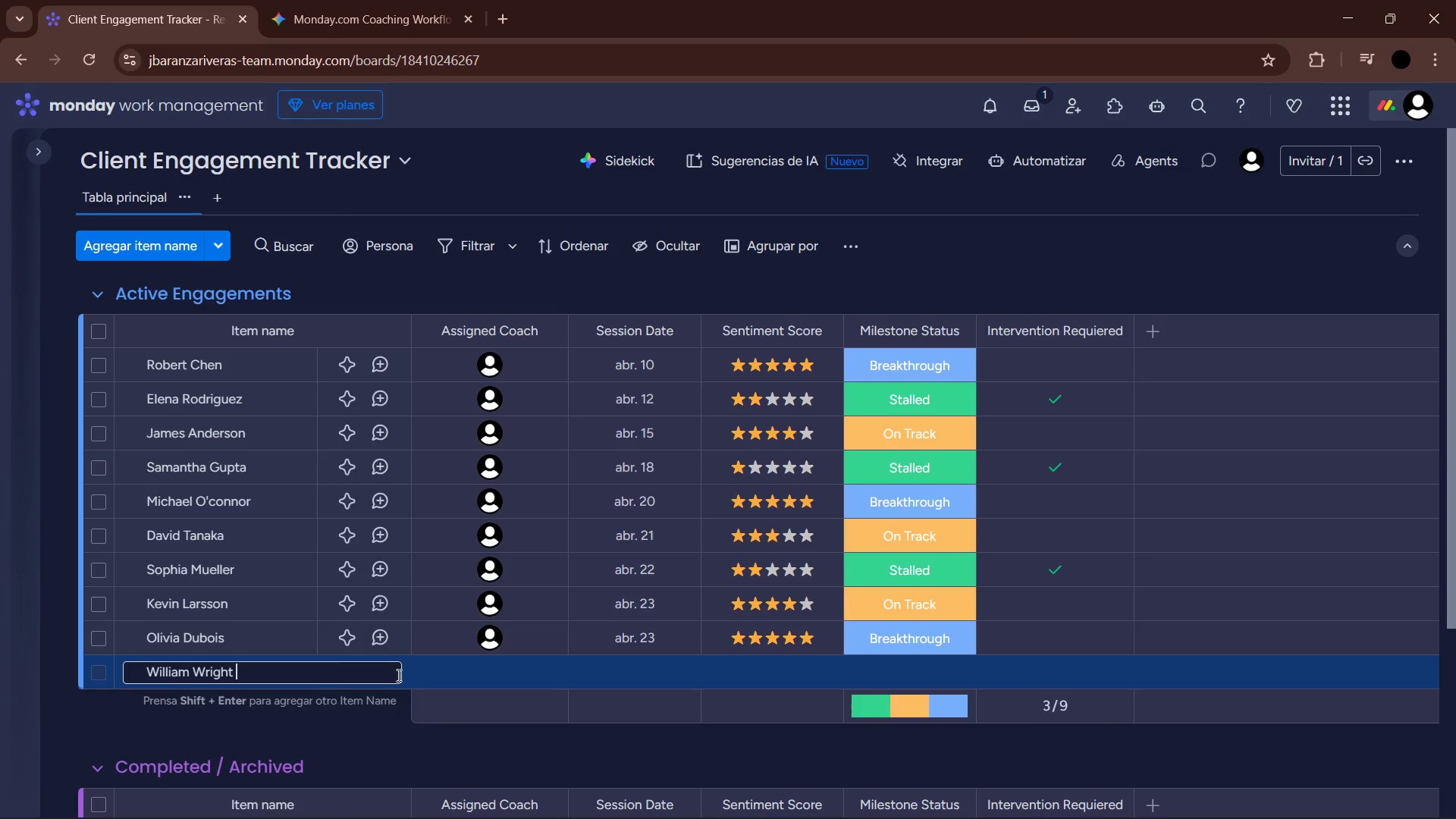 
left_click([455, 676])
 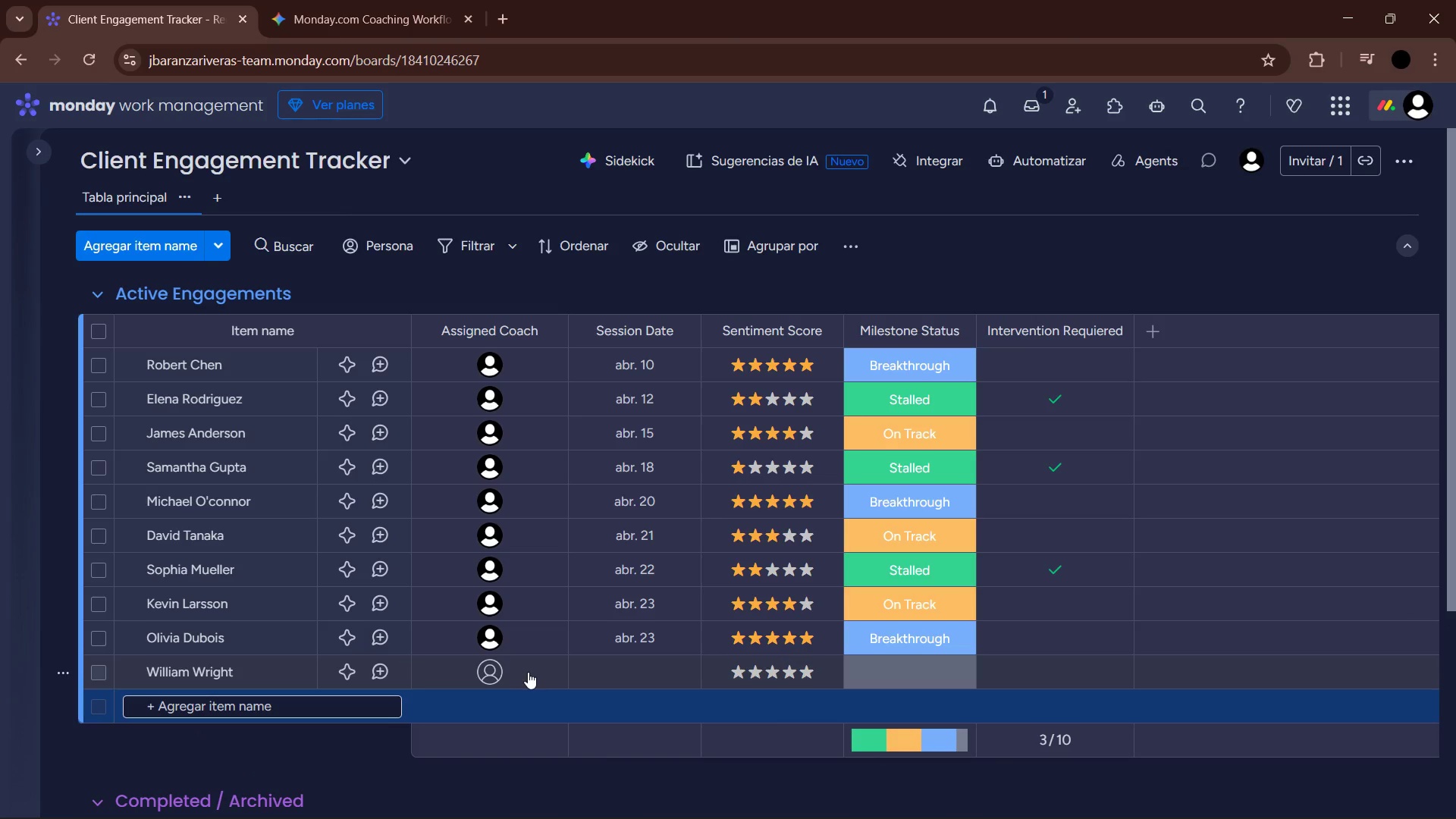 
left_click([498, 672])
 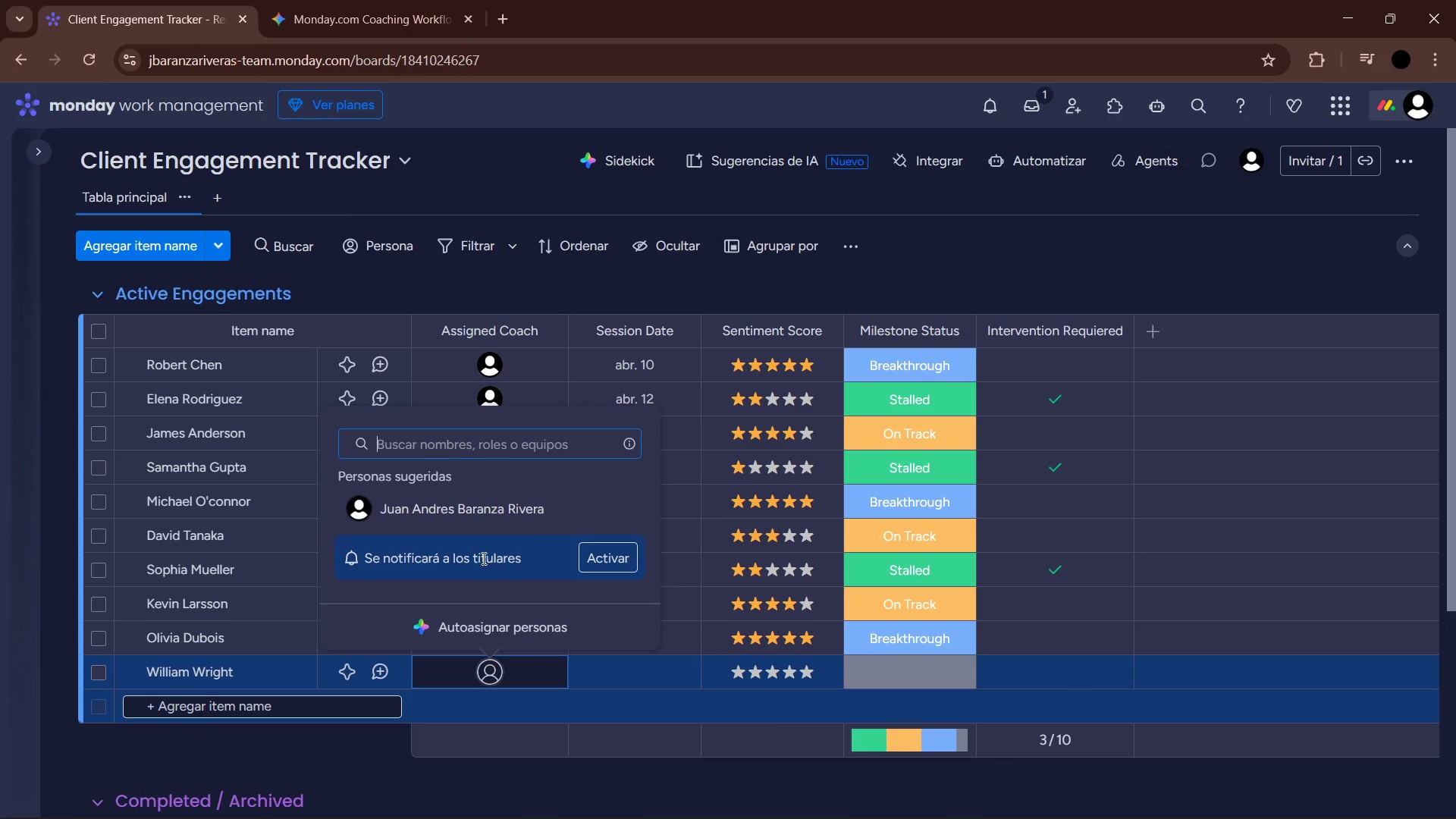 
left_click([479, 523])
 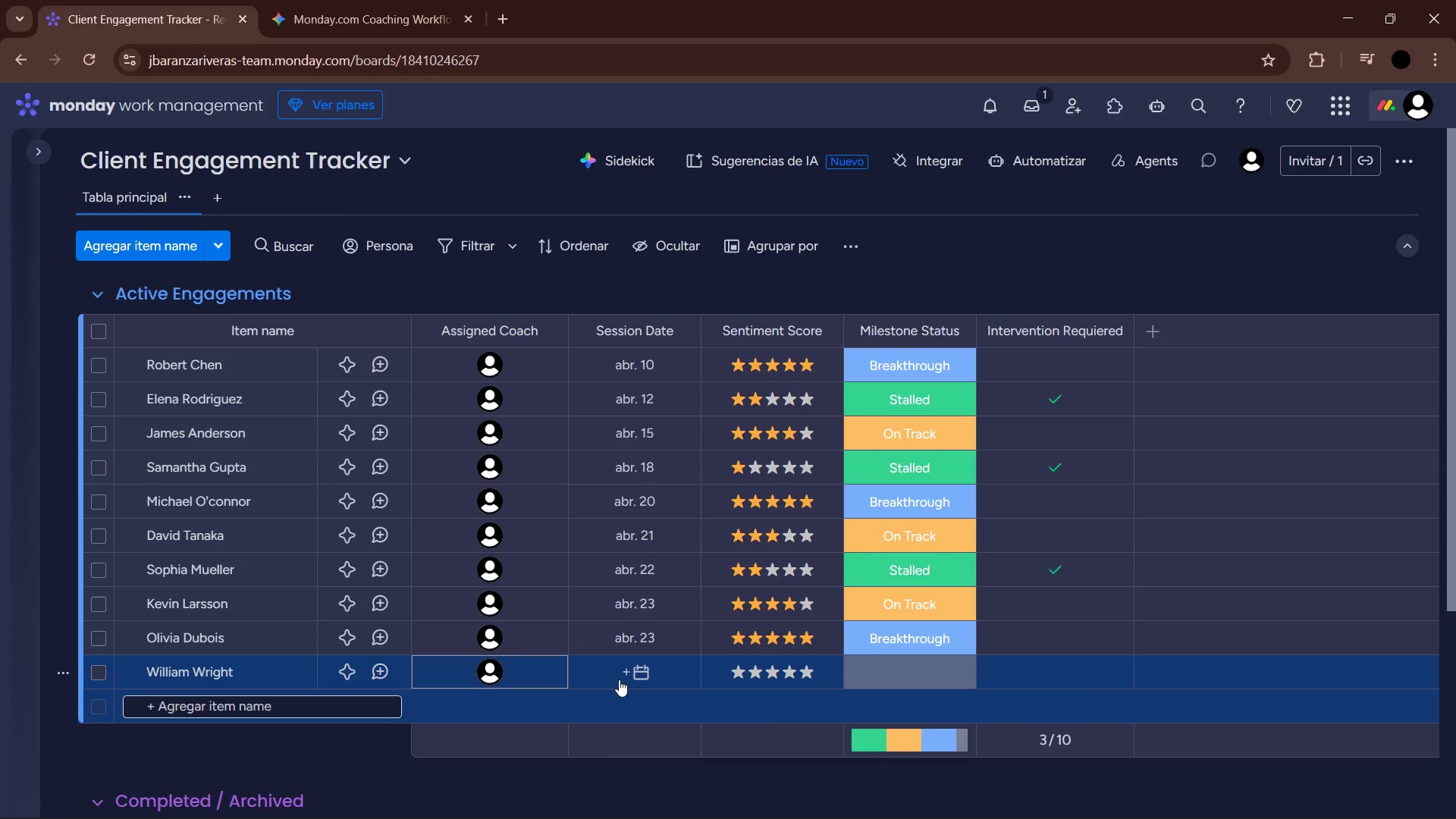 
left_click([619, 679])
 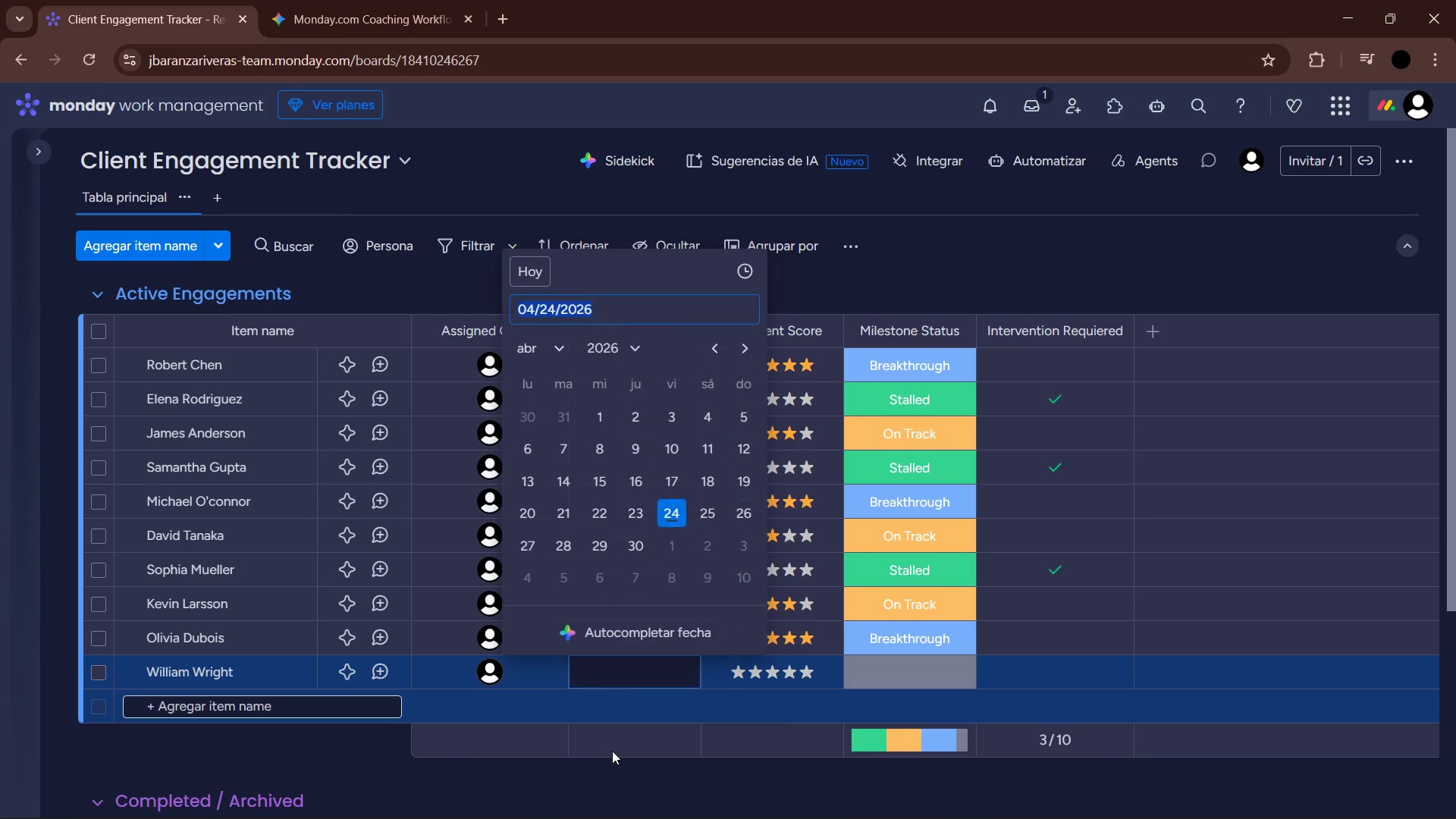 
left_click([588, 772])
 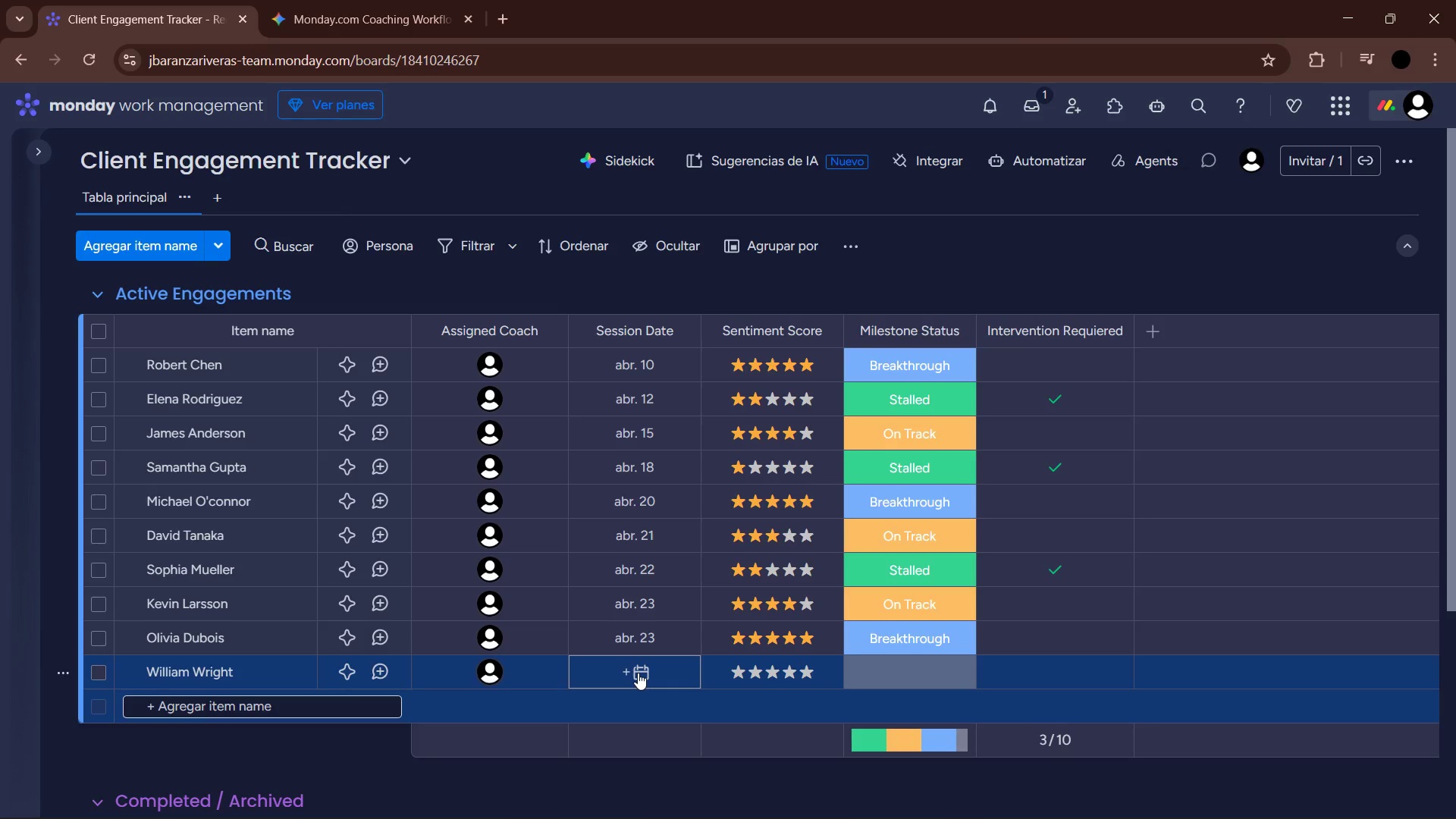 
wait(16.83)
 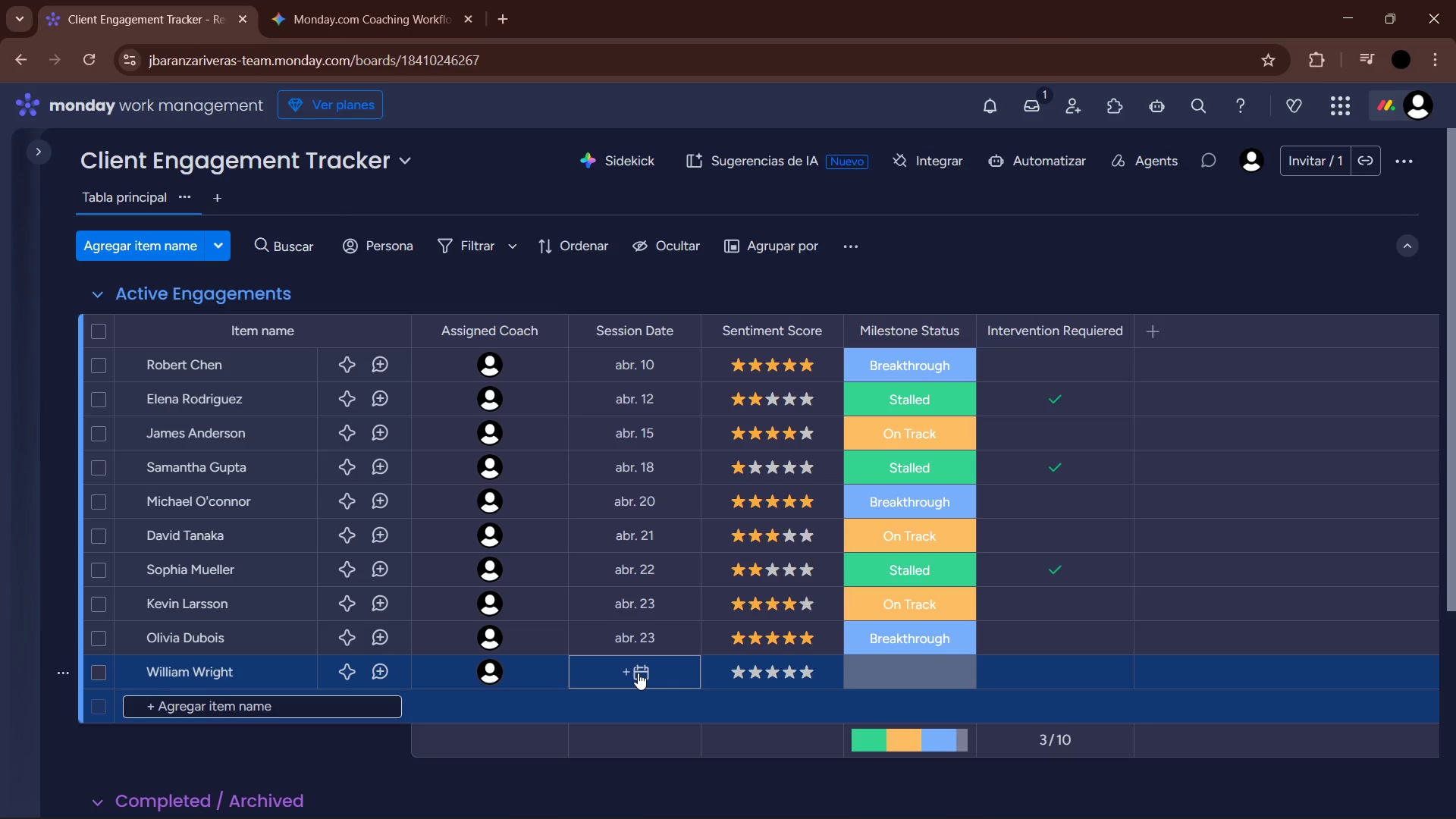 
left_click([638, 673])
 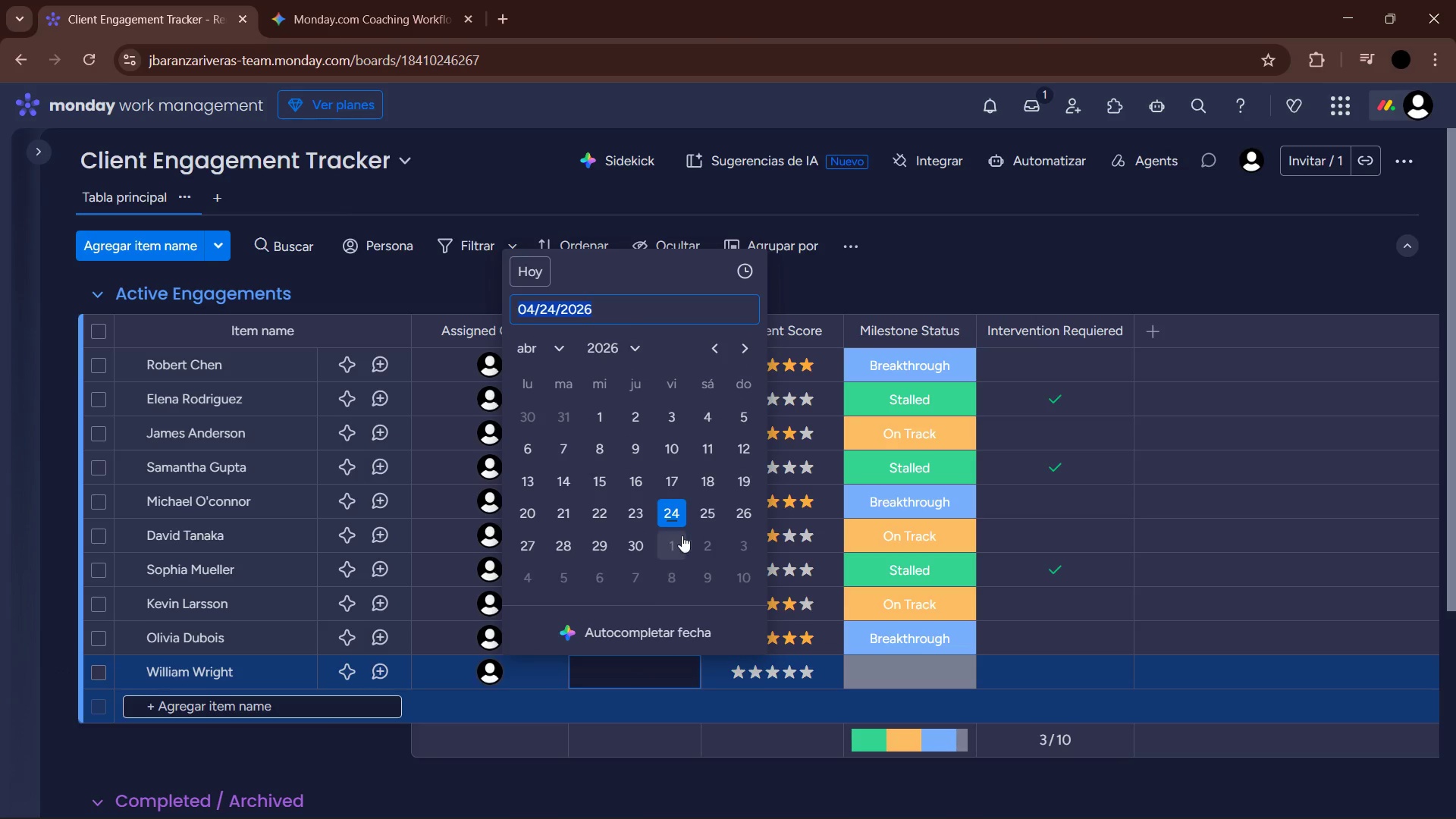 
left_click([667, 507])
 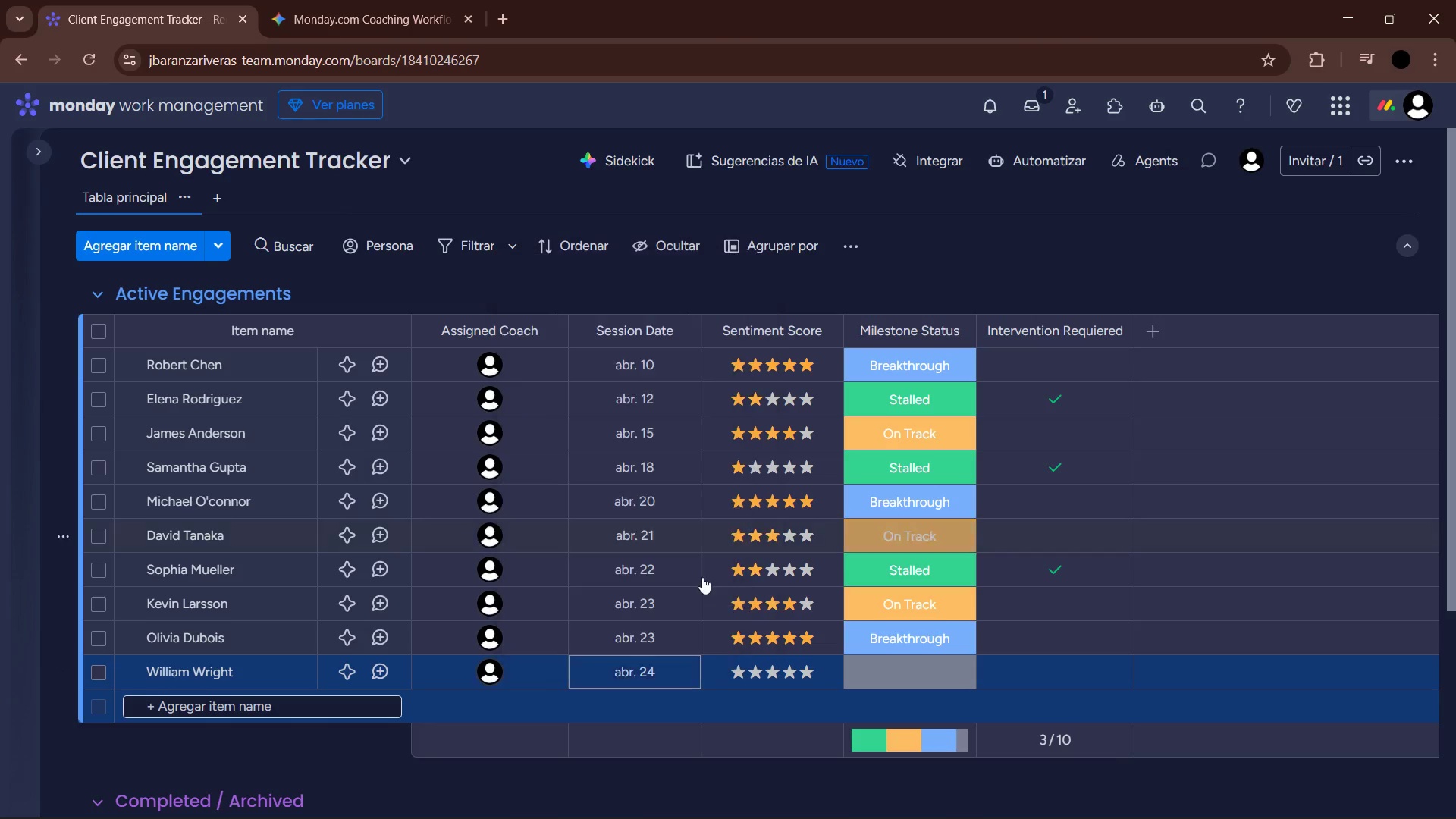 
mouse_move([767, 676])
 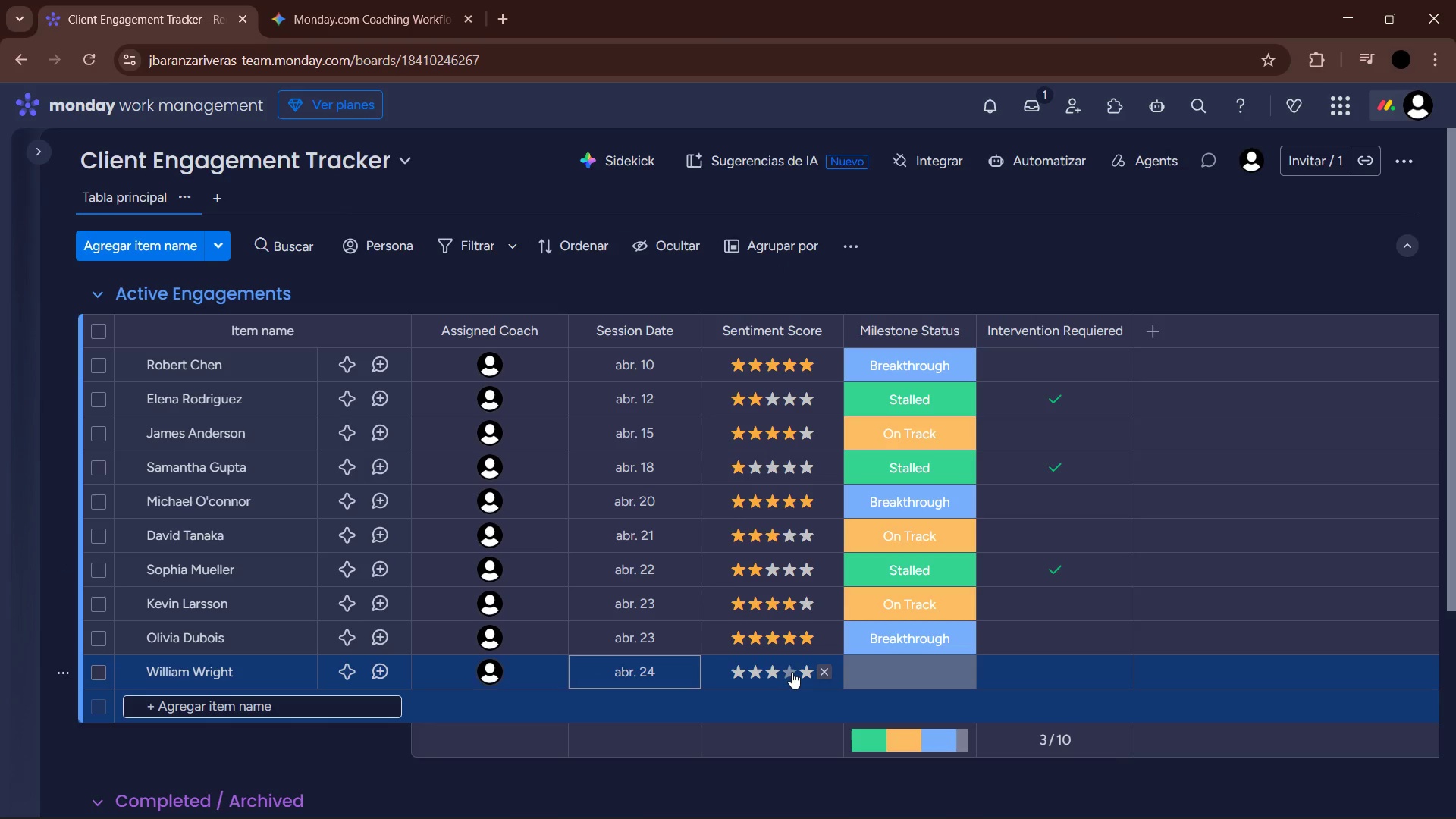 
left_click([792, 672])
 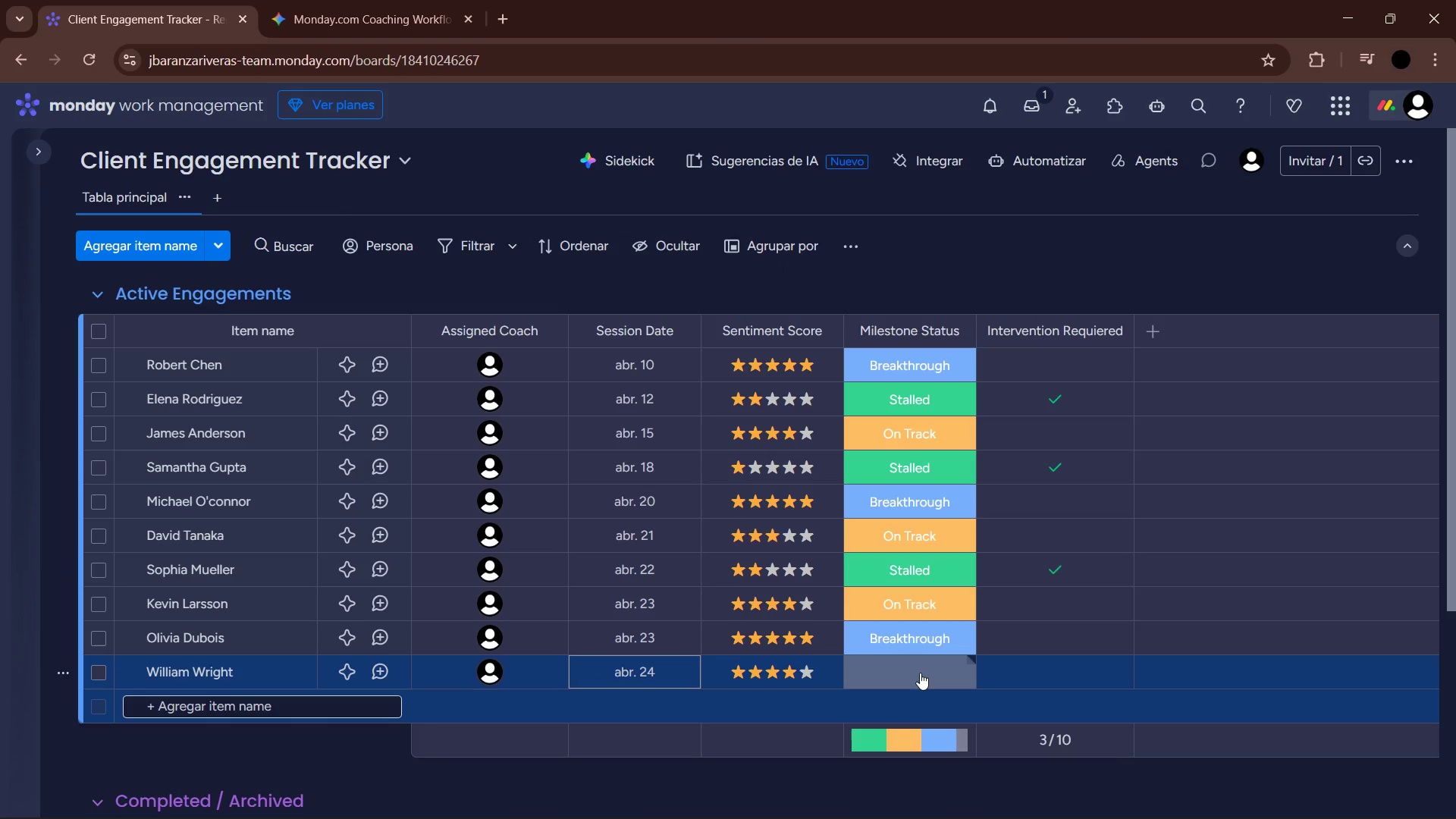 
left_click([920, 673])
 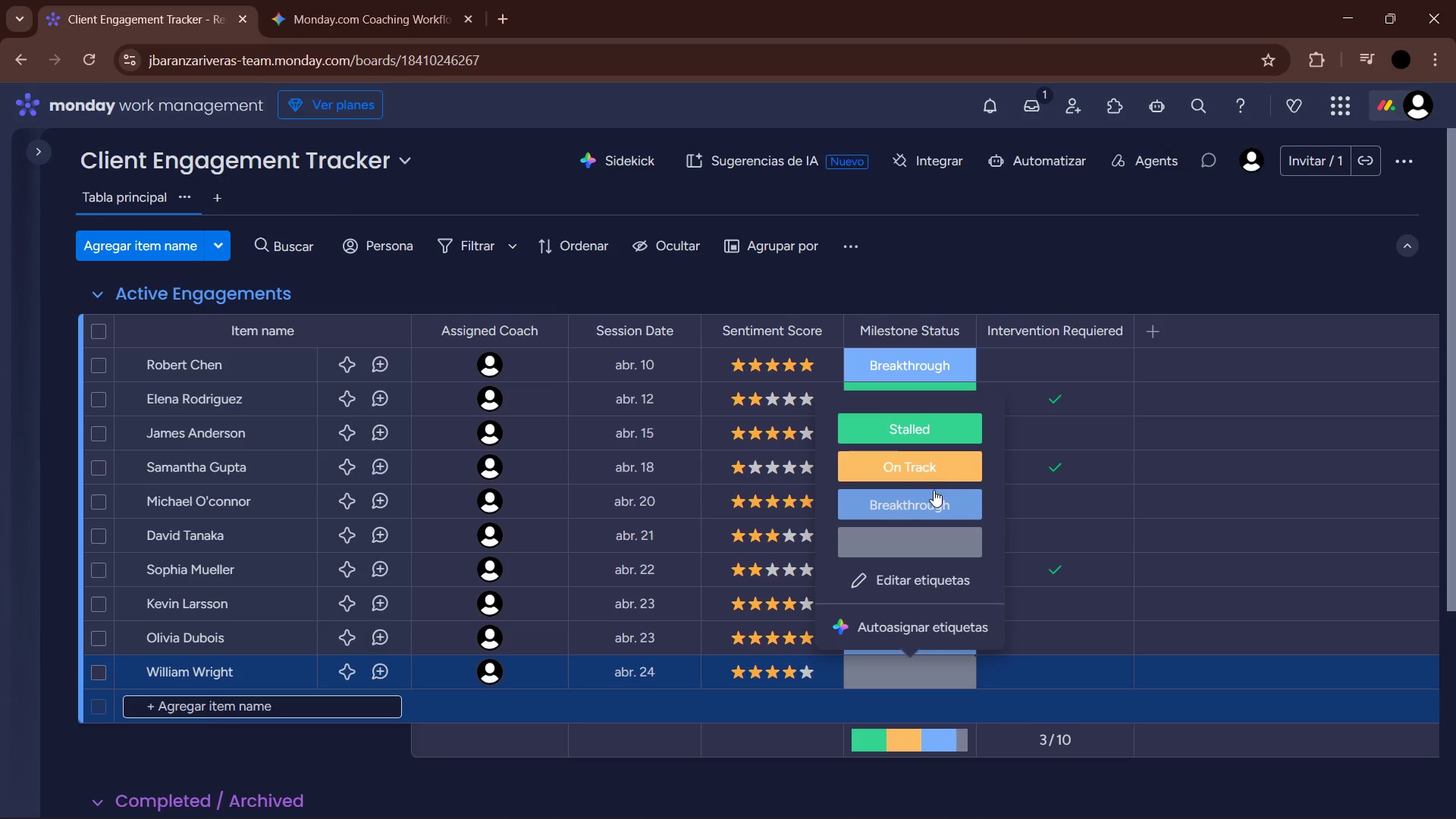 
left_click([940, 459])
 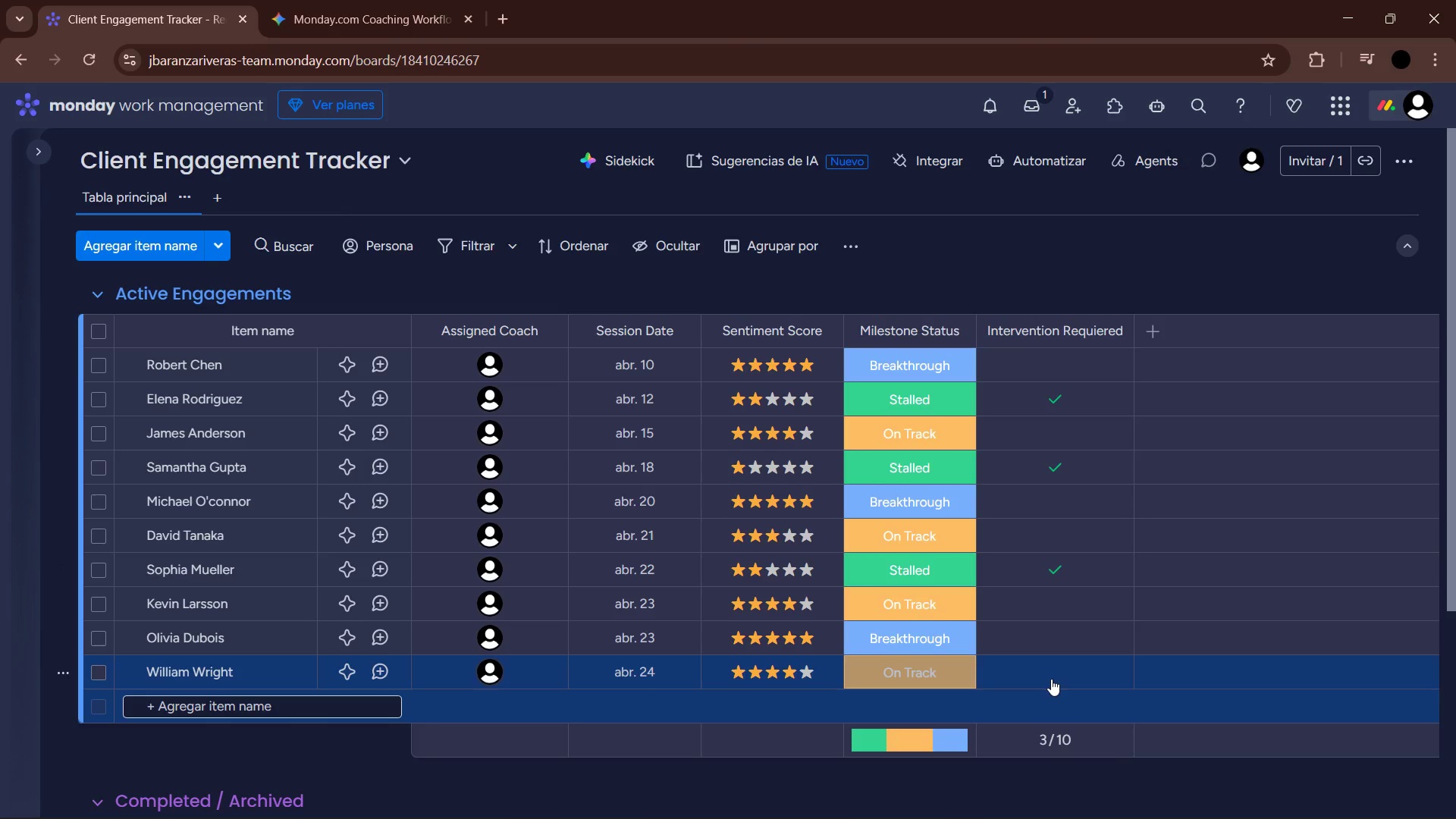 
wait(5.45)
 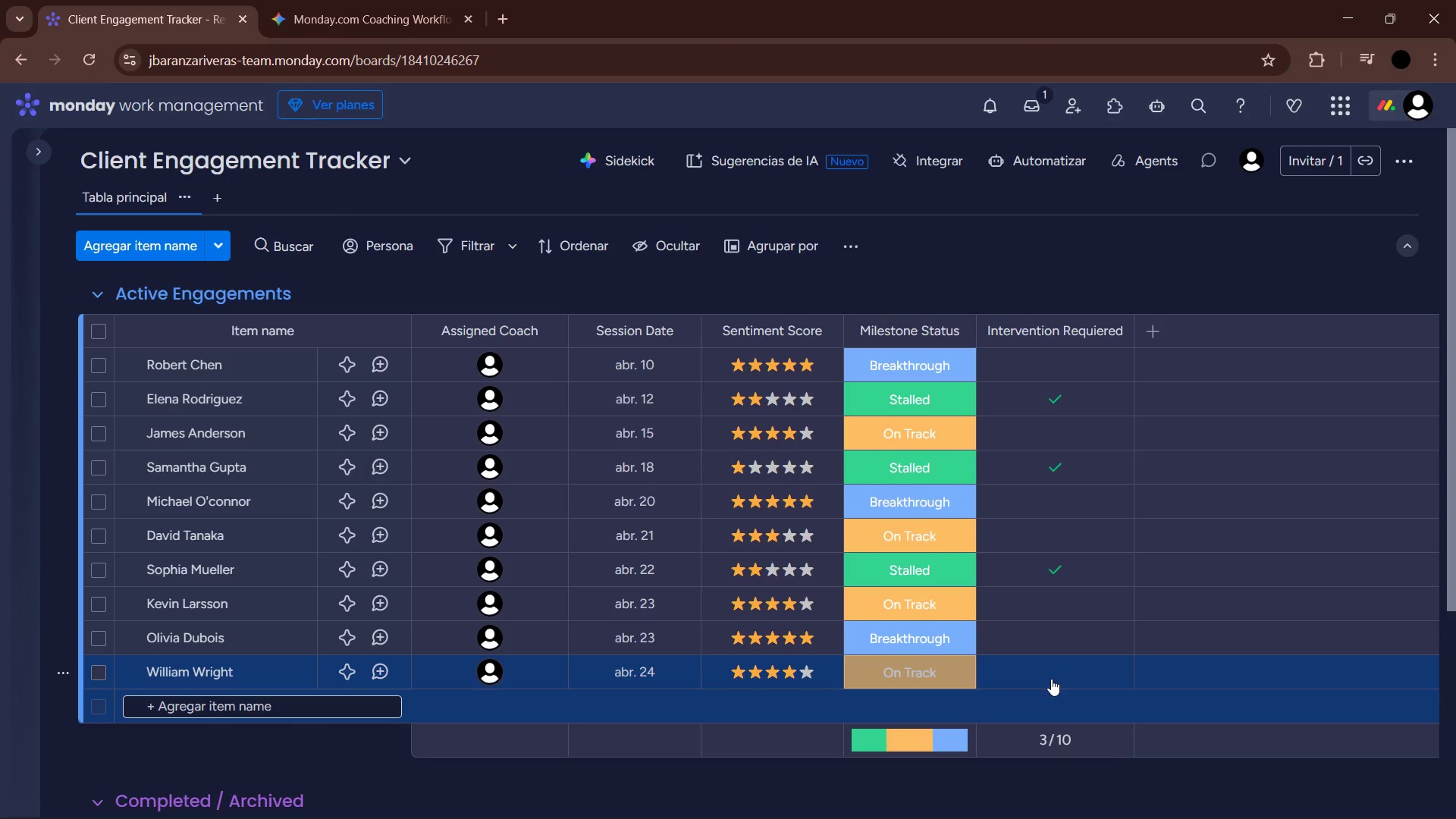 
left_click([321, 705])
 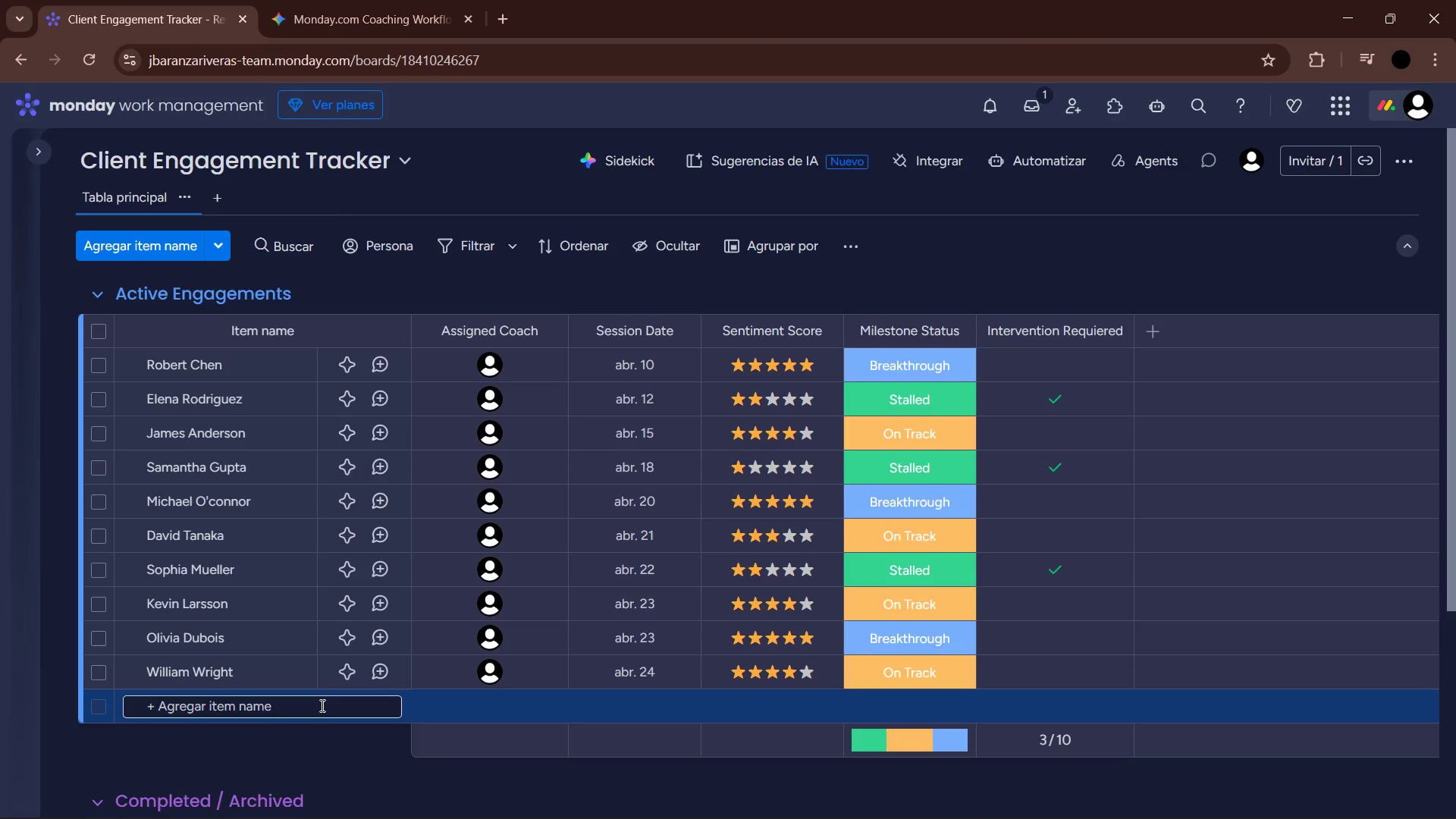 
type(Isabell)
key(Backspace)
key(Backspace)
type(lla Lopez)
 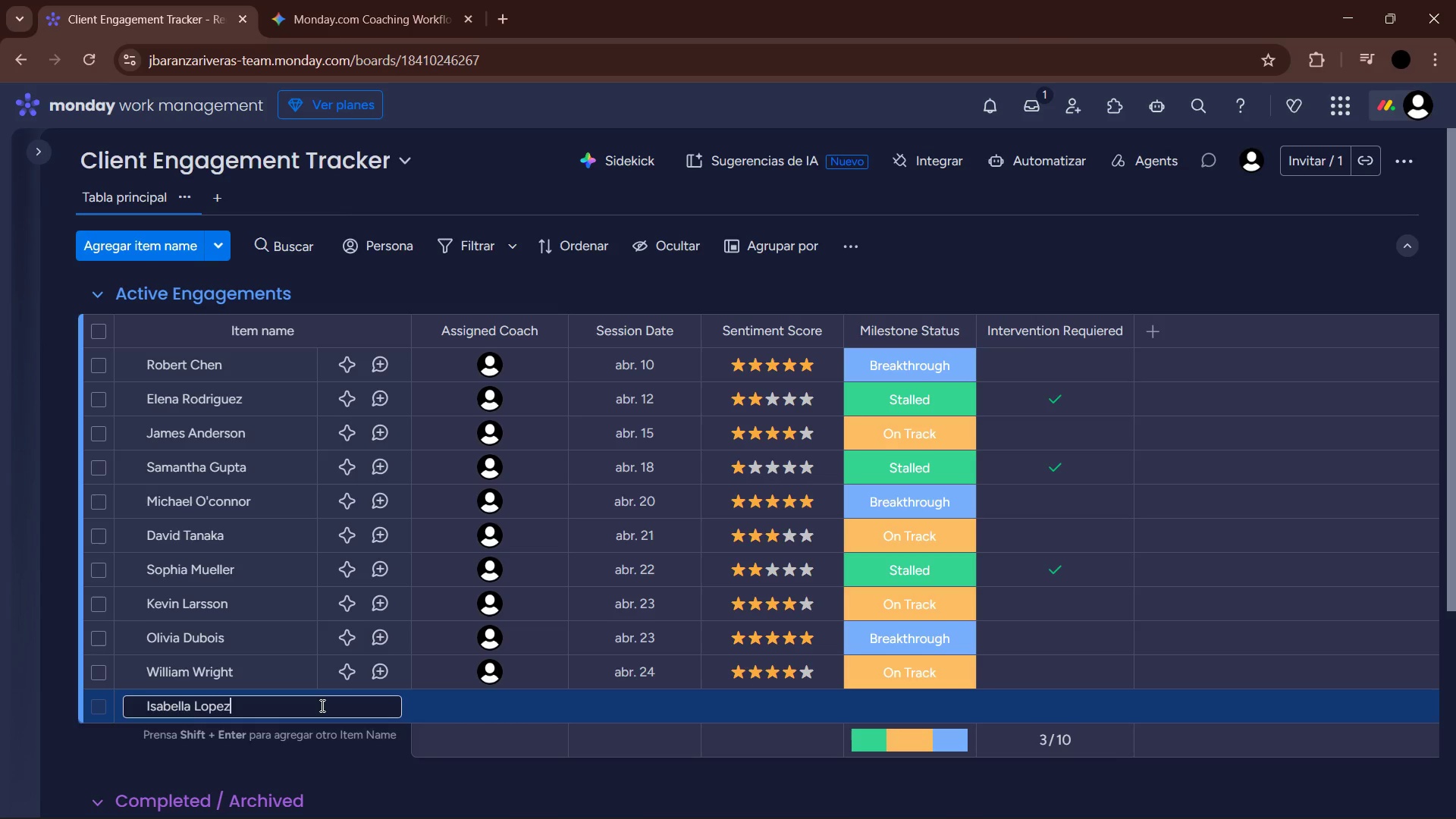 
key(Enter)
 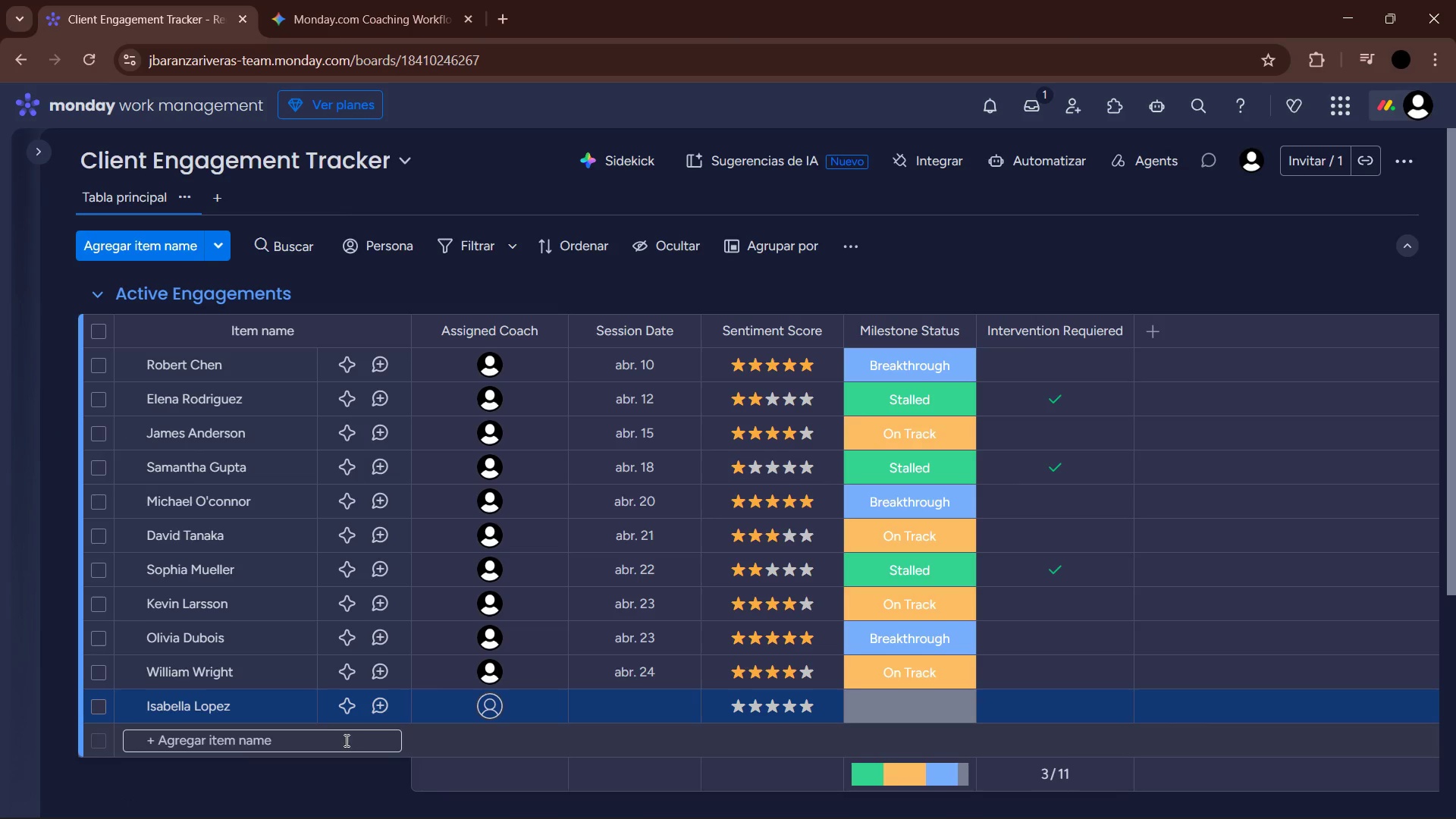 
left_click([475, 711])
 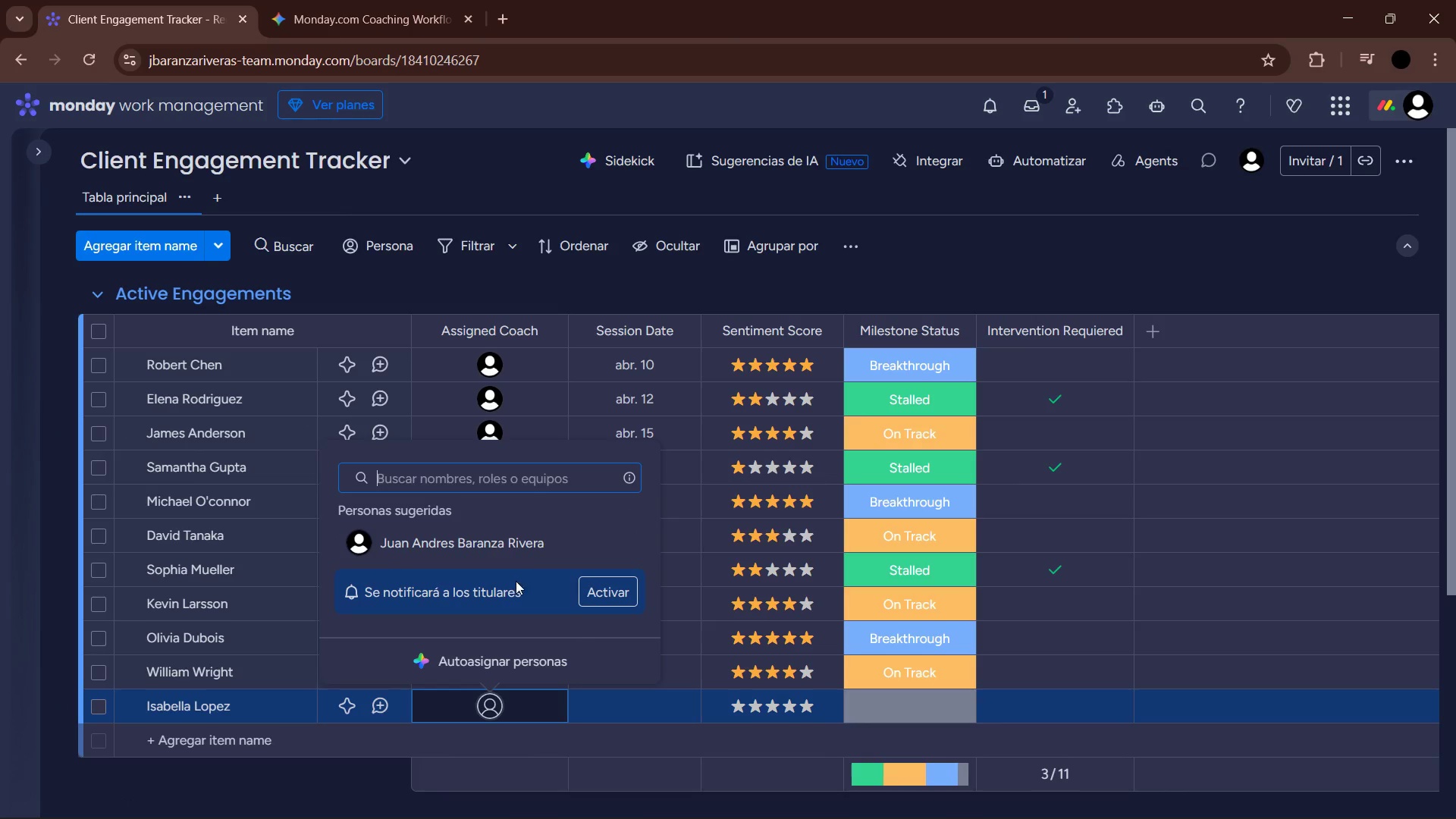 
left_click([495, 547])
 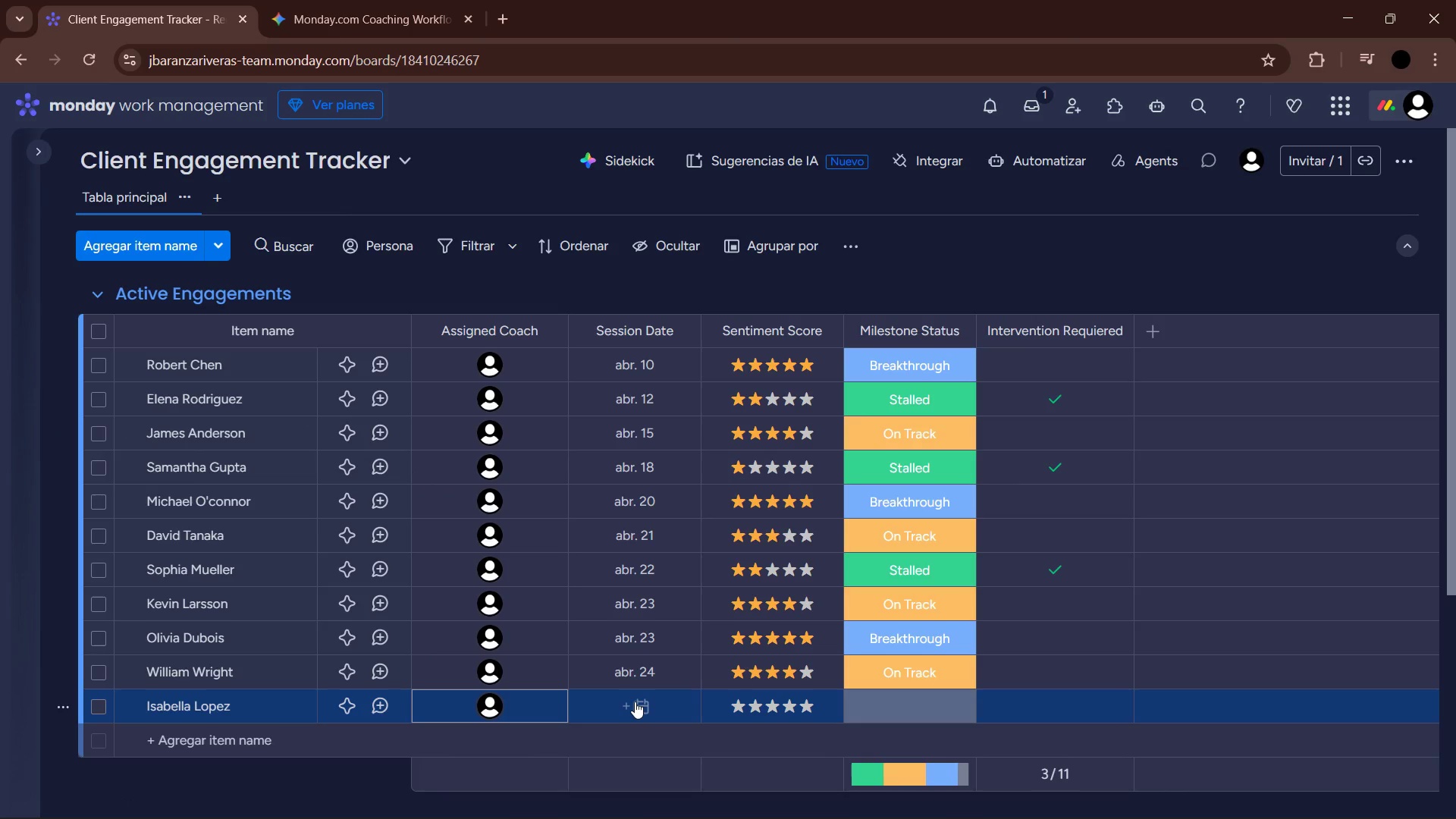 
left_click([635, 701])
 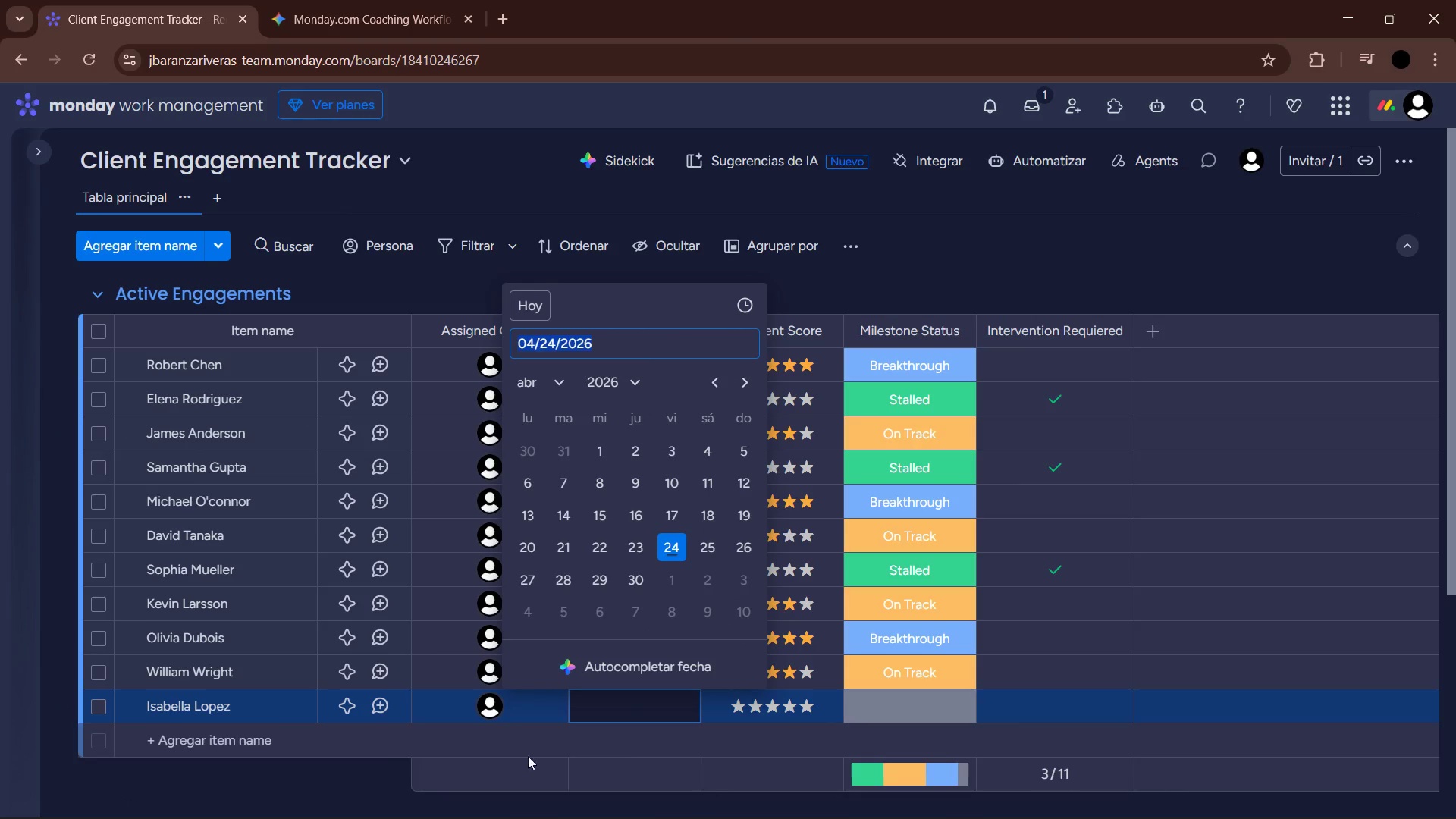 
left_click([366, 788])
 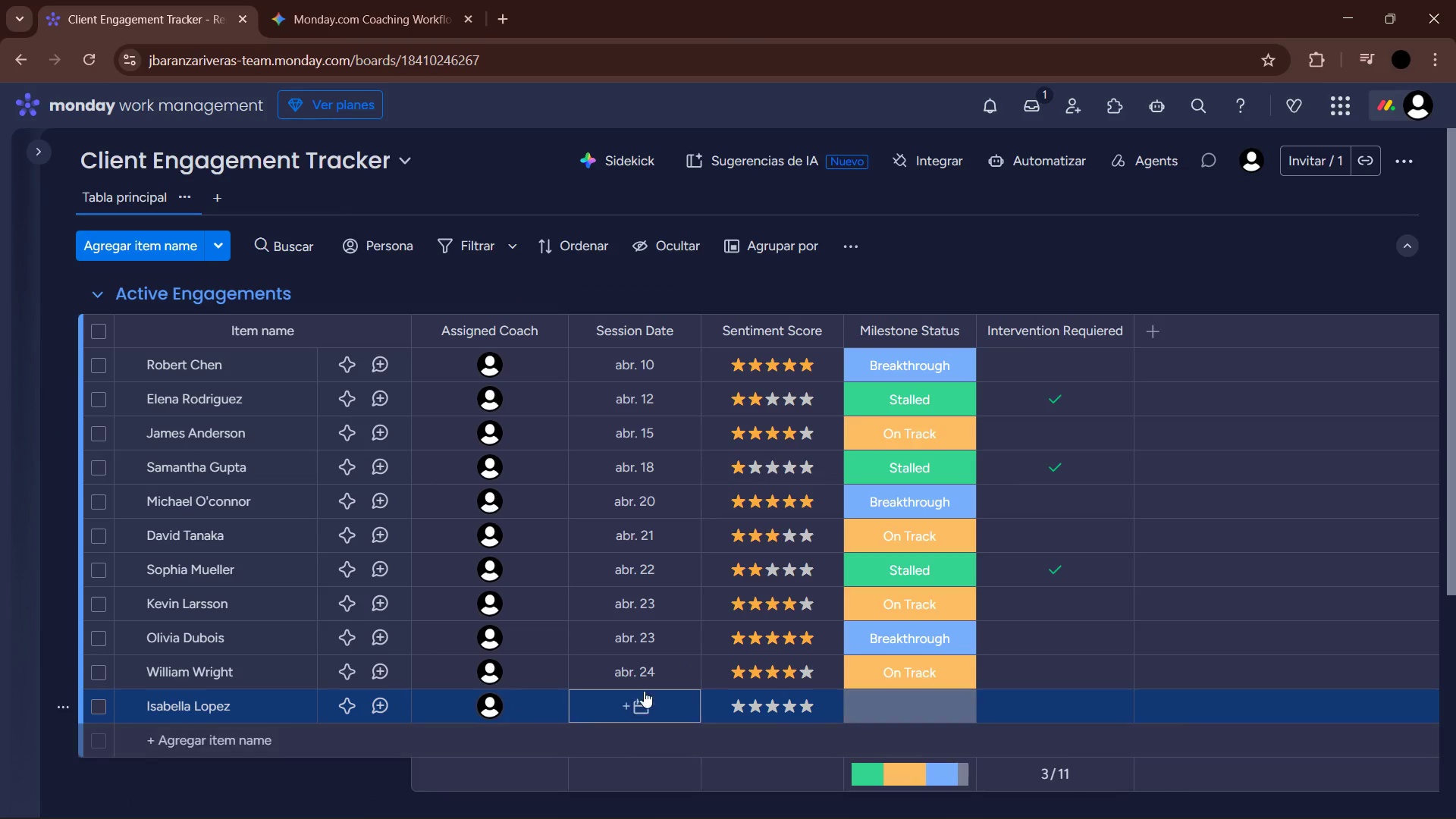 
left_click([648, 700])
 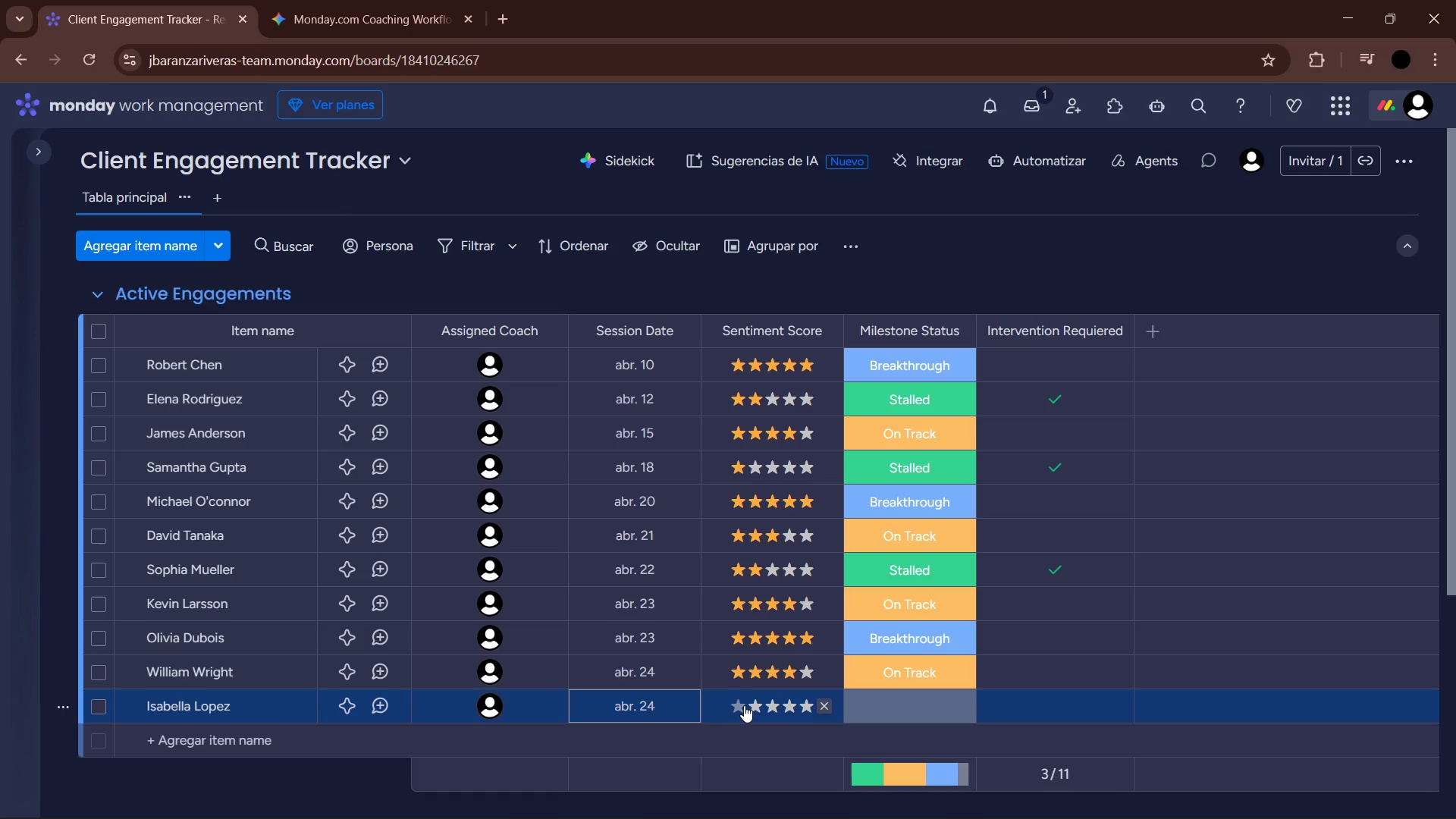 
left_click([744, 705])
 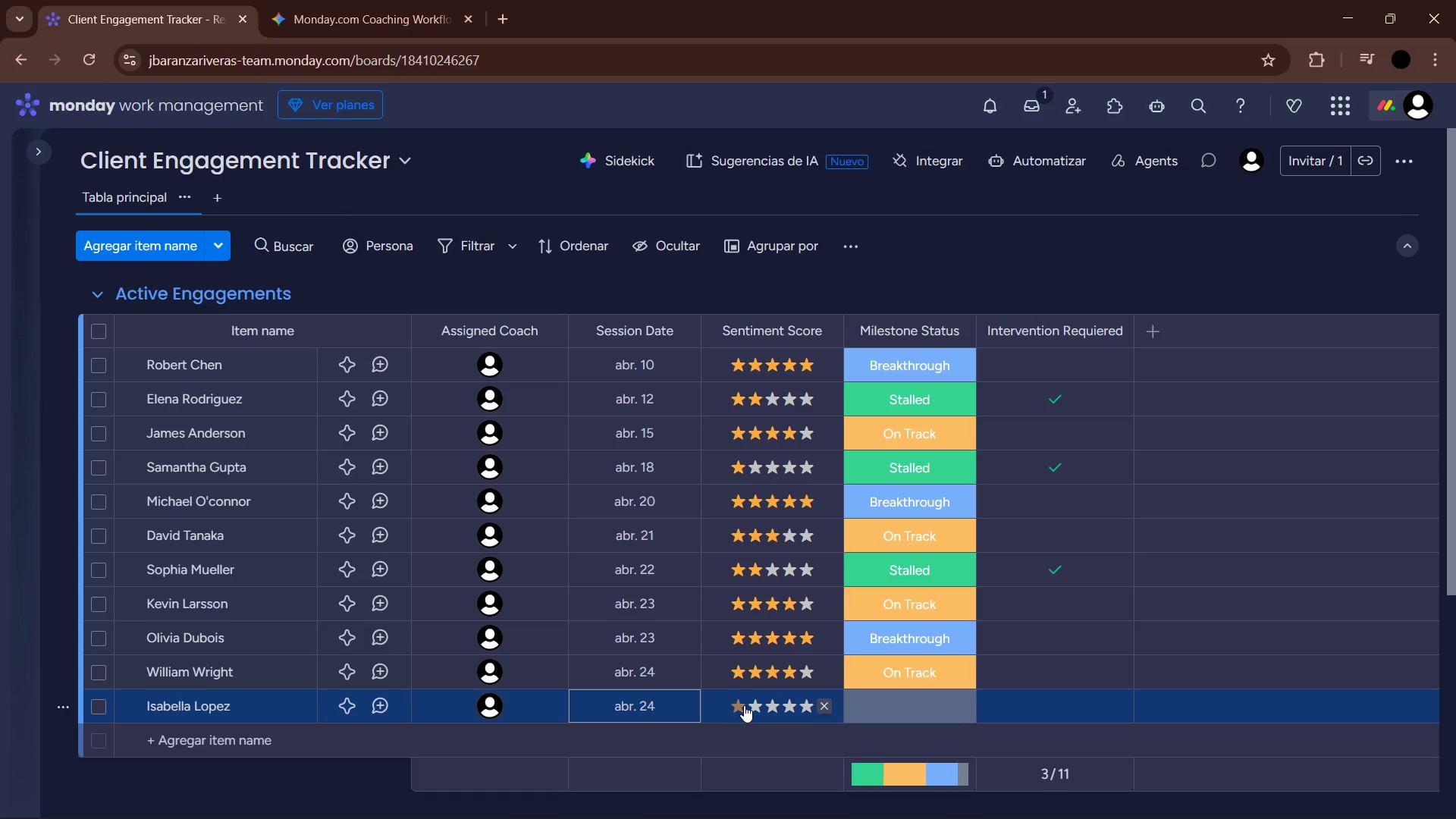 
left_click([933, 708])
 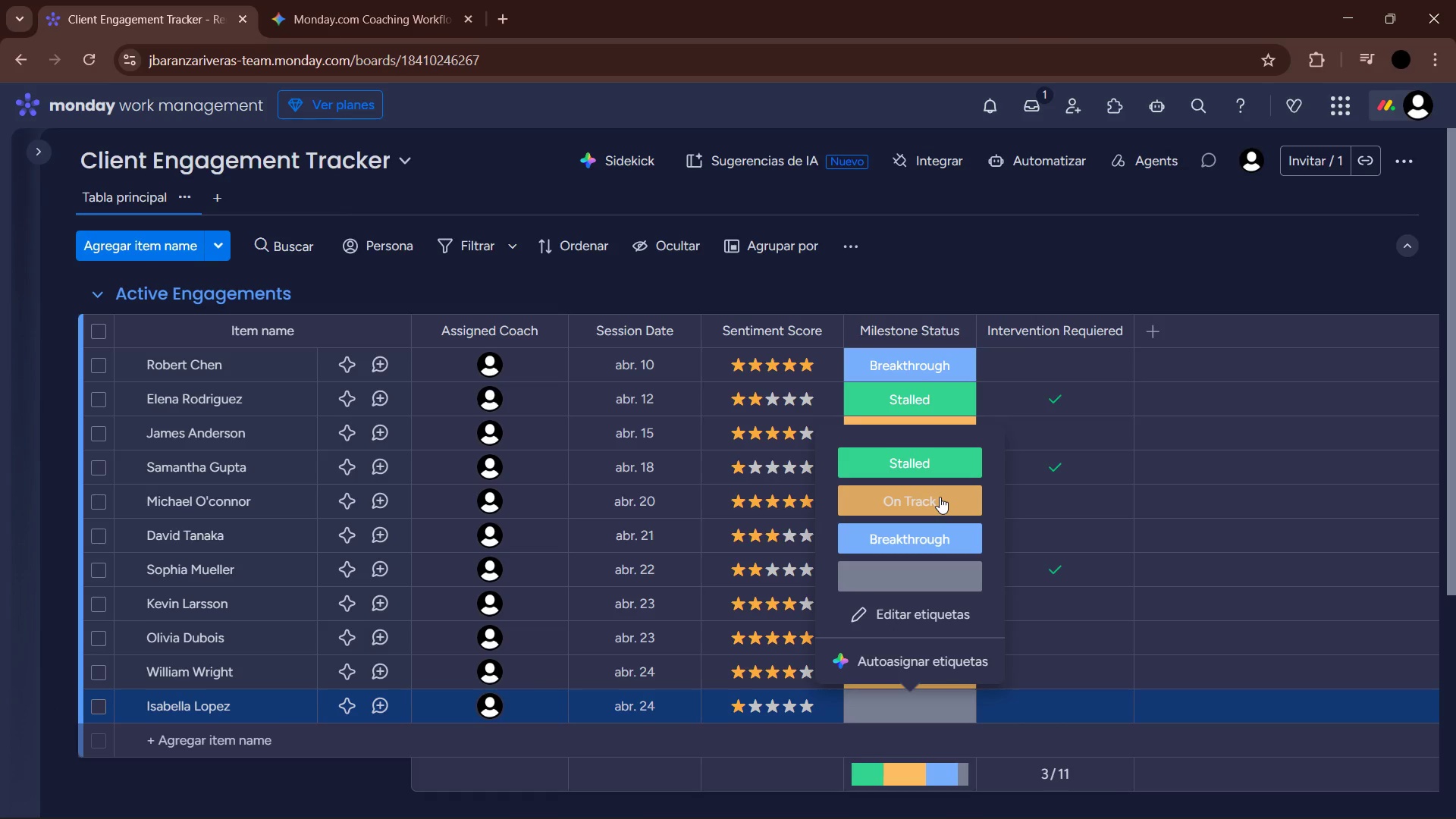 
left_click([944, 471])
 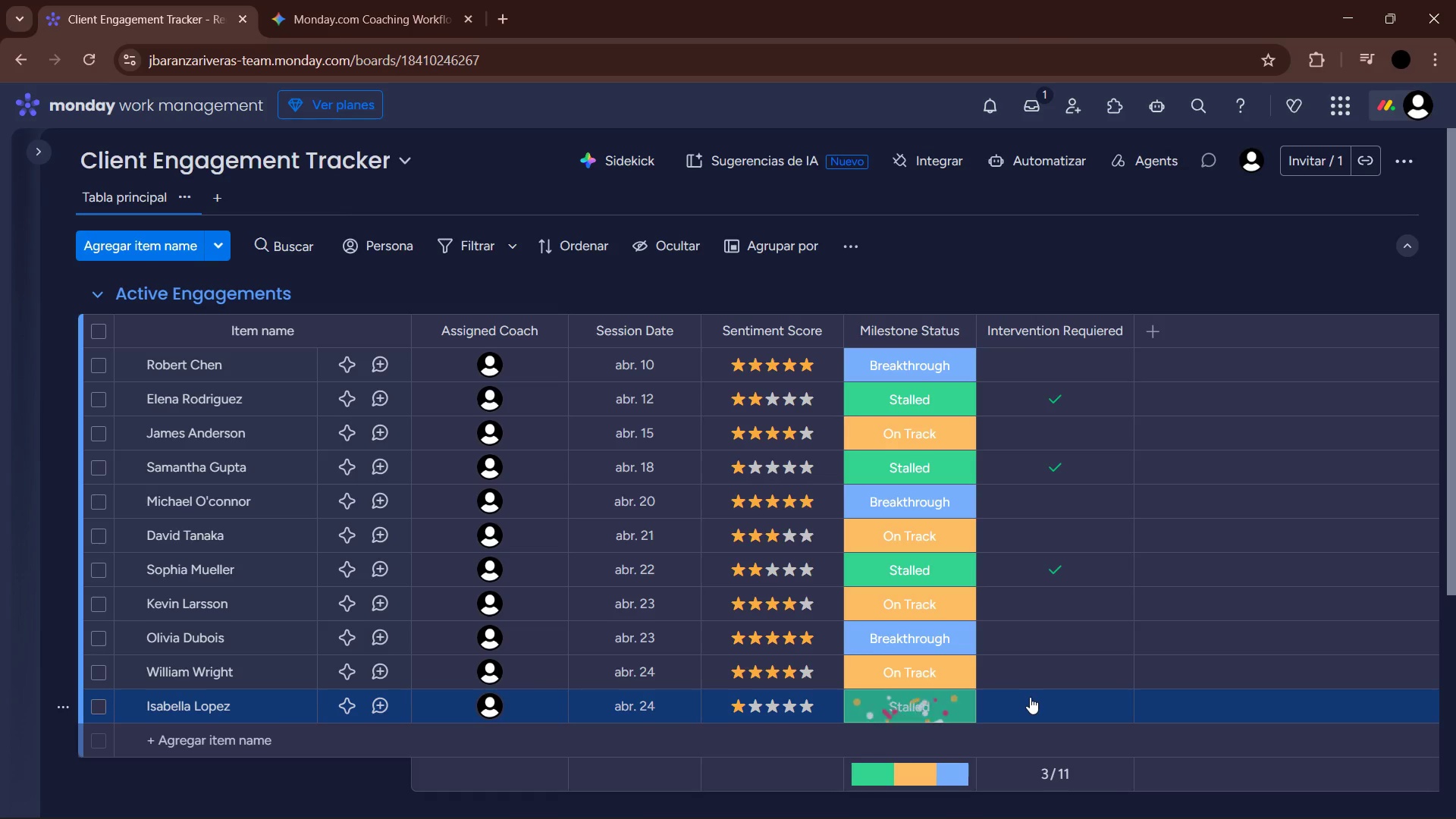 
left_click([1030, 697])
 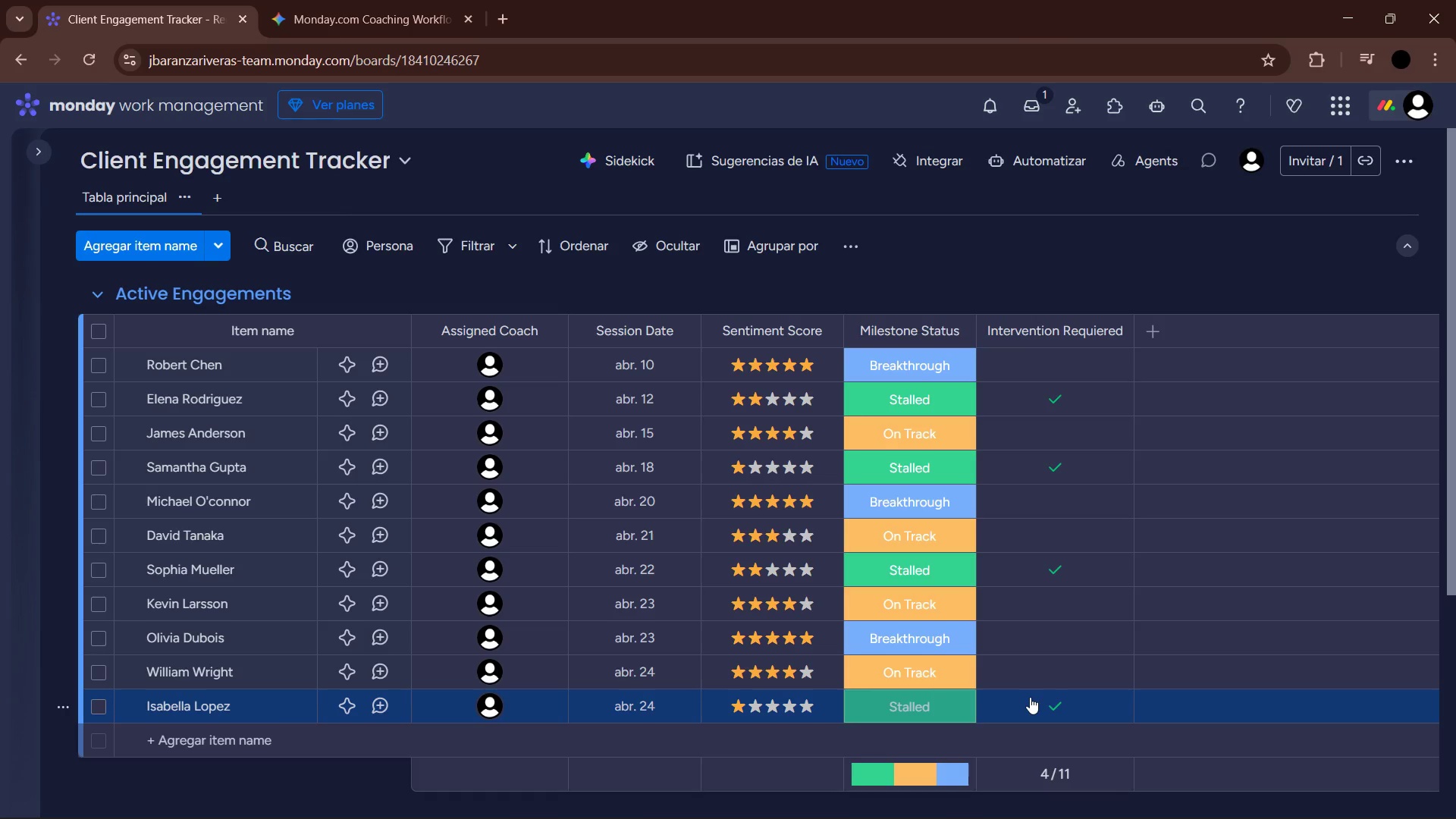 
left_click([275, 746])
 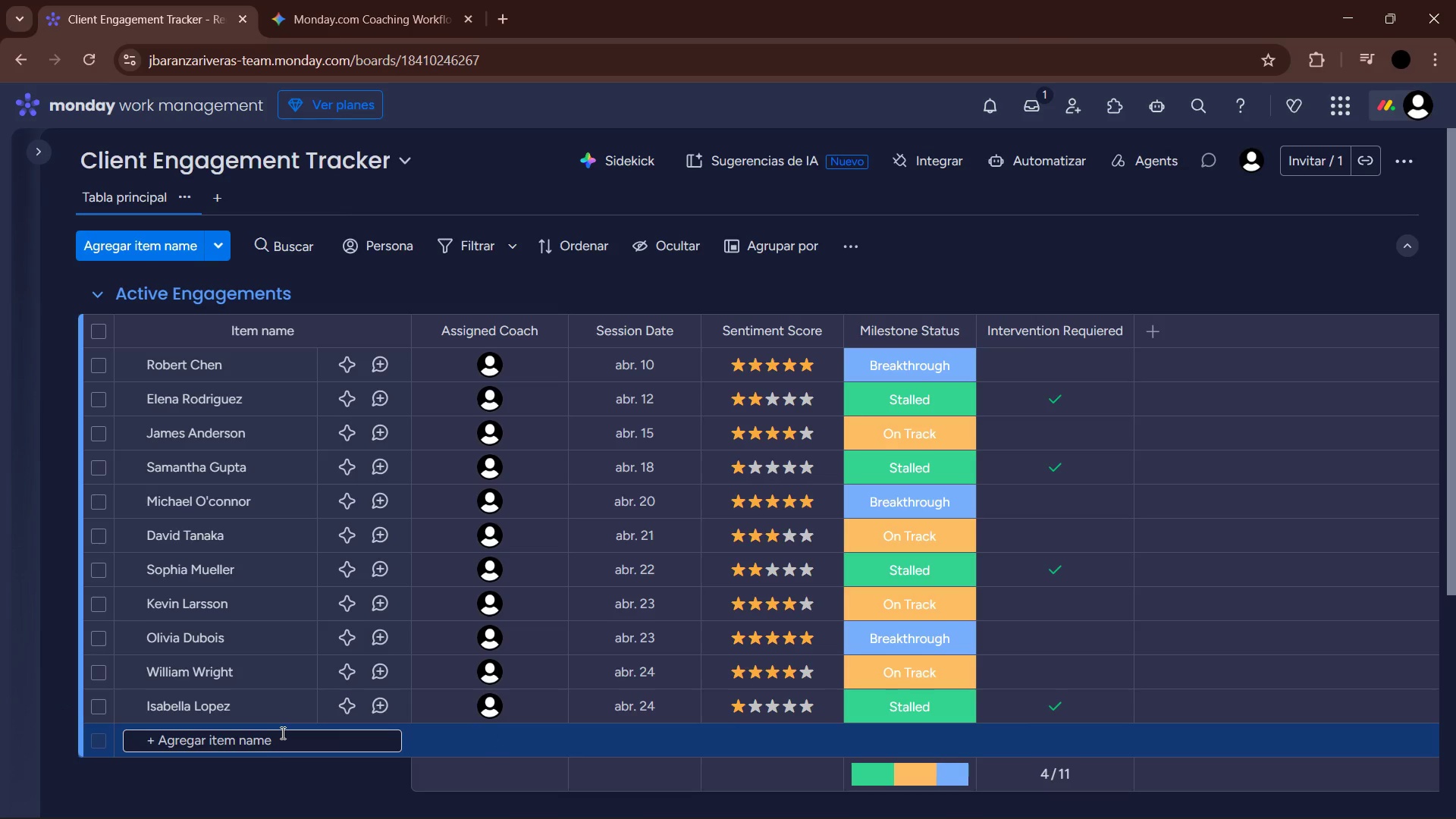 
type(Alexander Novak )
 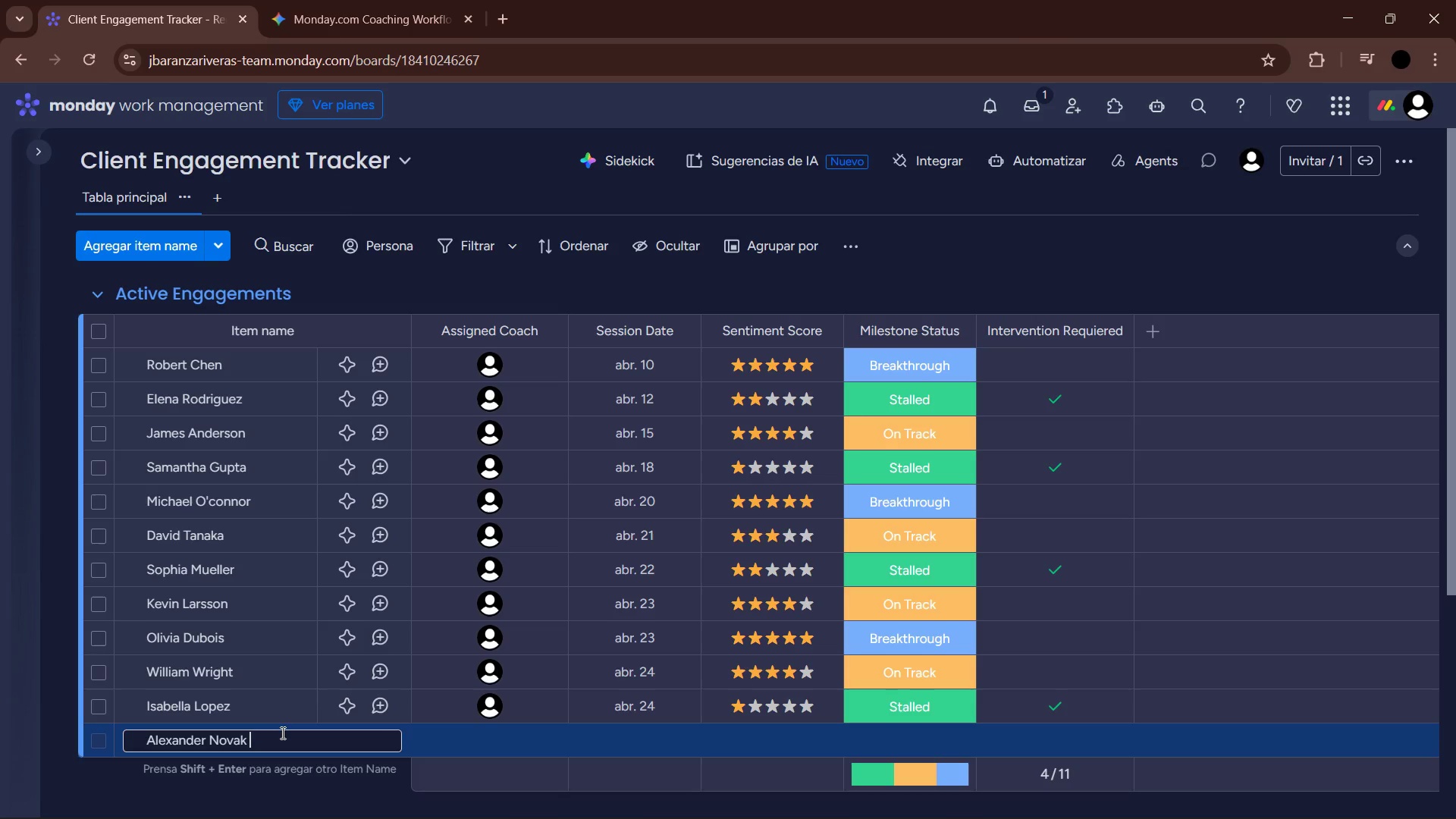 
key(Enter)
 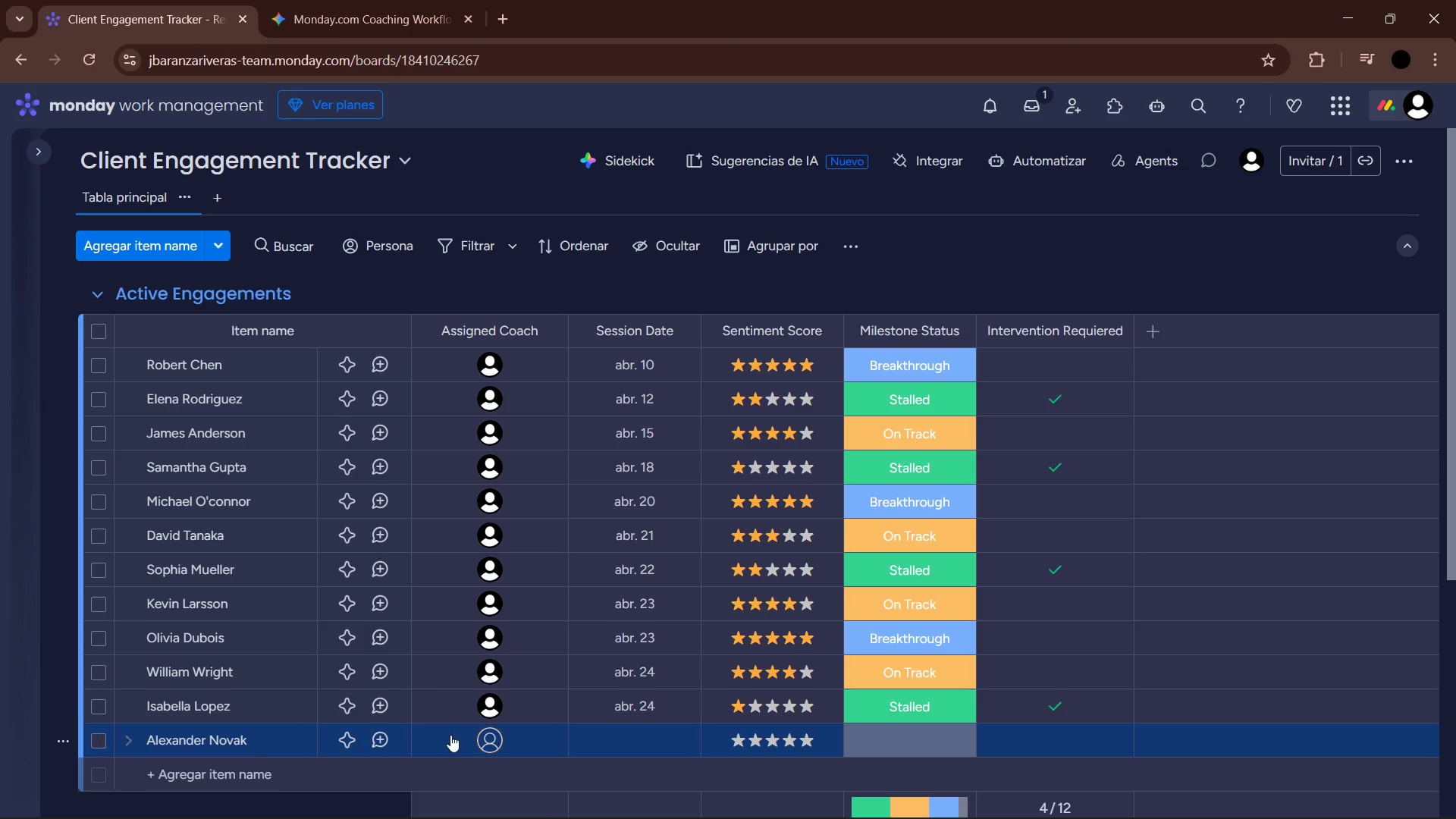 
left_click([481, 739])
 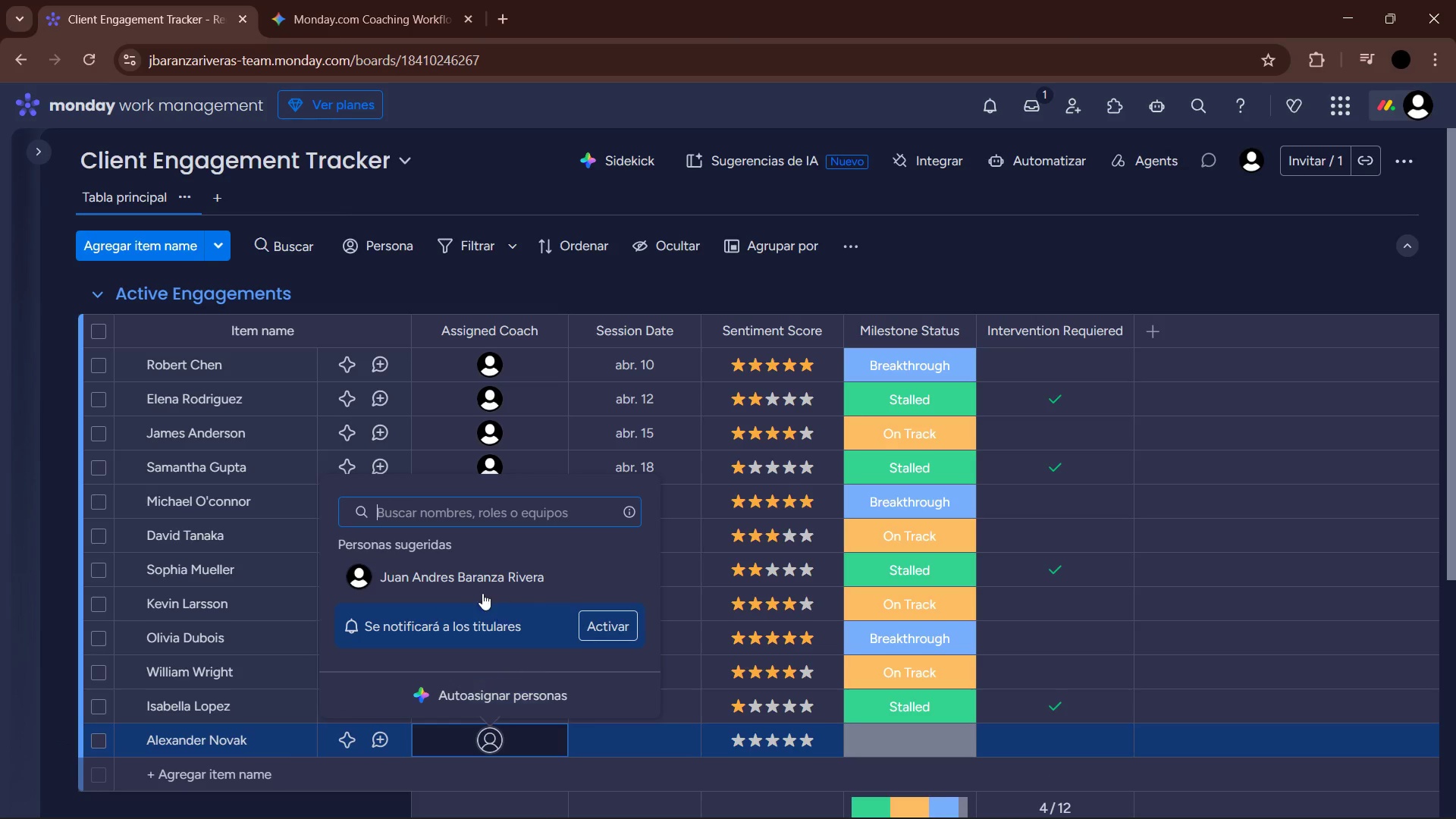 
left_click([482, 592])
 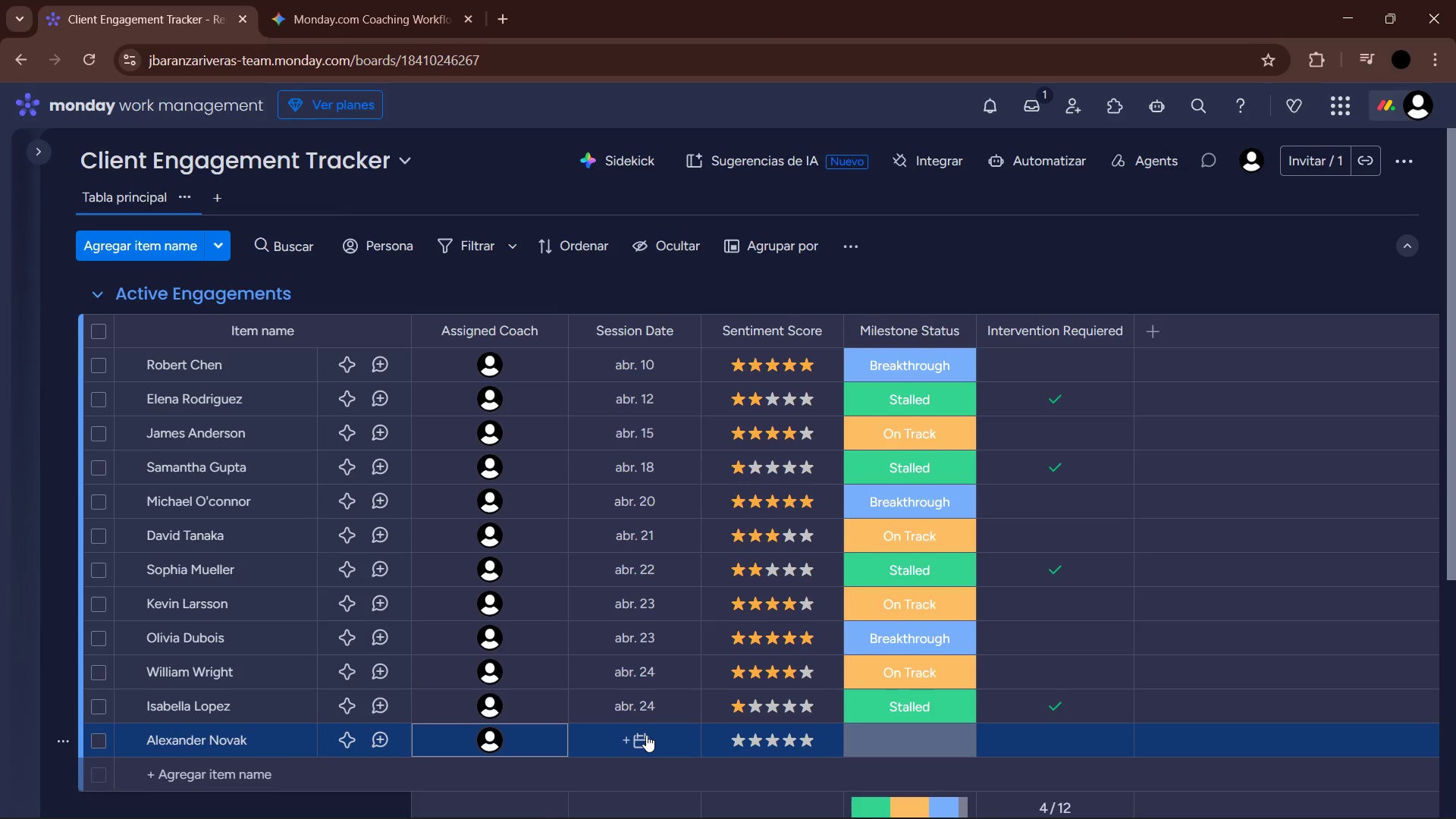 
wait(5.36)
 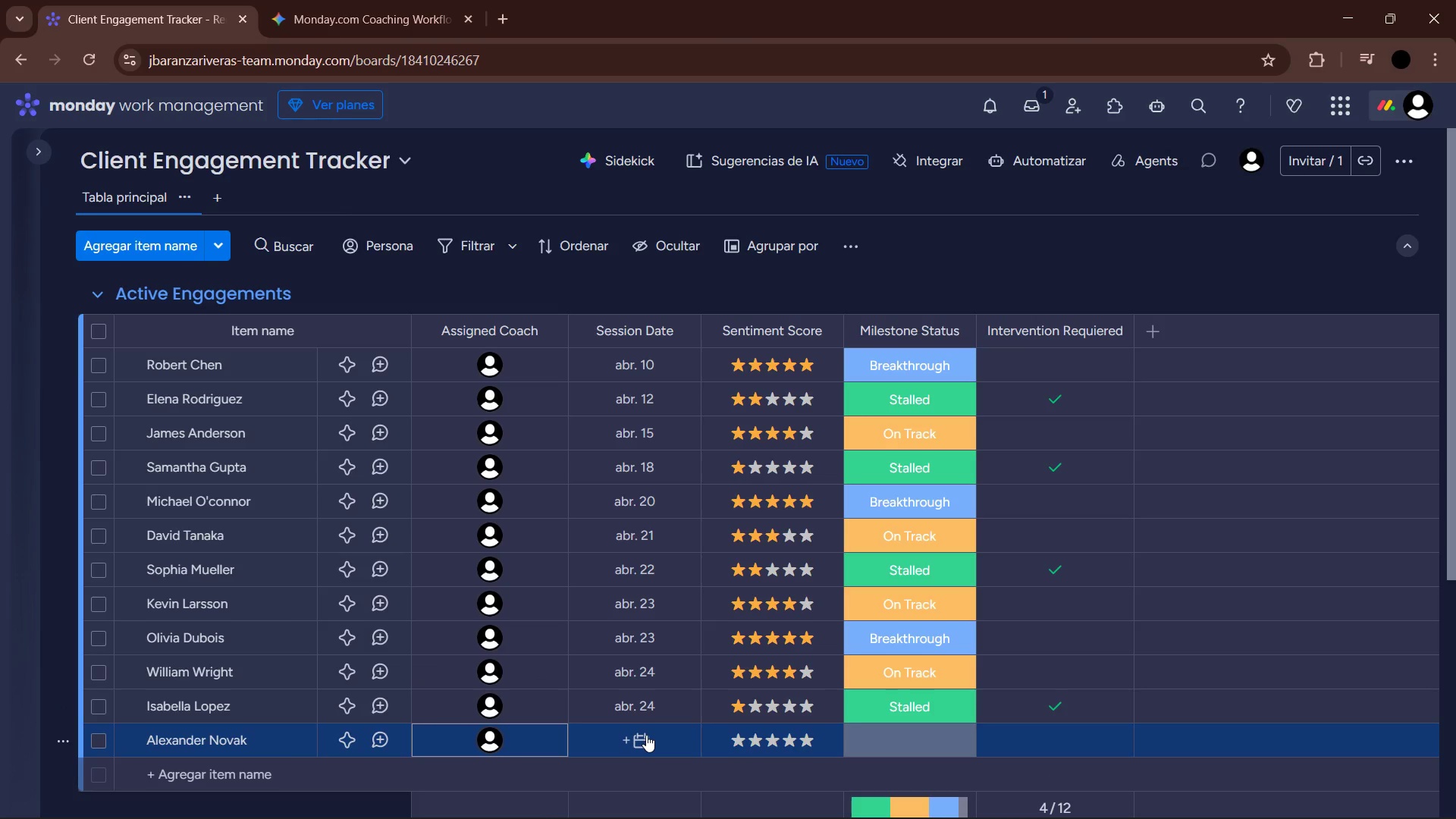 
left_click([646, 735])
 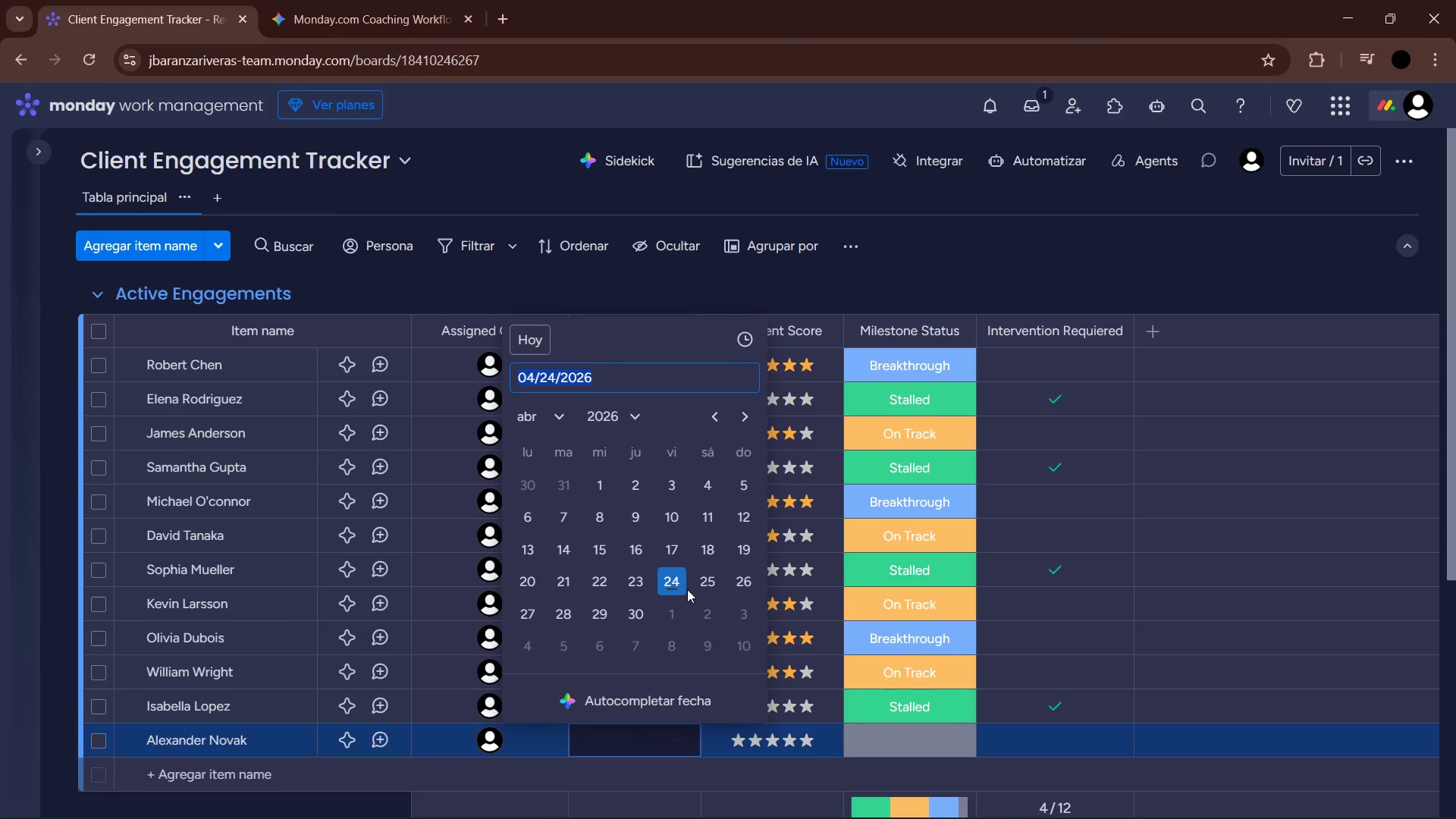 
left_click([714, 574])
 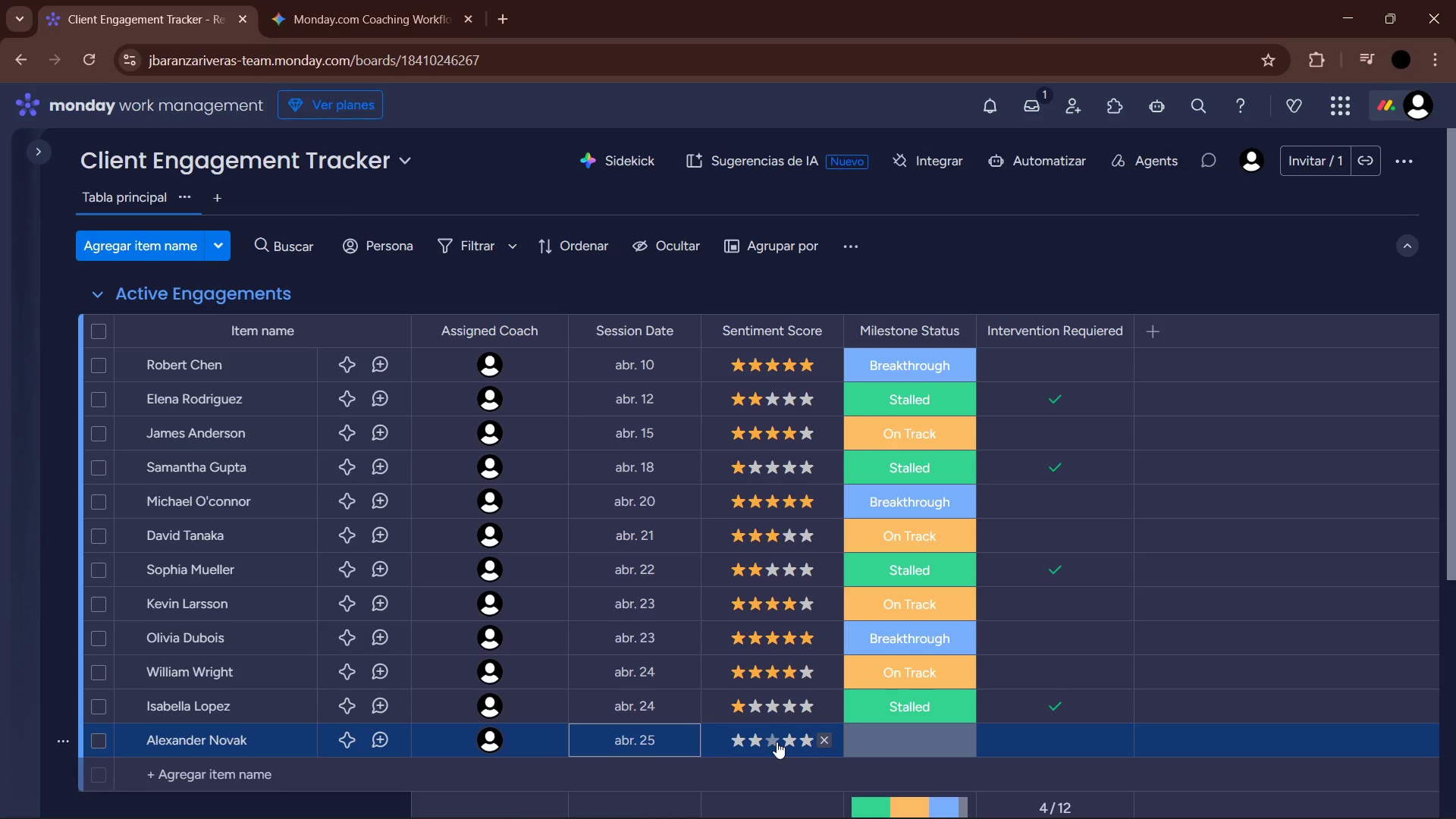 
left_click([777, 744])
 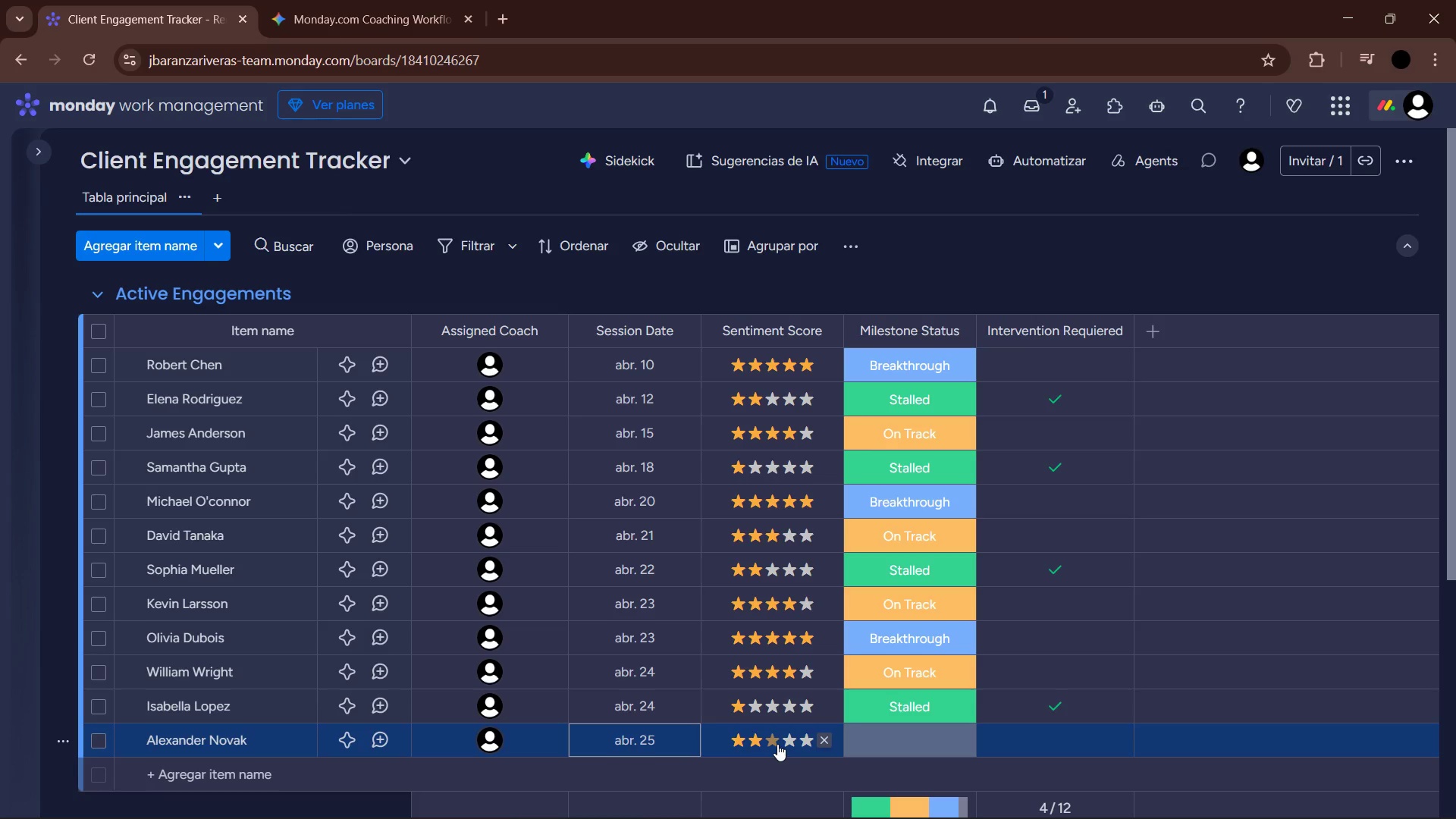 
left_click([884, 736])
 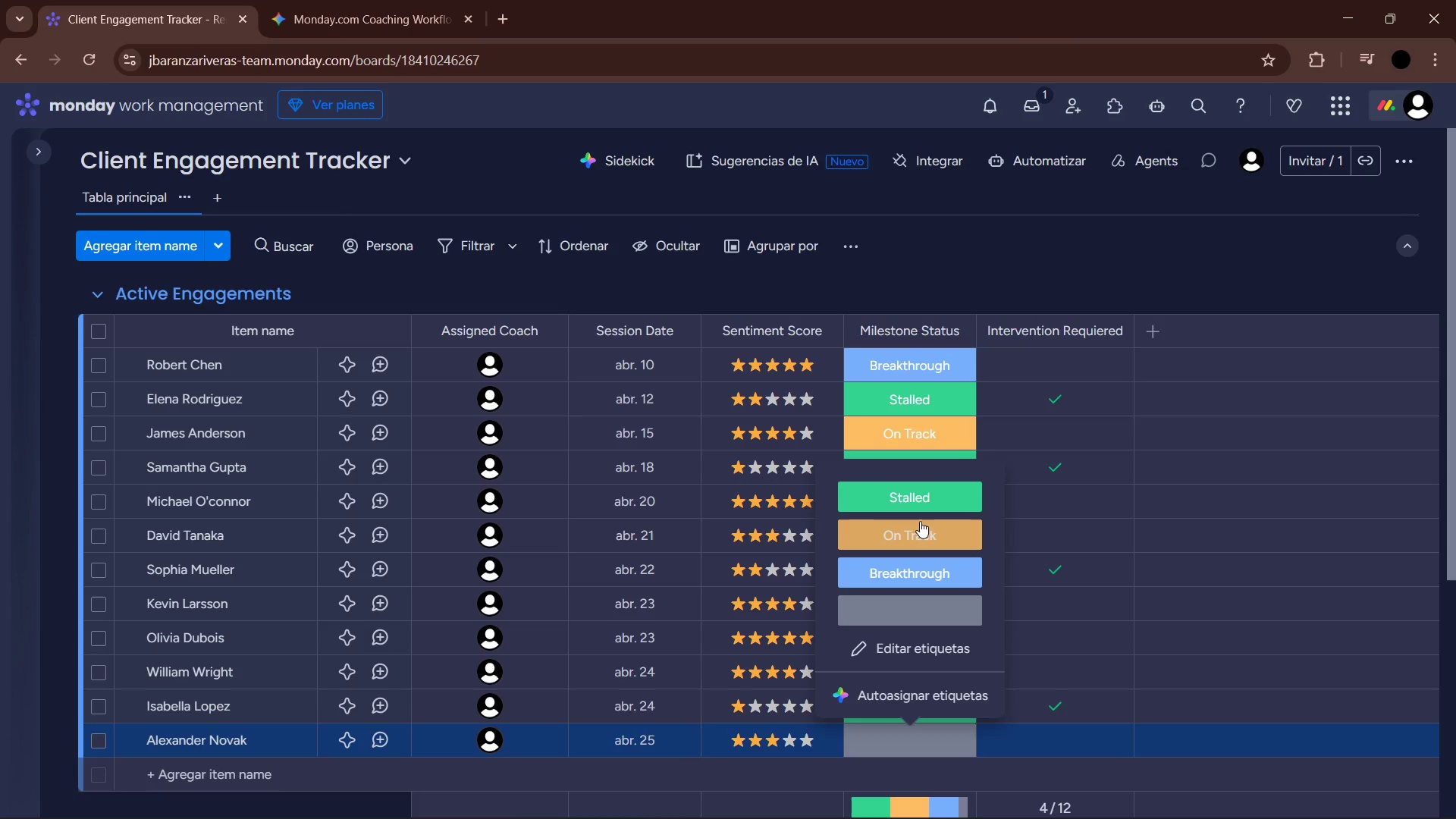 
left_click([925, 508])
 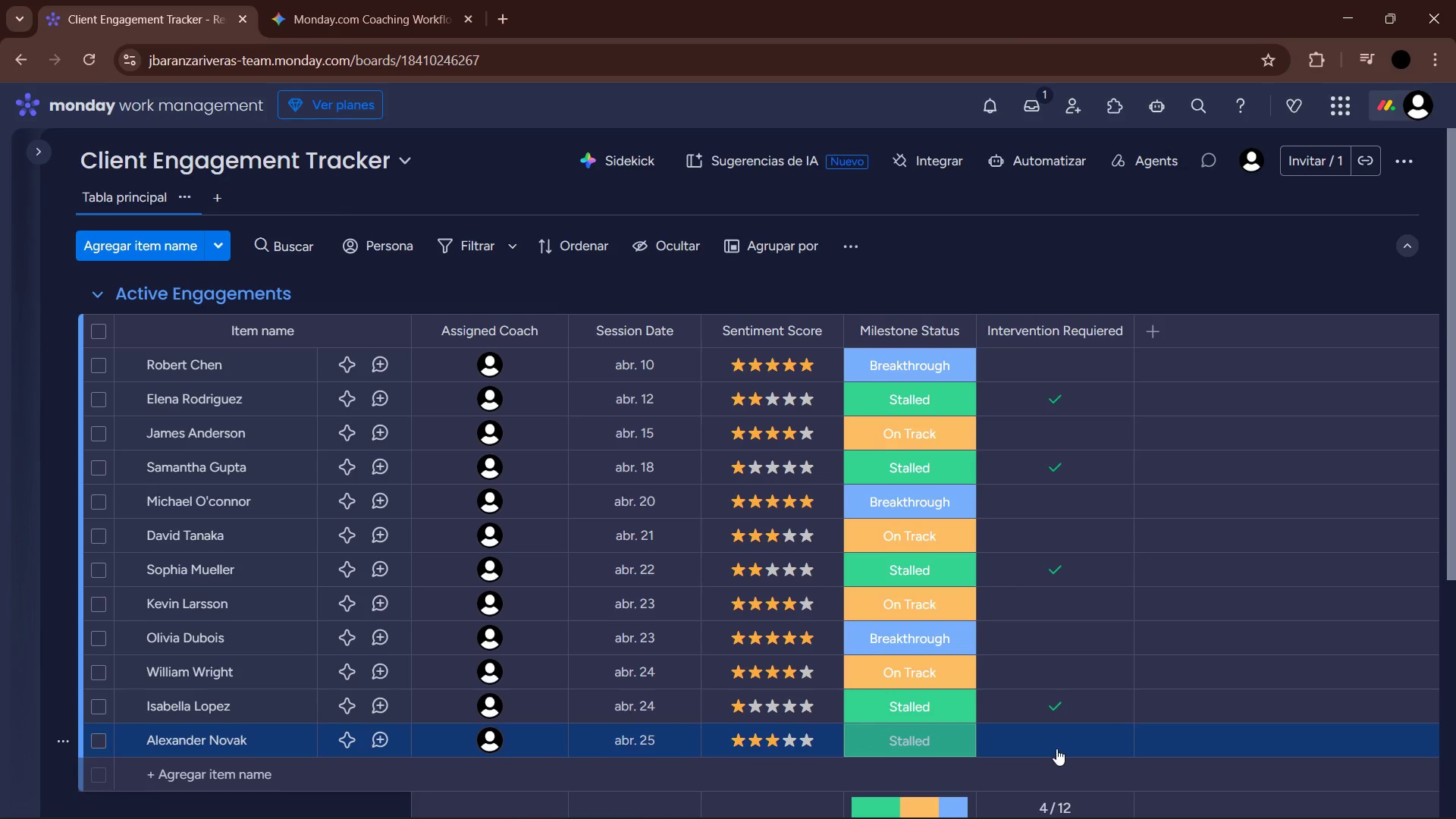 
left_click([259, 785])
 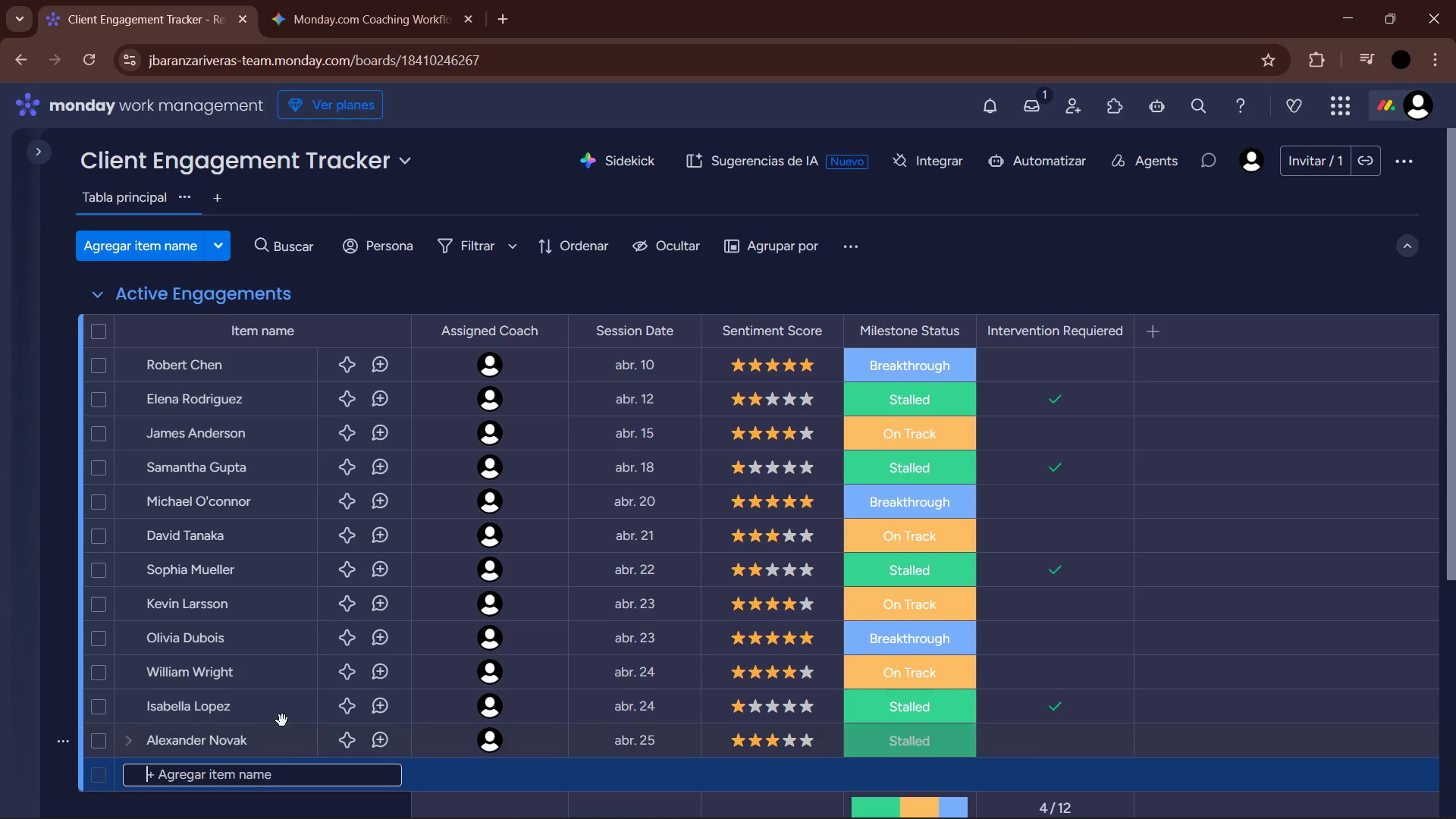 
scroll: coordinate [268, 704], scroll_direction: down, amount: 2.0
 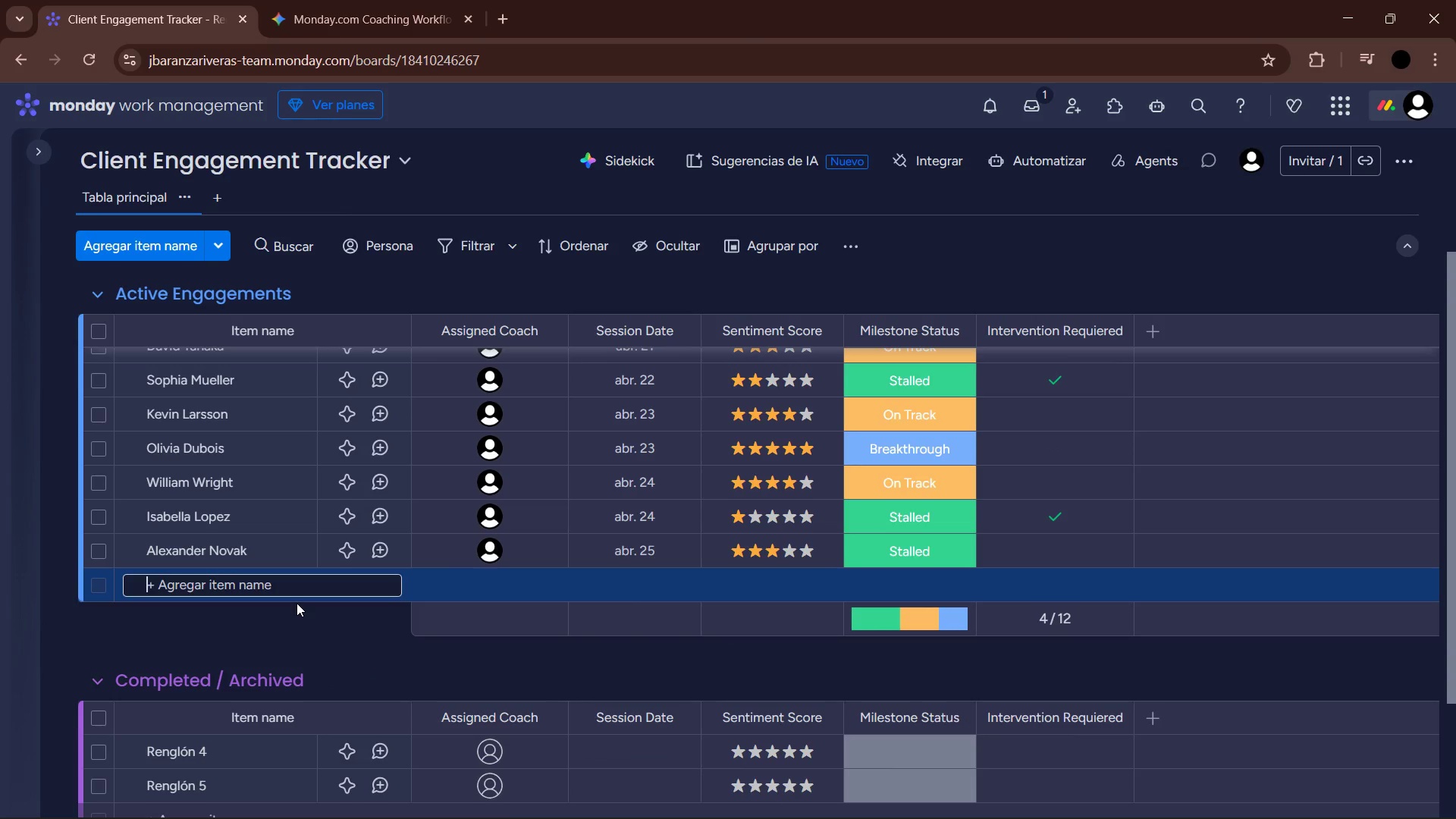 
type(Emily Zhao )
 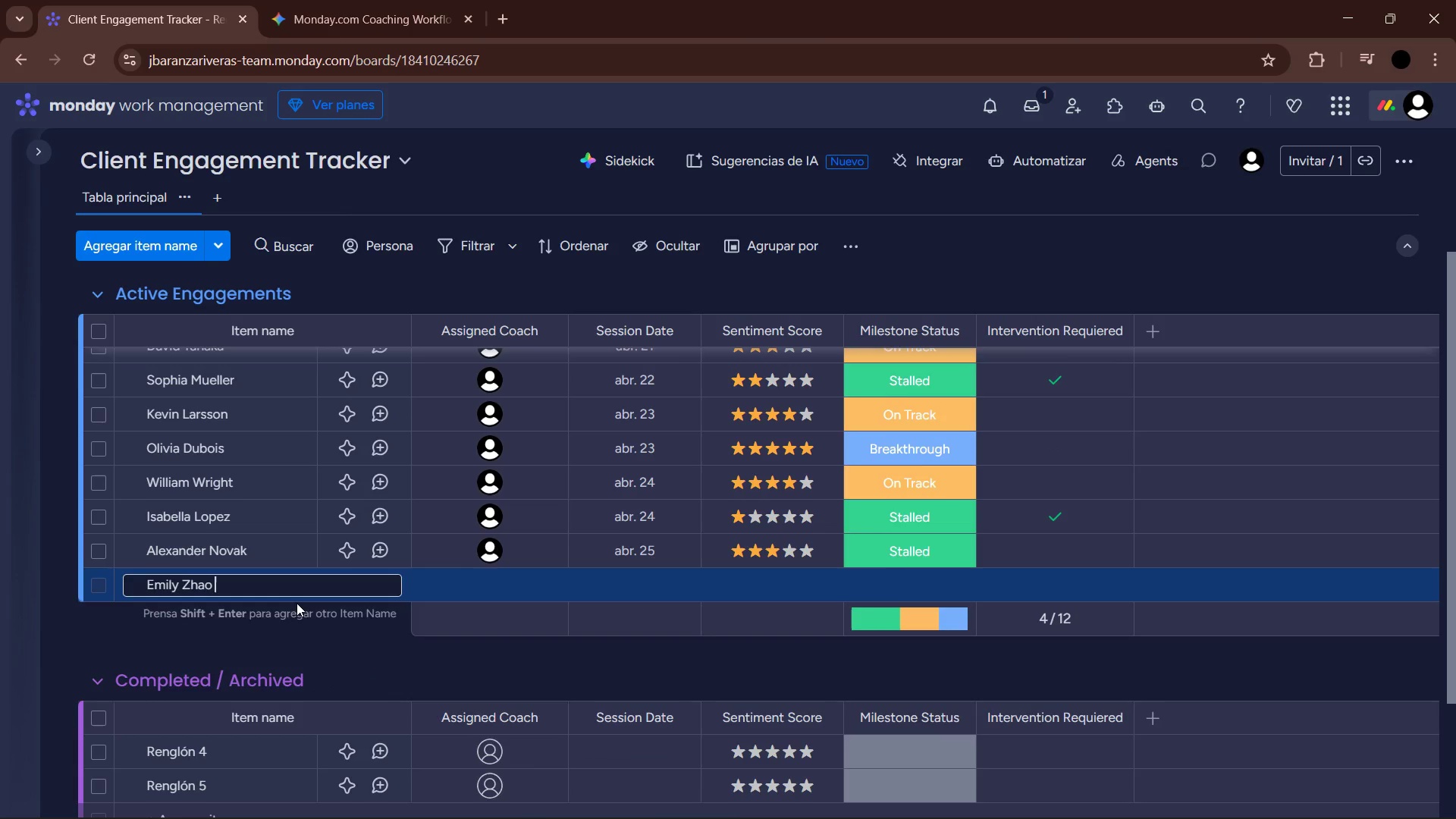 
key(Enter)
 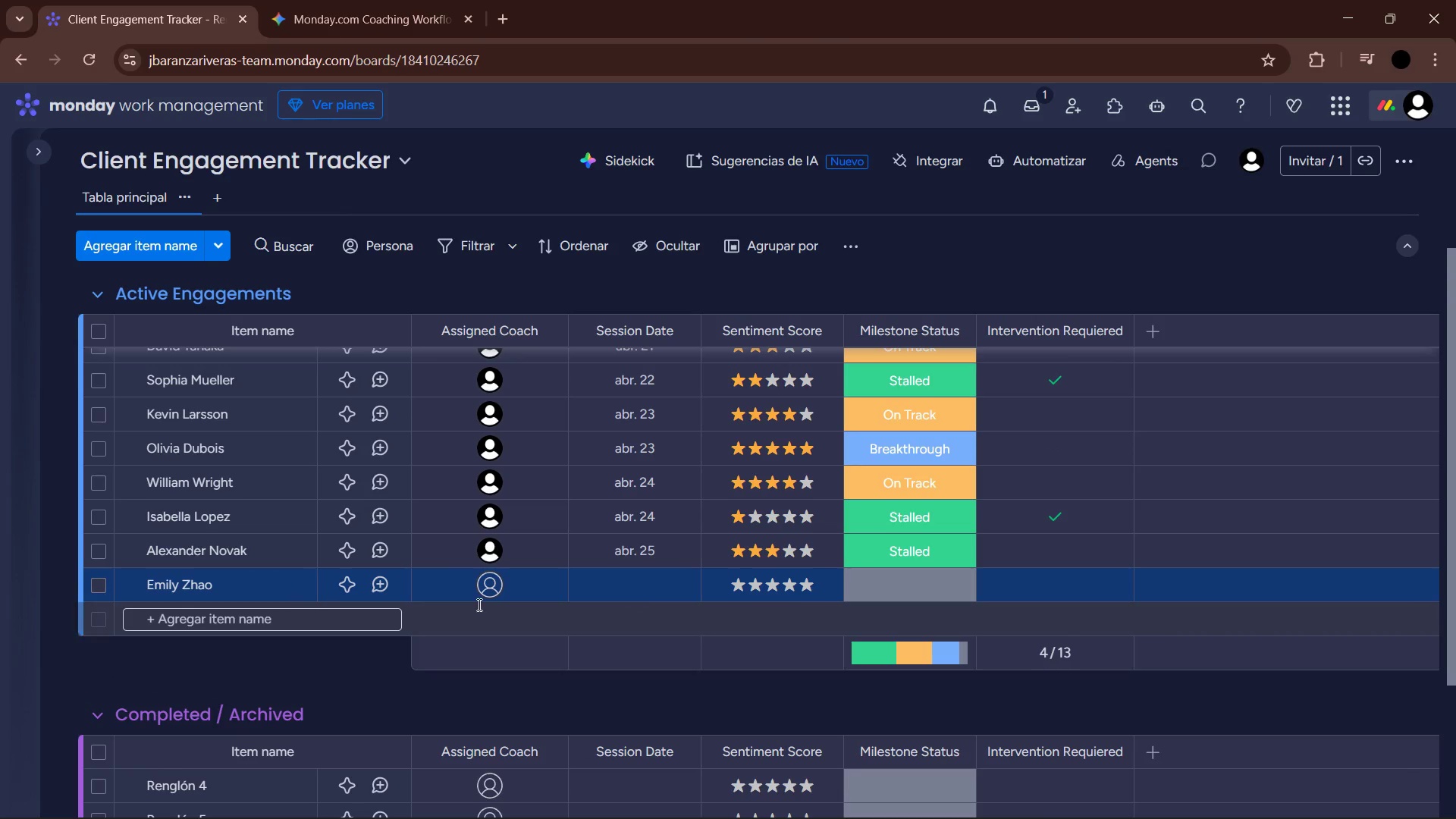 
left_click([494, 590])
 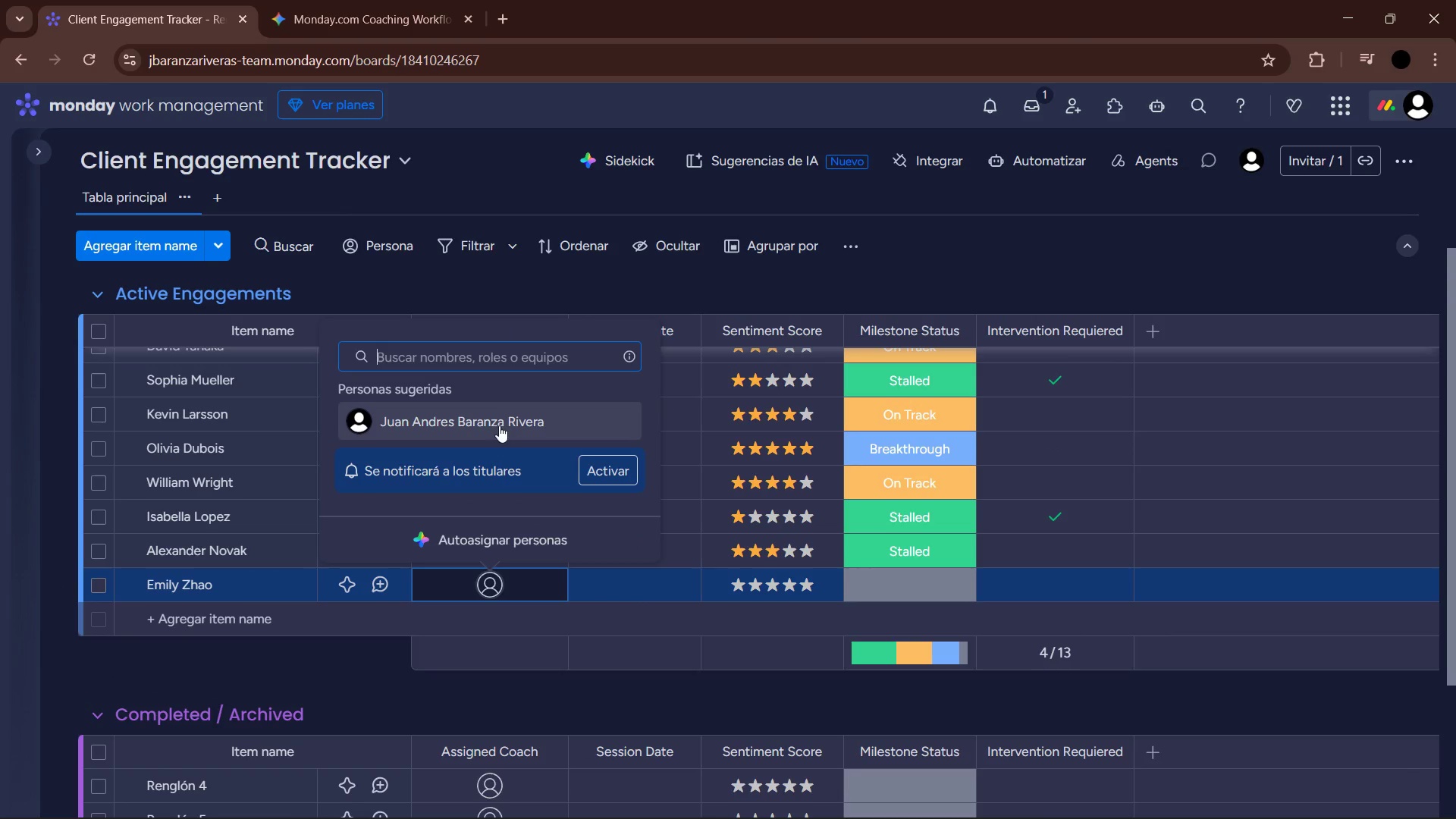 
left_click([494, 410])
 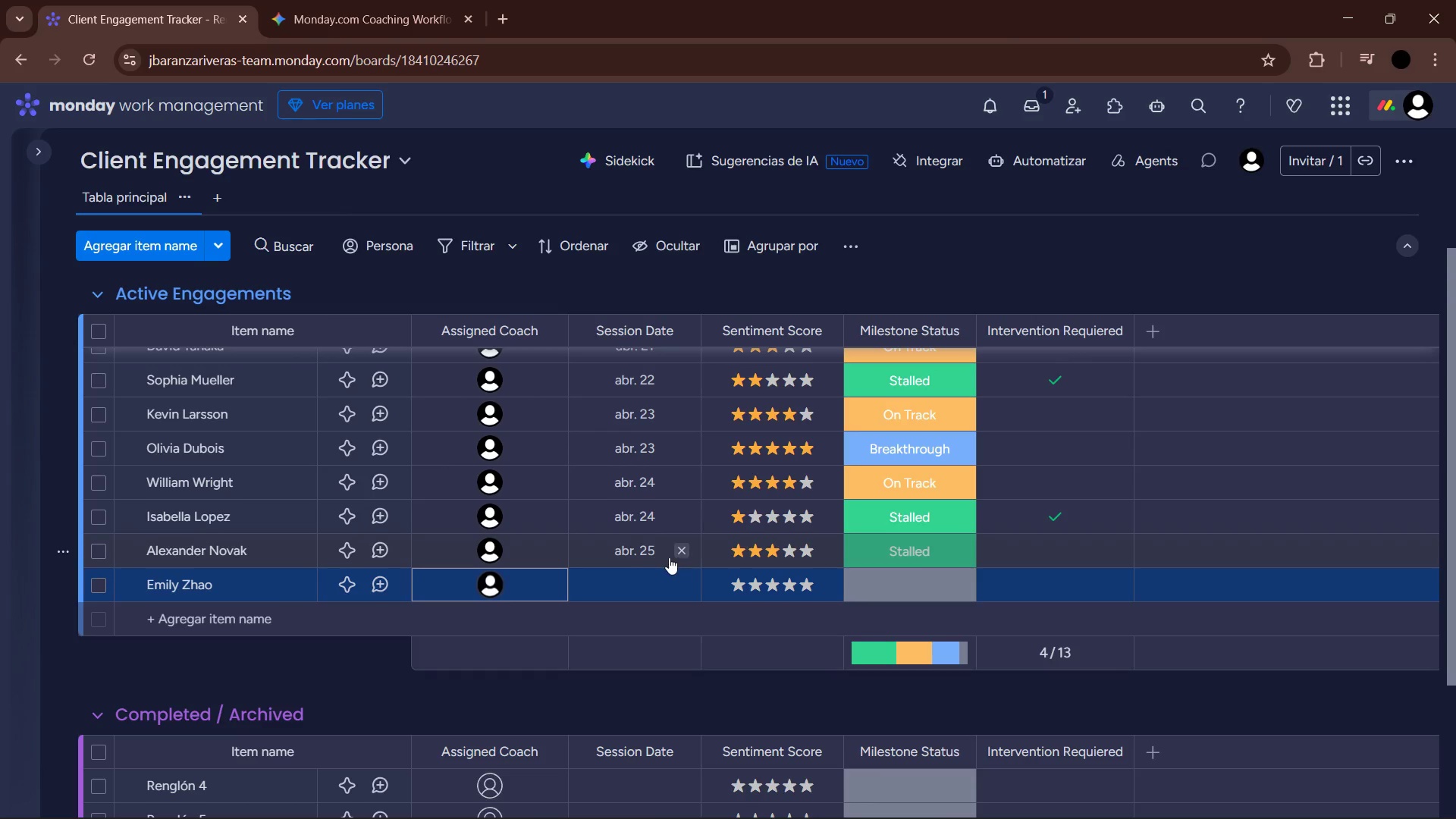 
left_click([649, 577])
 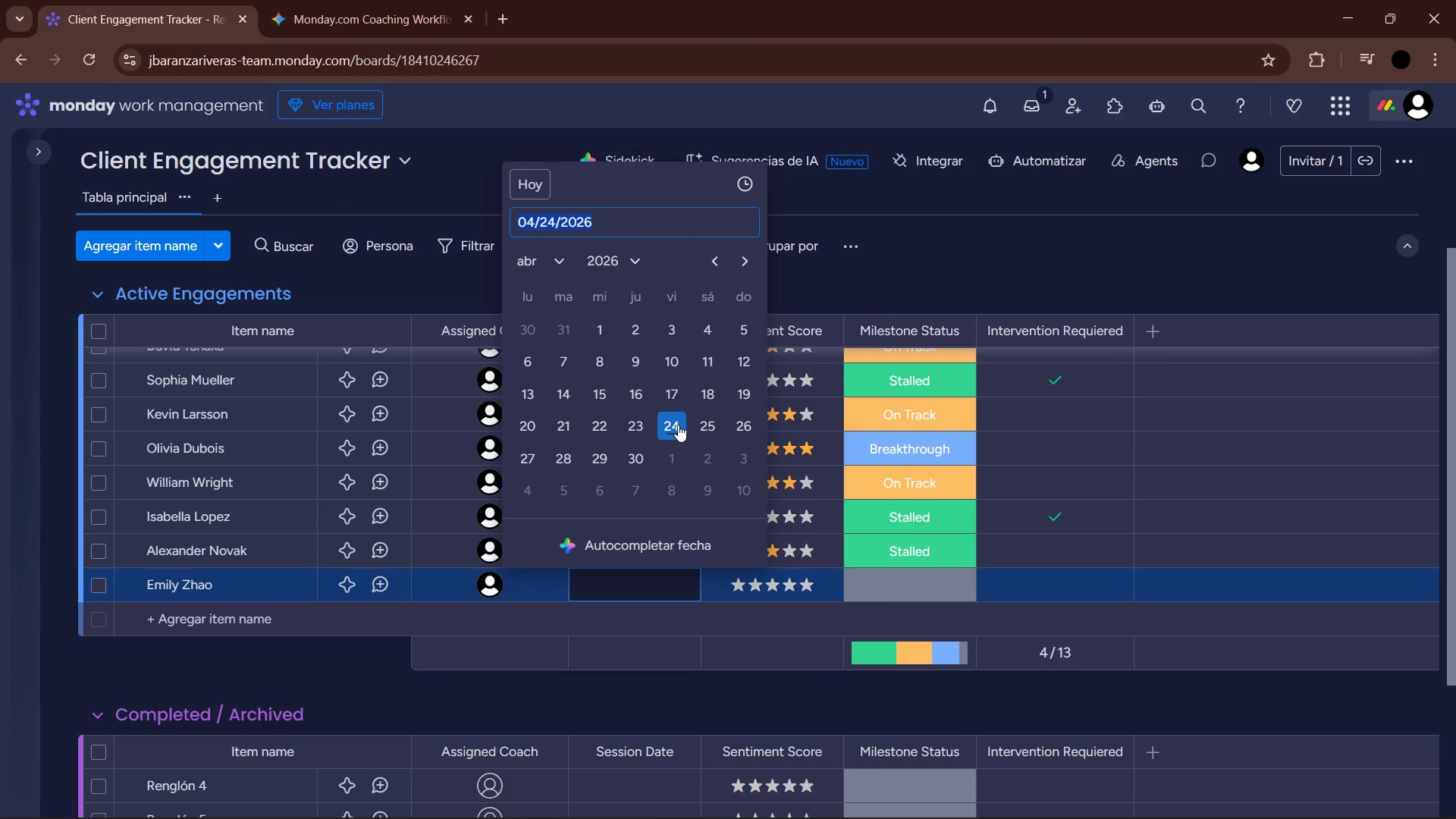 
left_click([704, 428])
 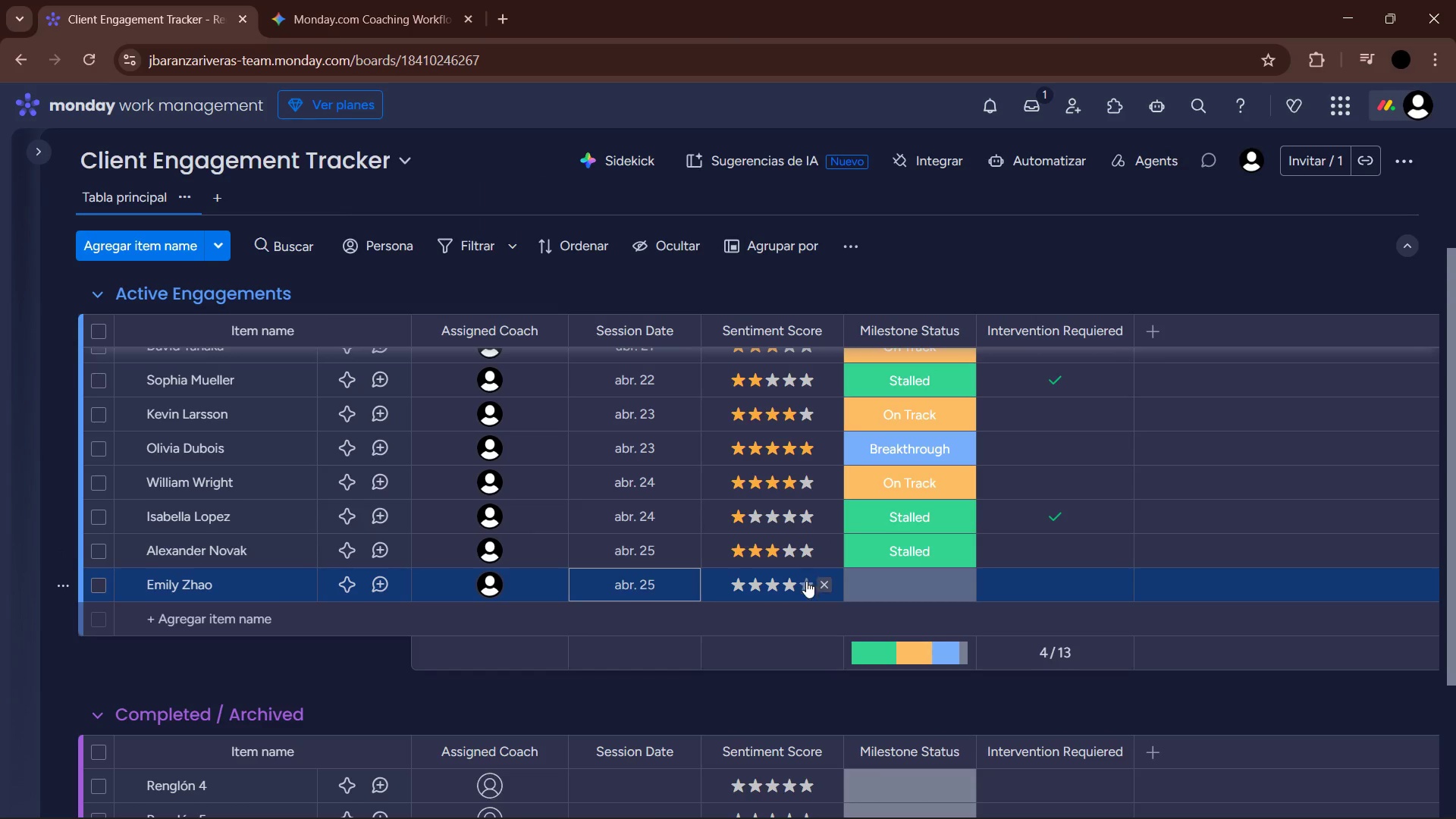 
left_click([805, 583])
 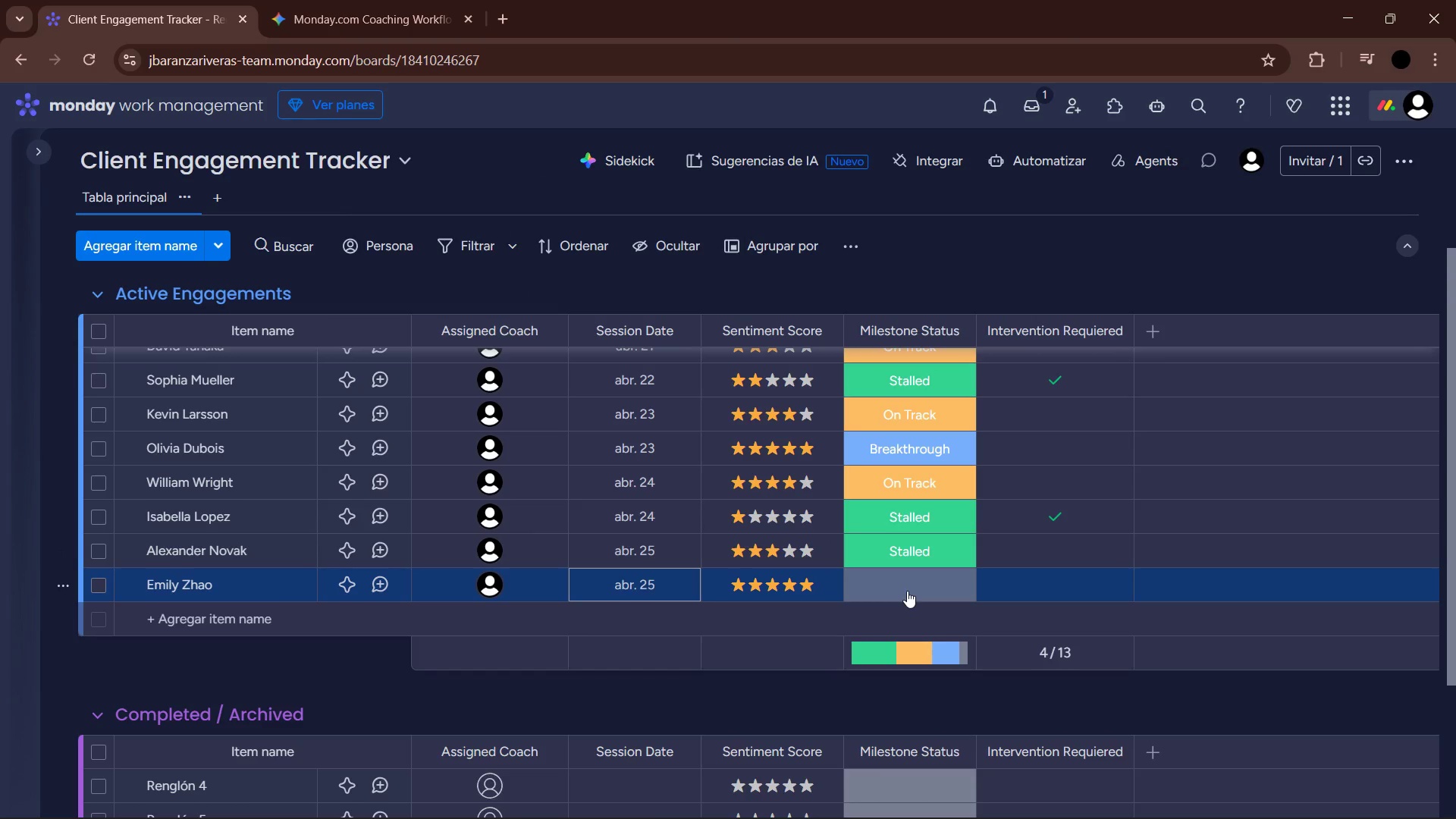 
left_click([907, 589])
 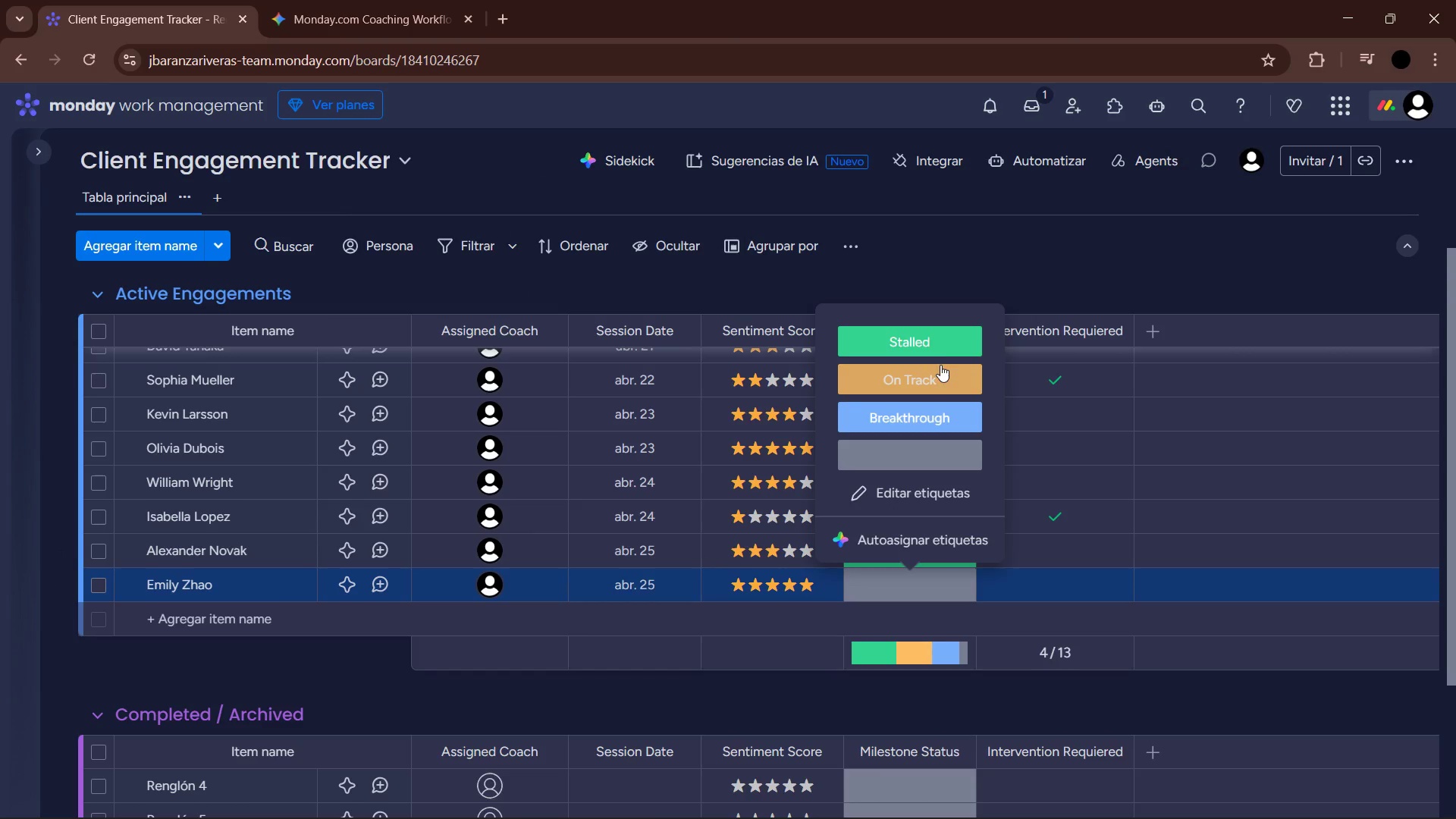 
left_click([940, 346])
 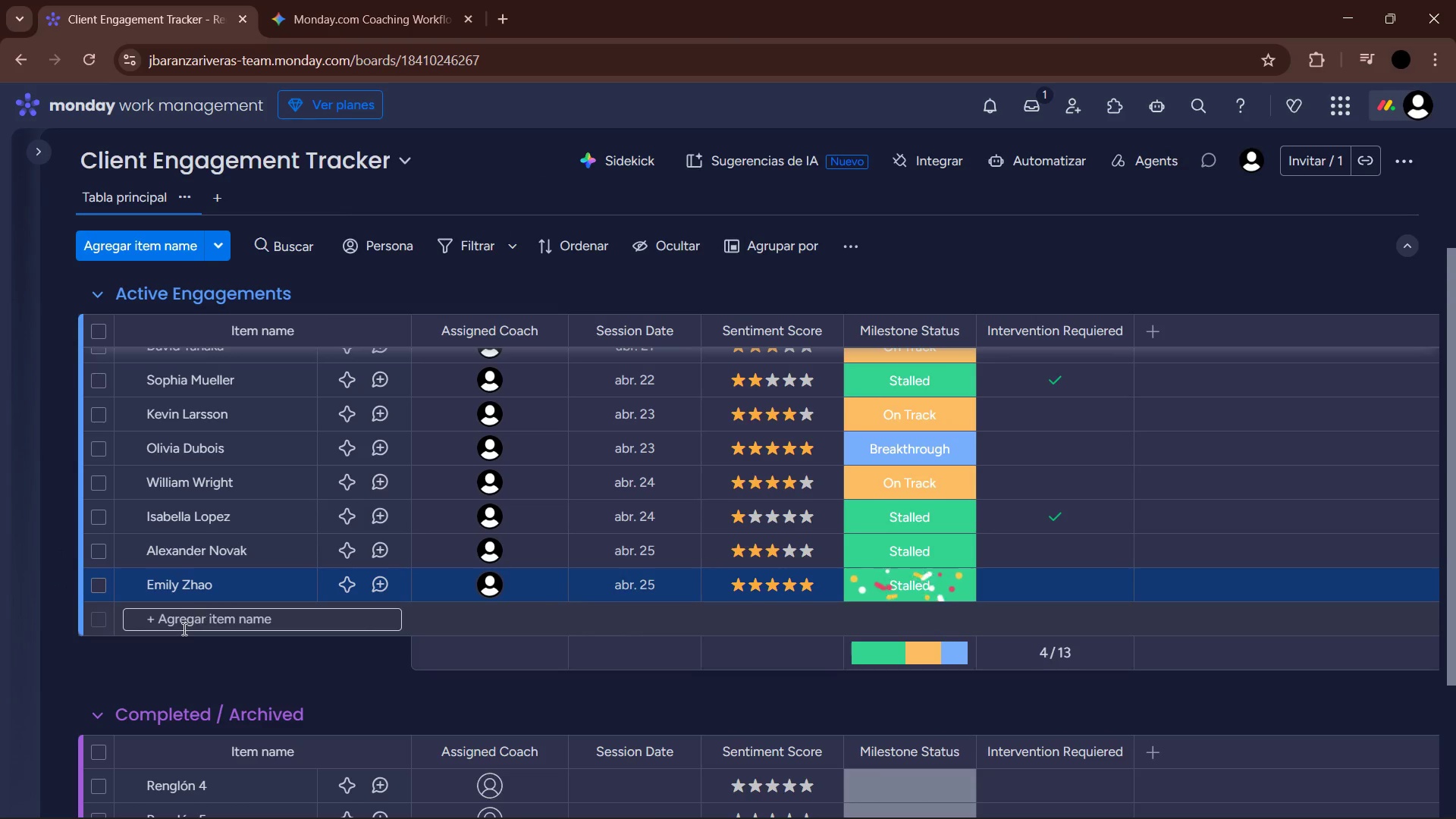 
left_click([186, 629])
 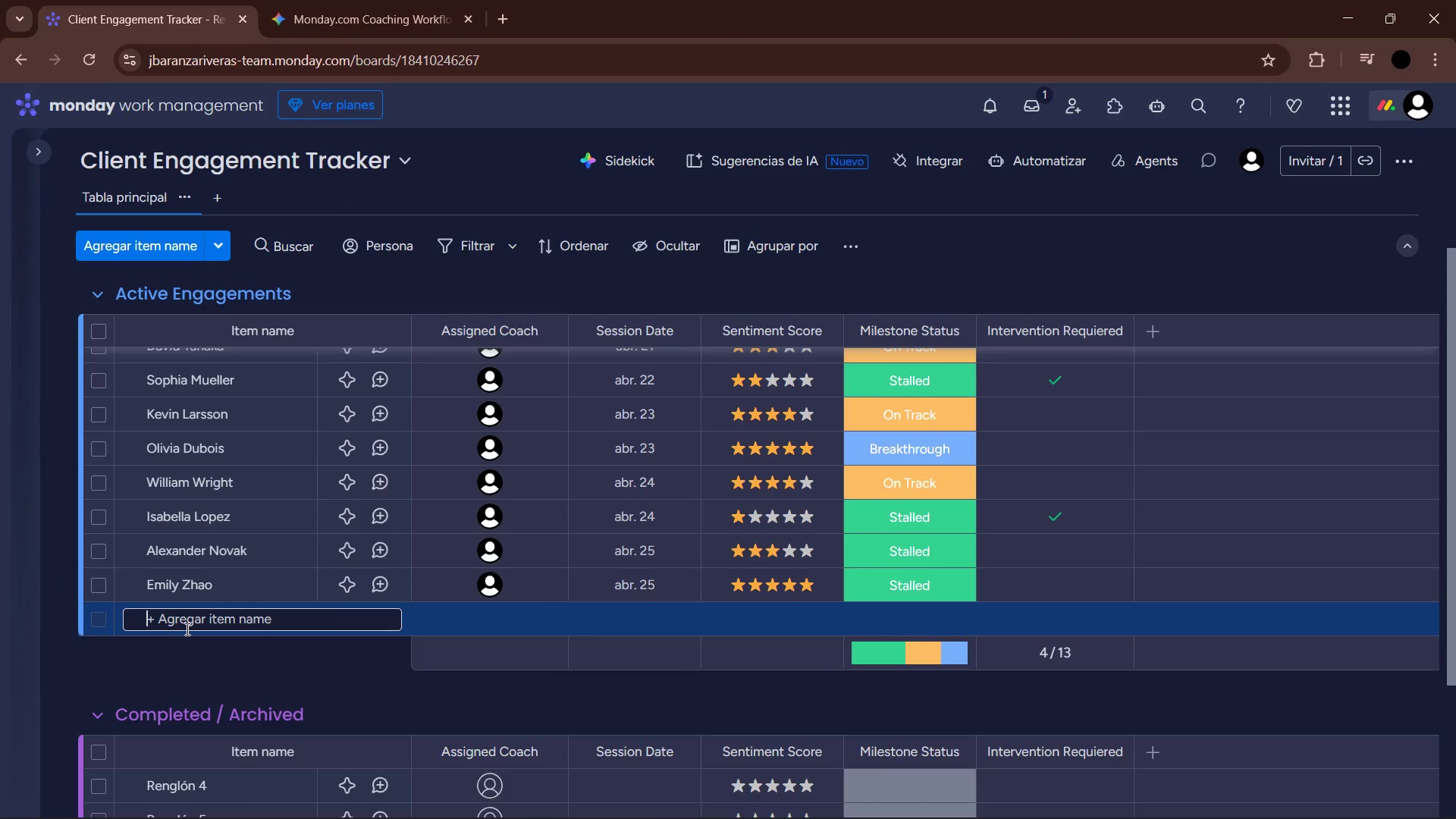 
type(Lucas Smith )
 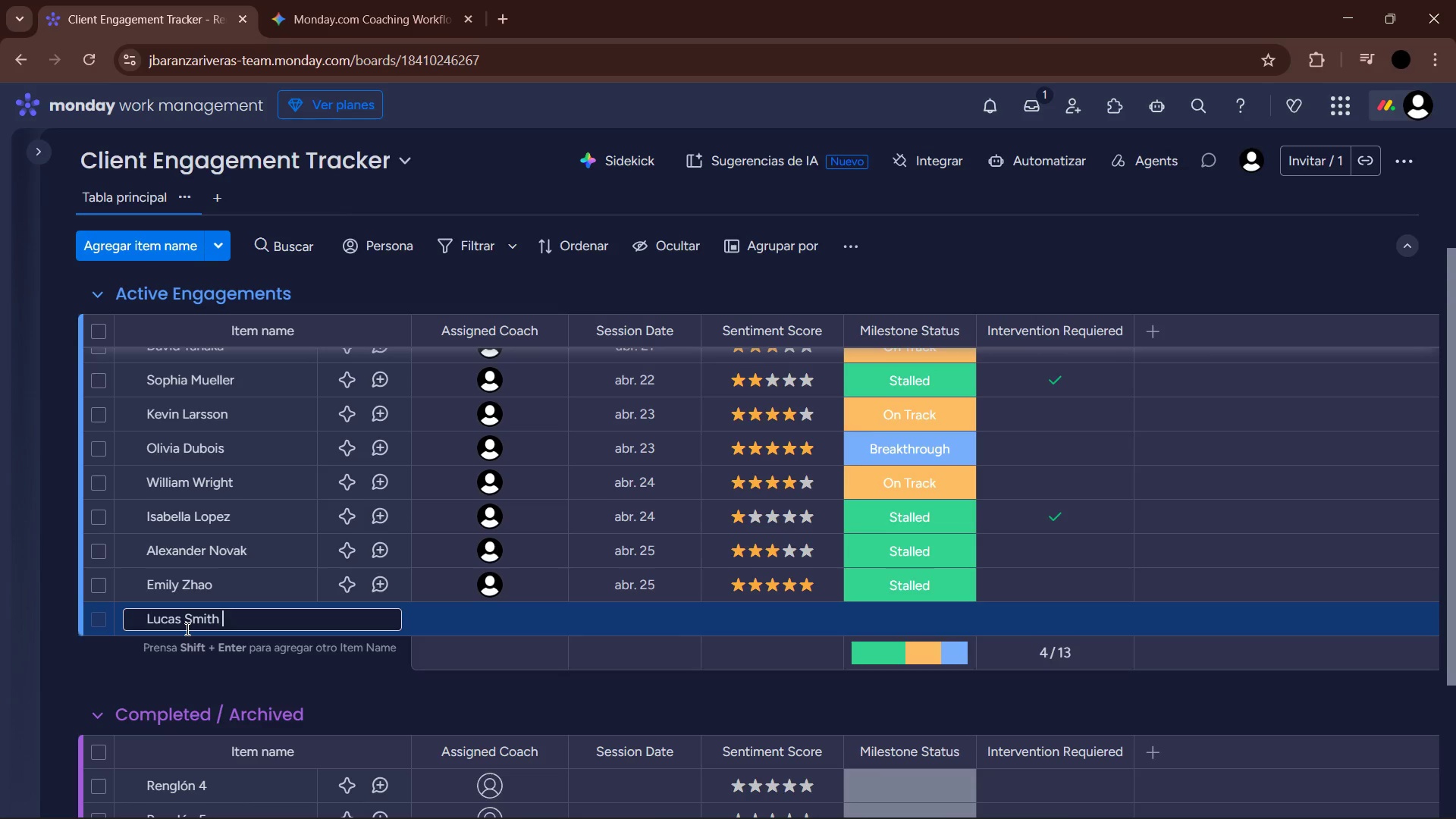 
key(Enter)
 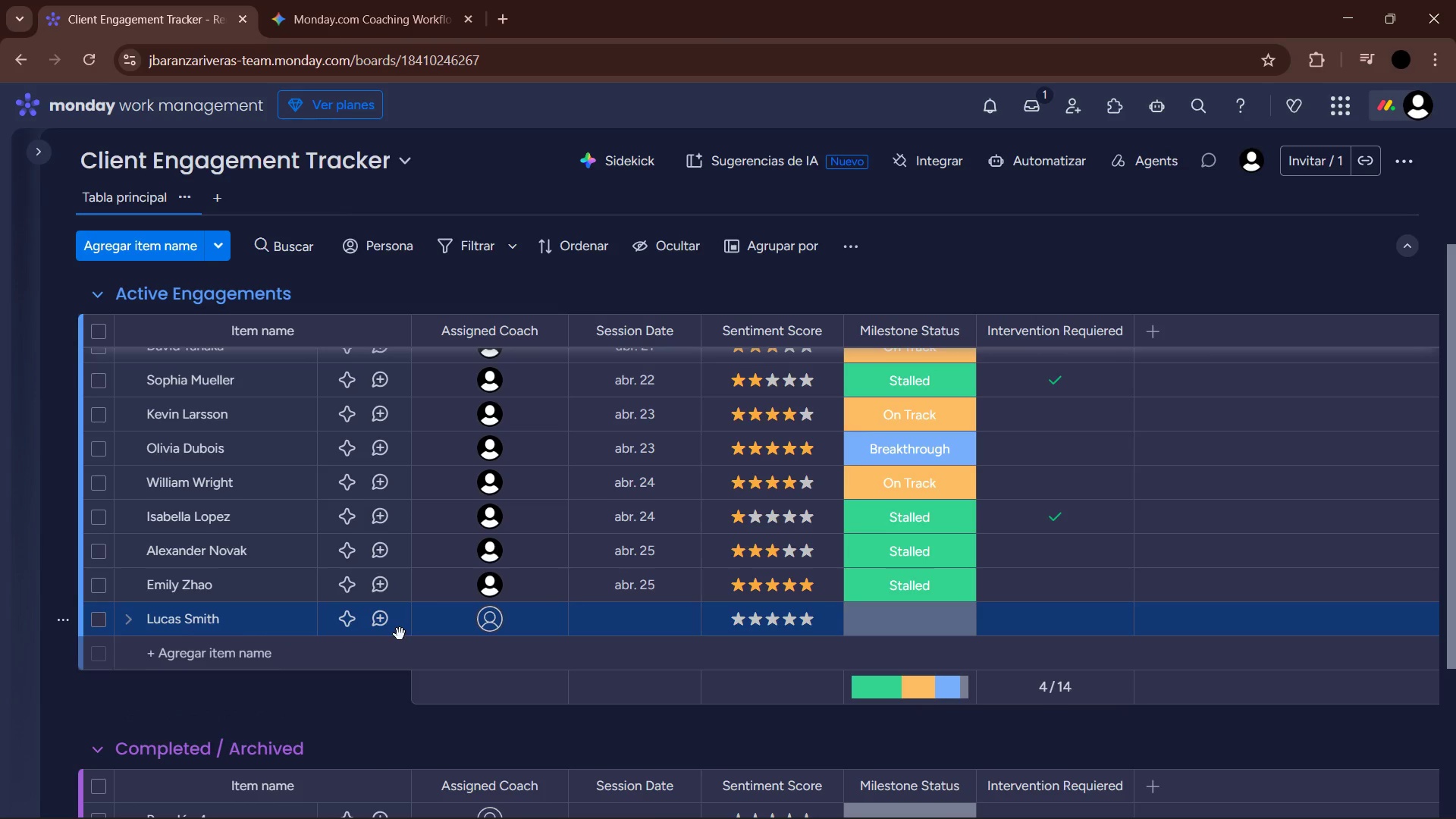 
left_click([500, 620])
 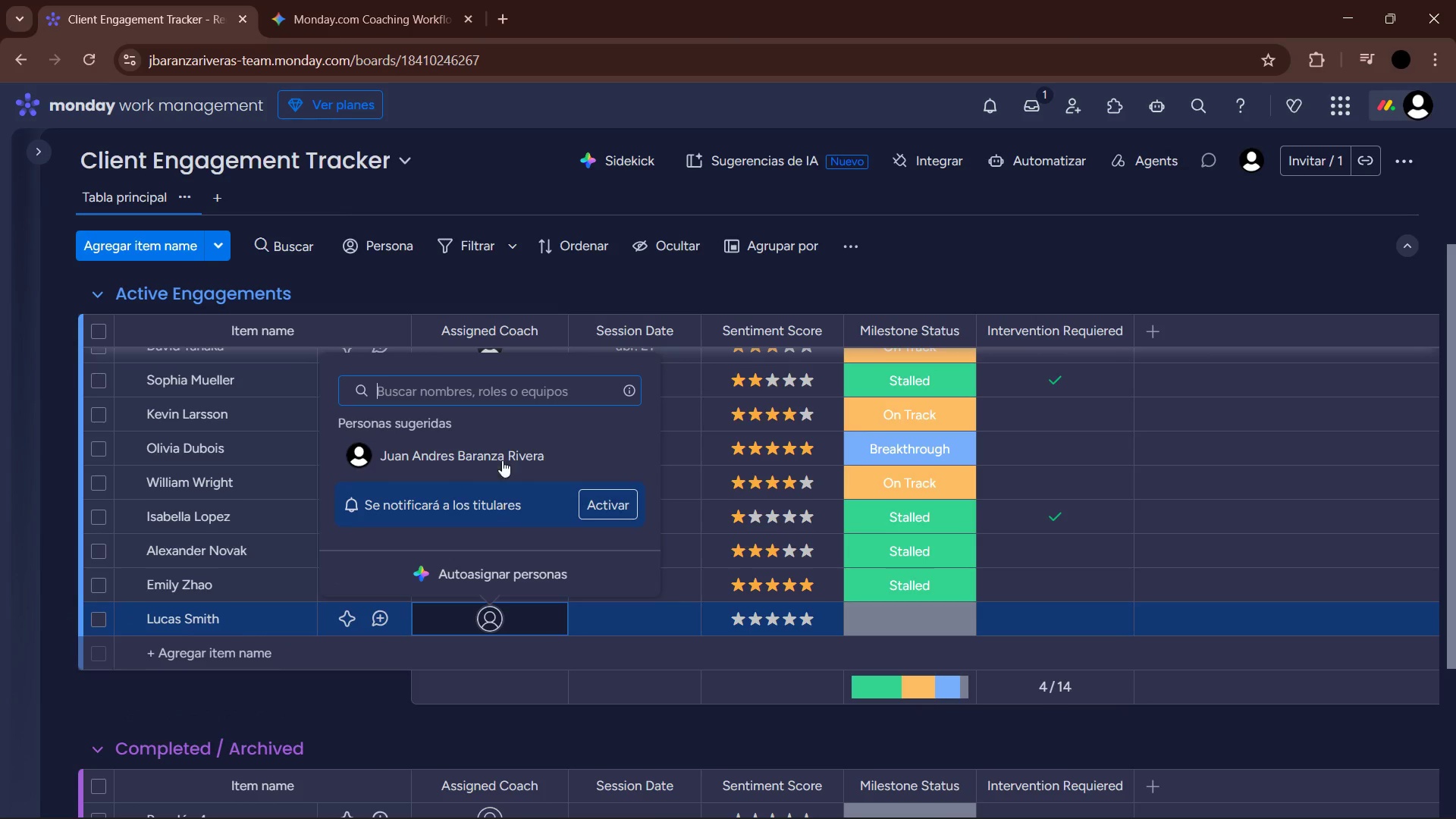 
left_click([497, 446])
 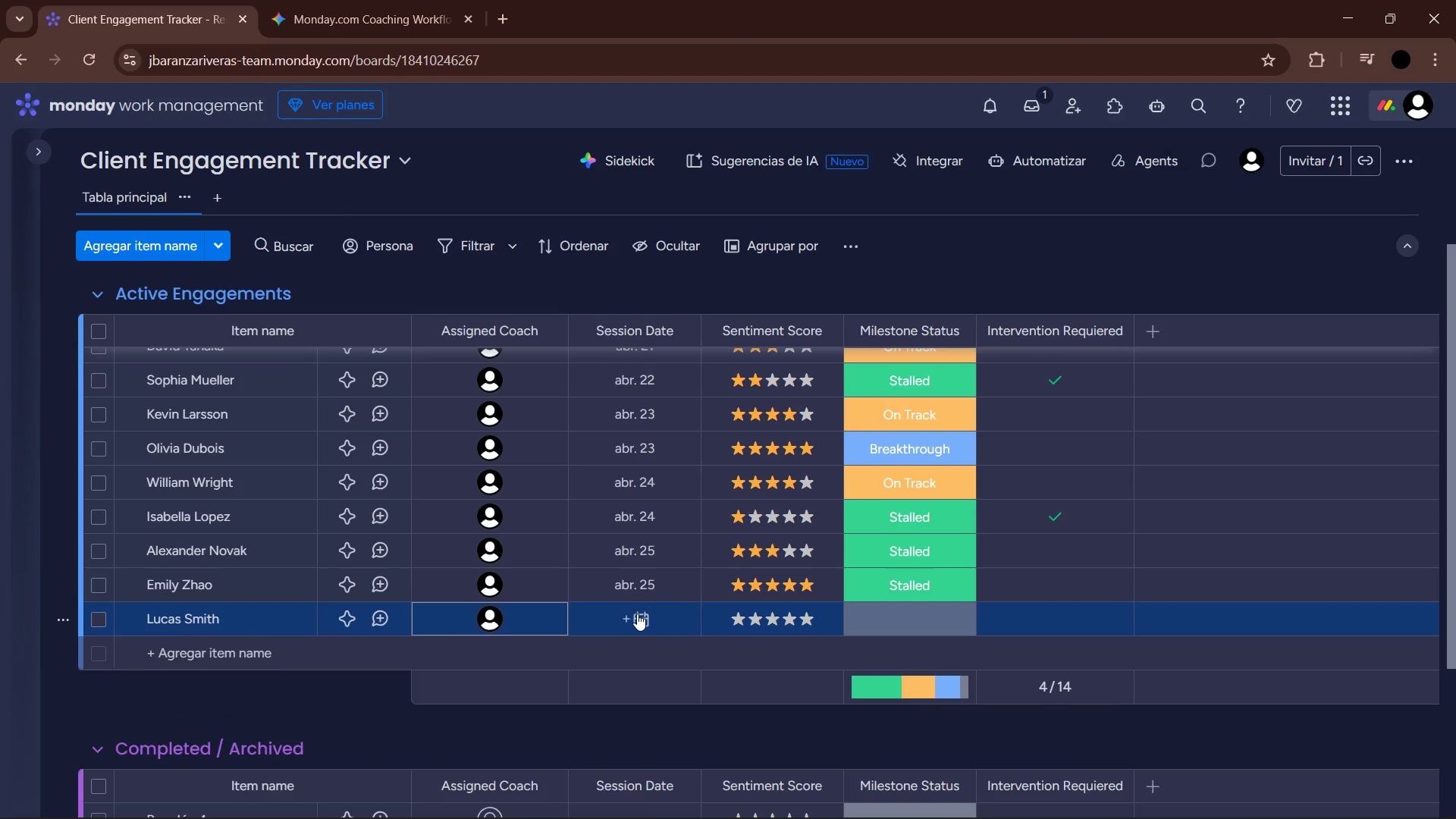 
left_click([637, 613])
 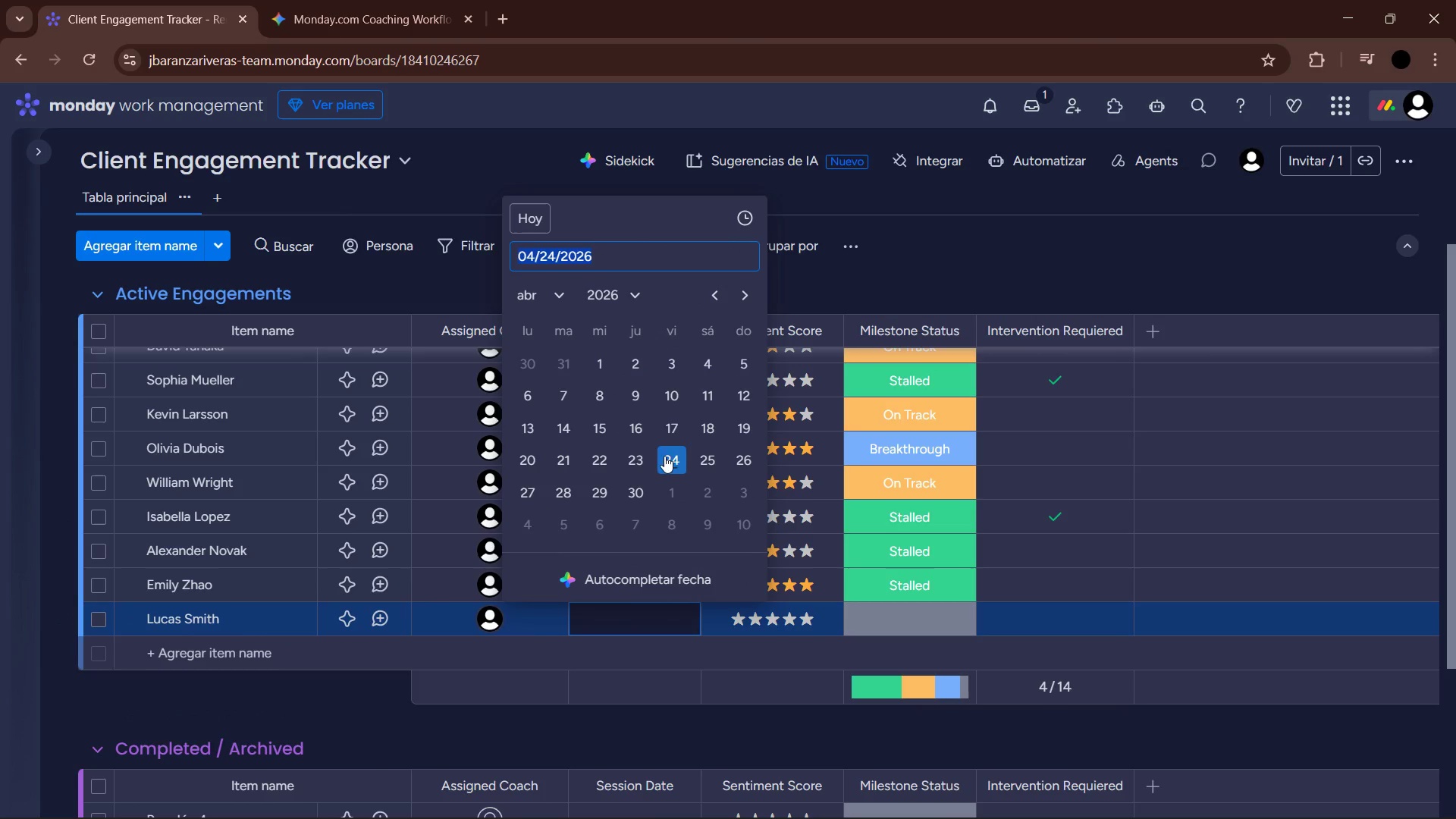 
left_click([711, 460])
 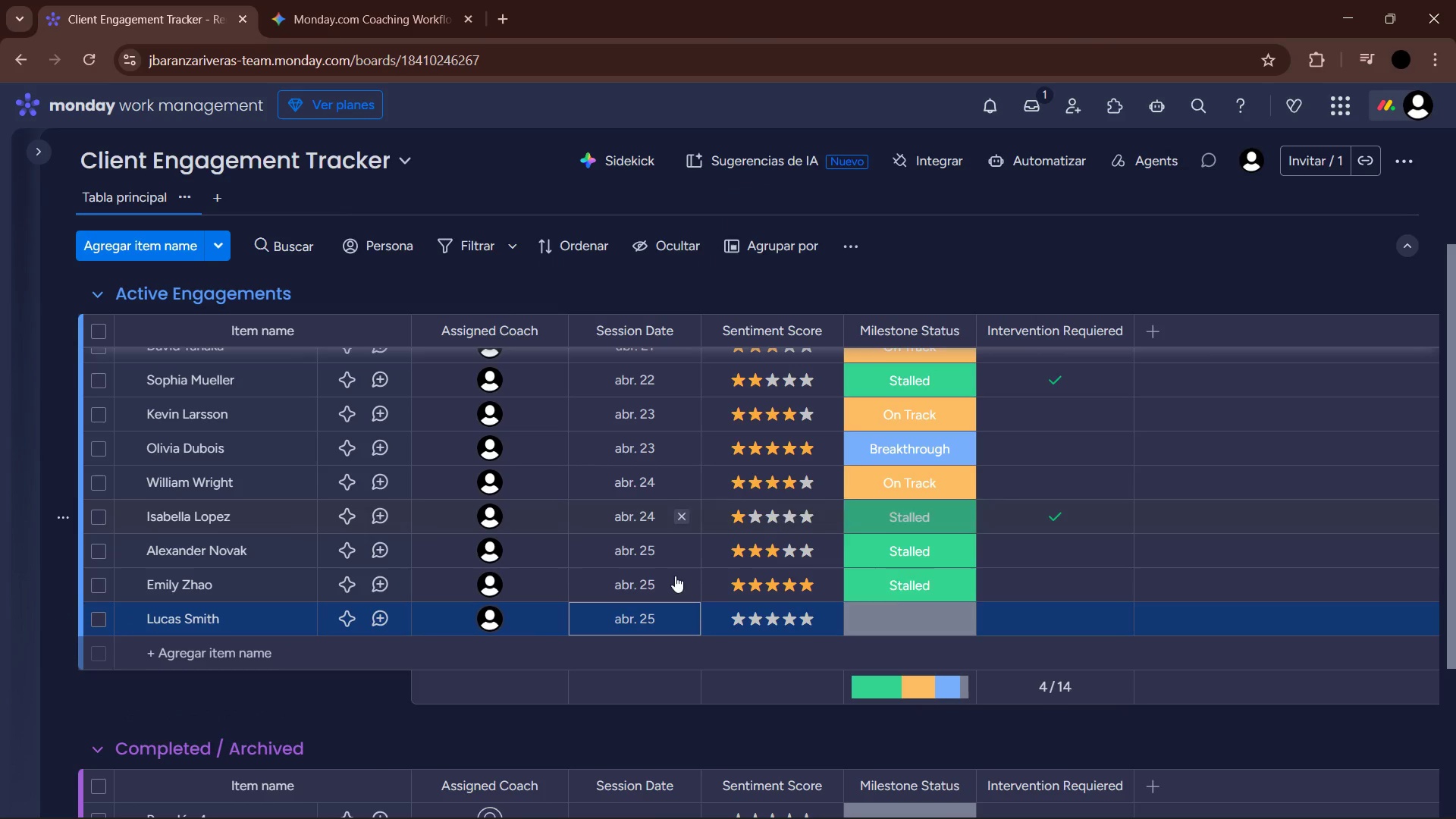 
left_click([658, 613])
 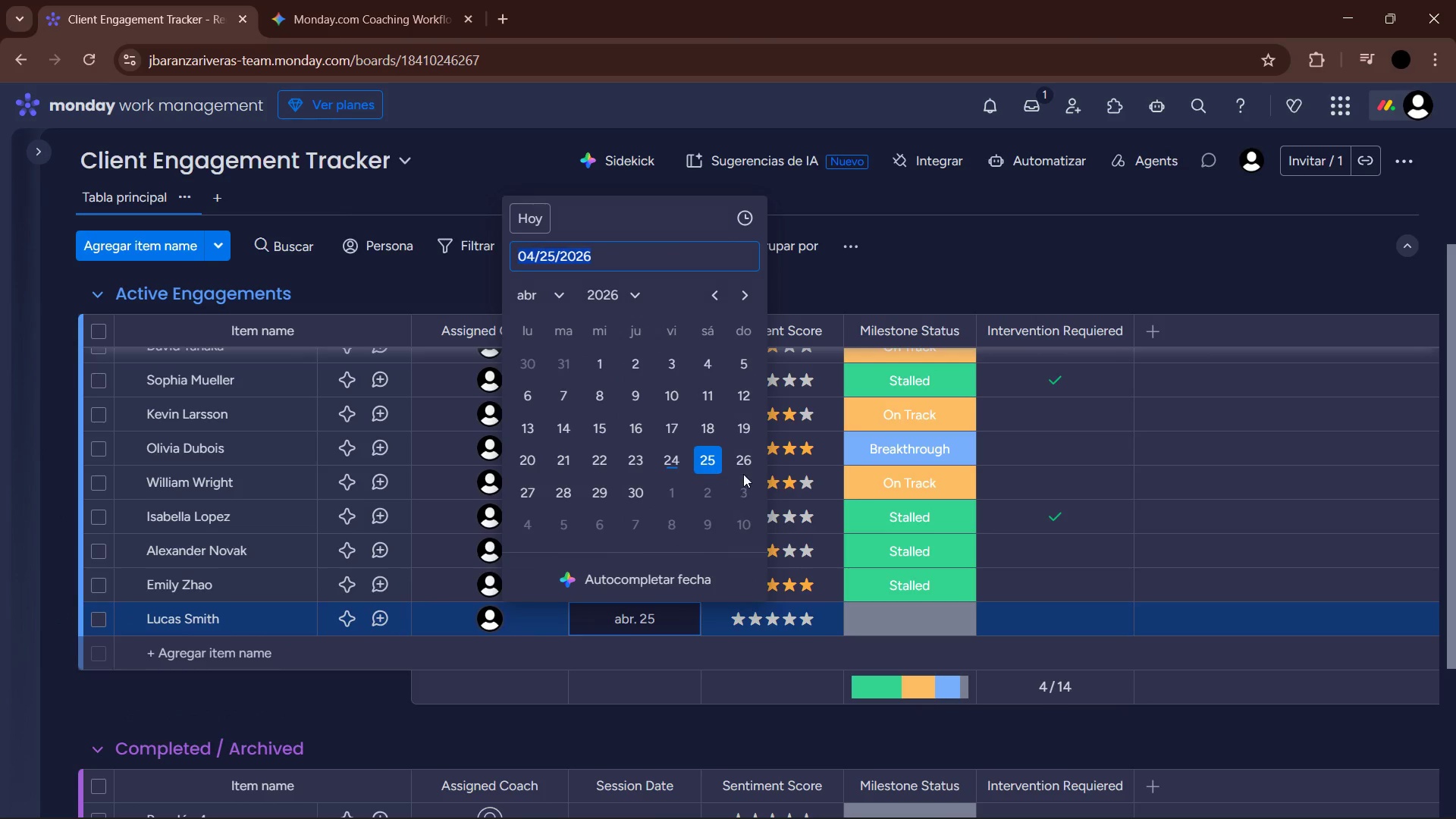 
left_click([743, 467])
 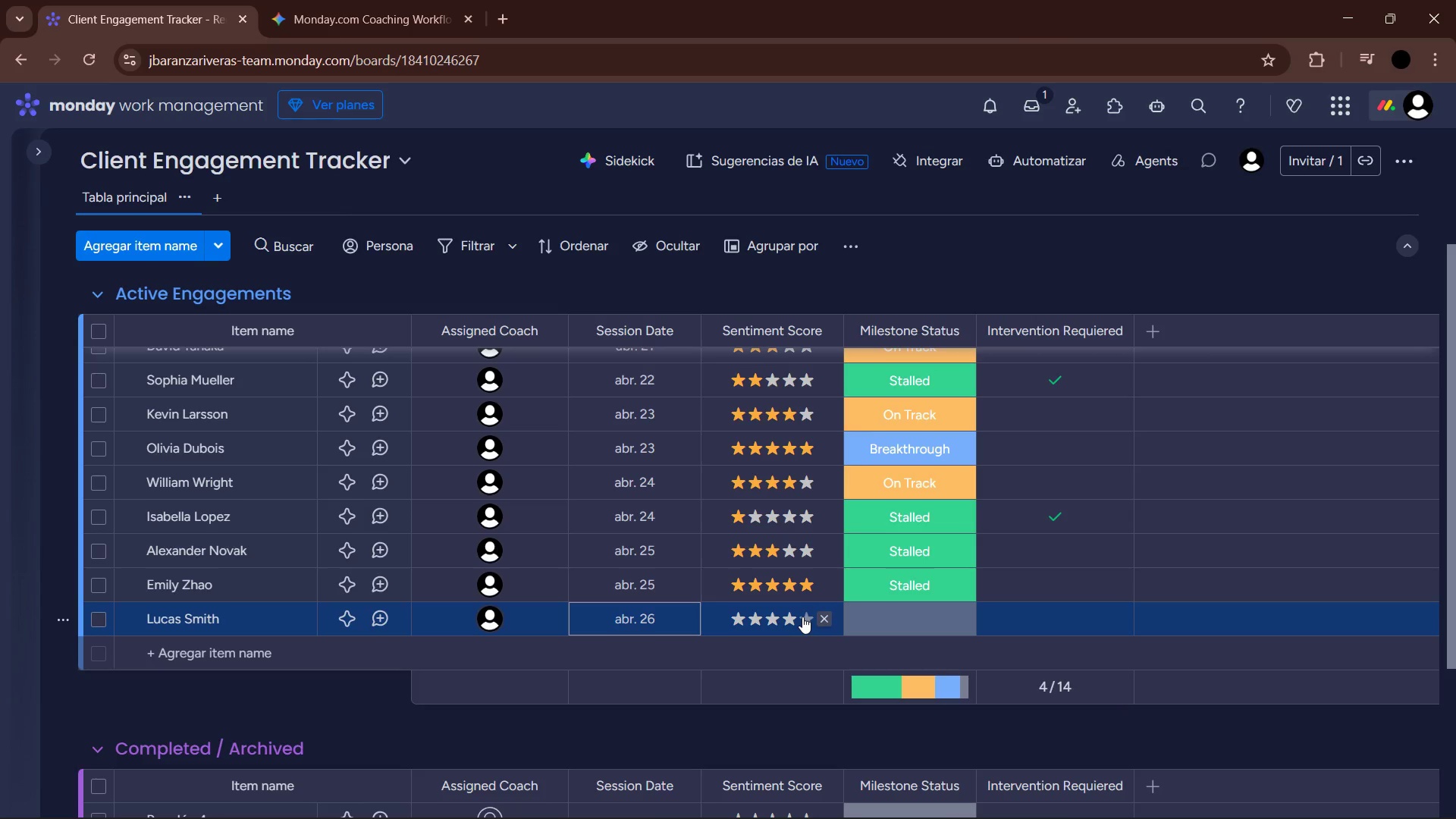 
wait(7.89)
 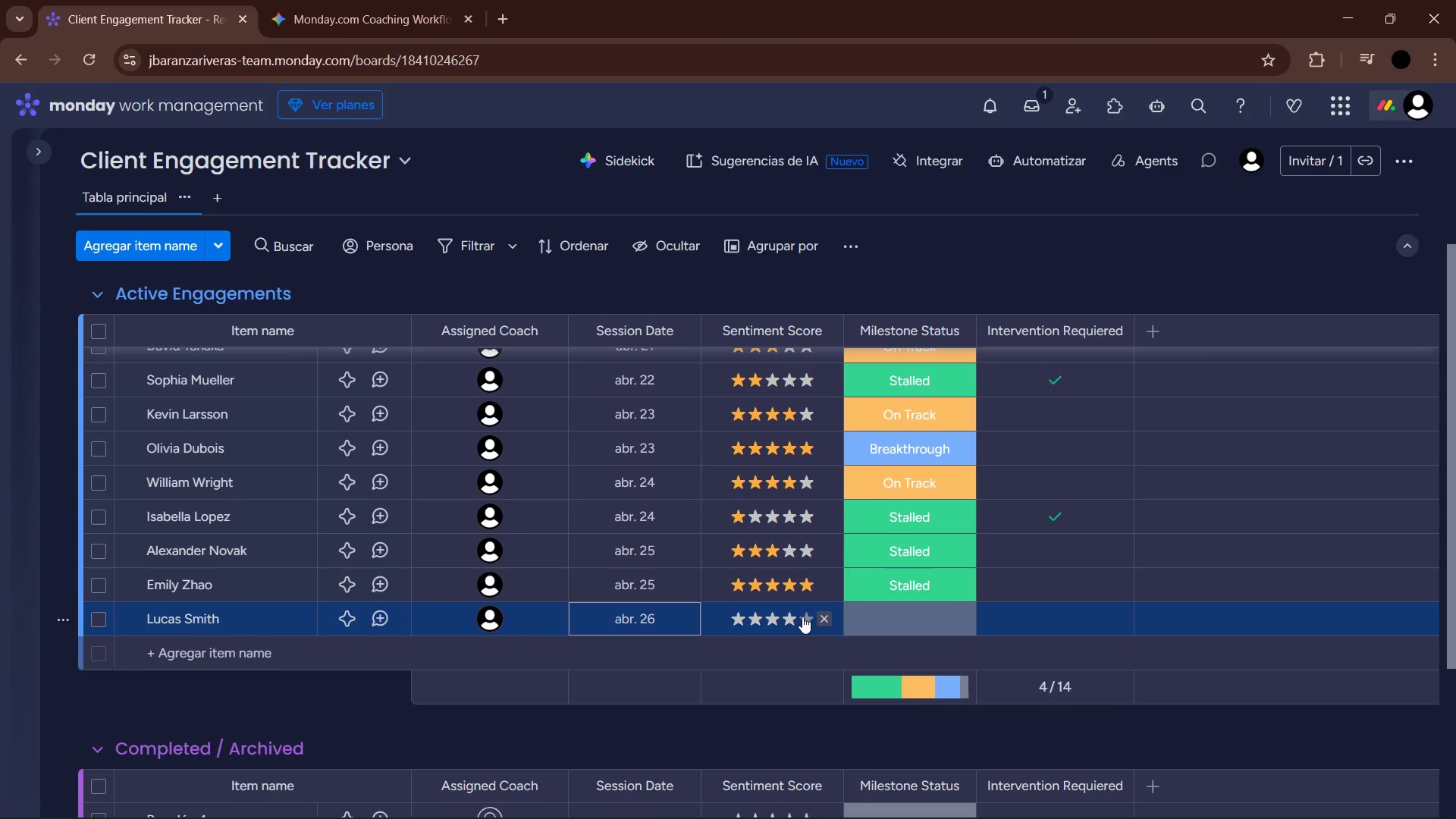 
left_click([758, 623])
 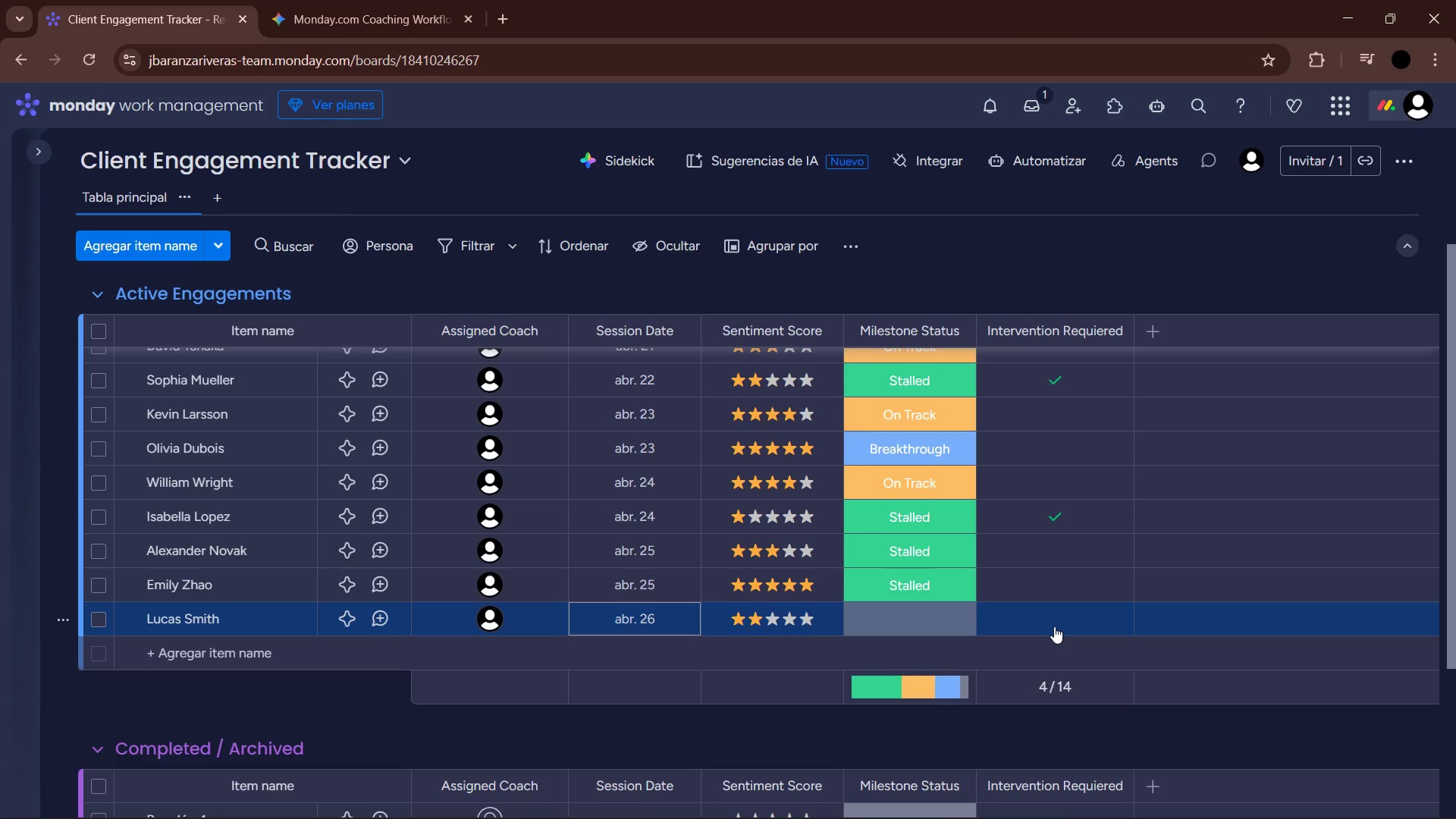 
left_click([1049, 623])
 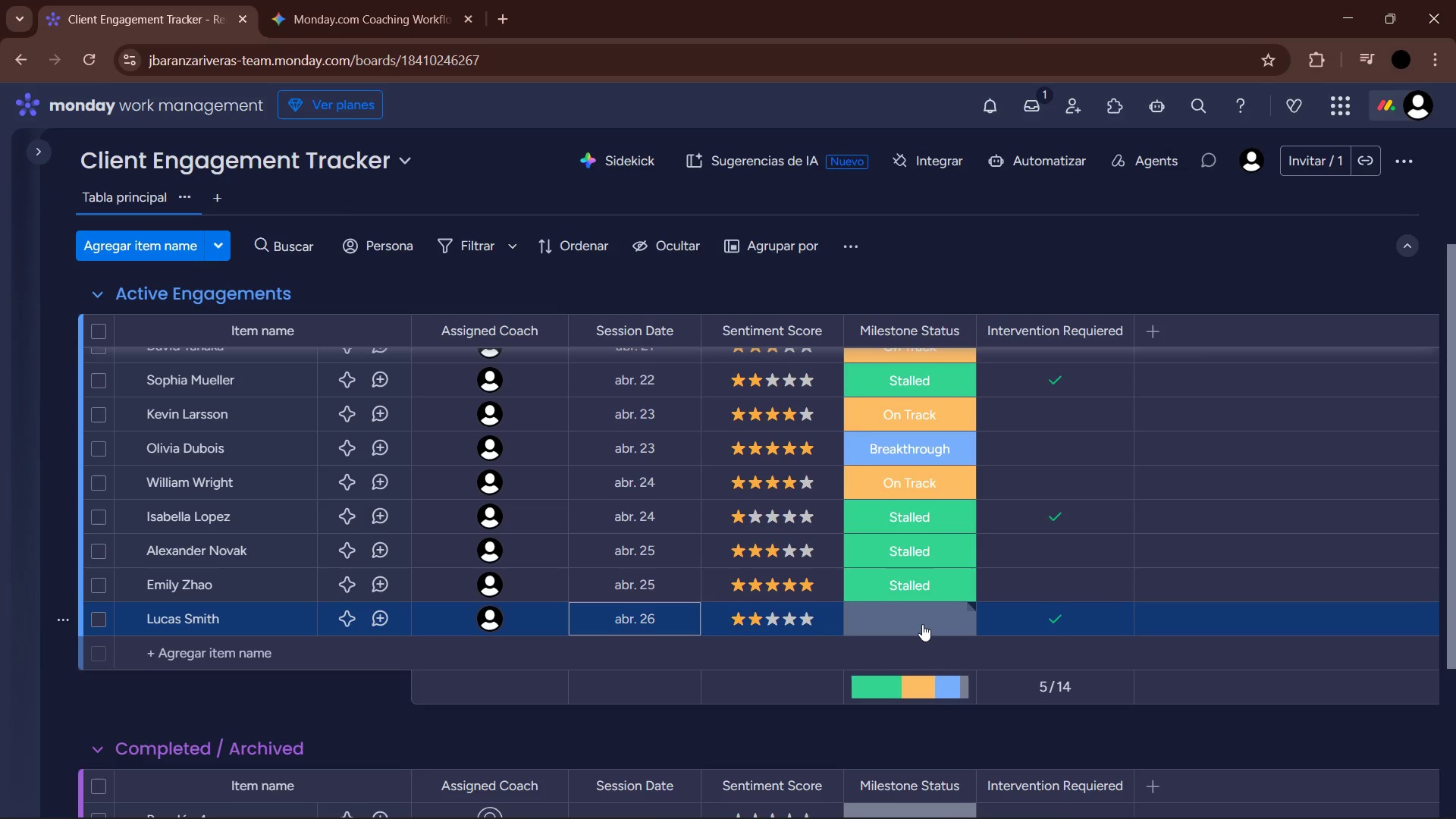 
left_click([922, 624])
 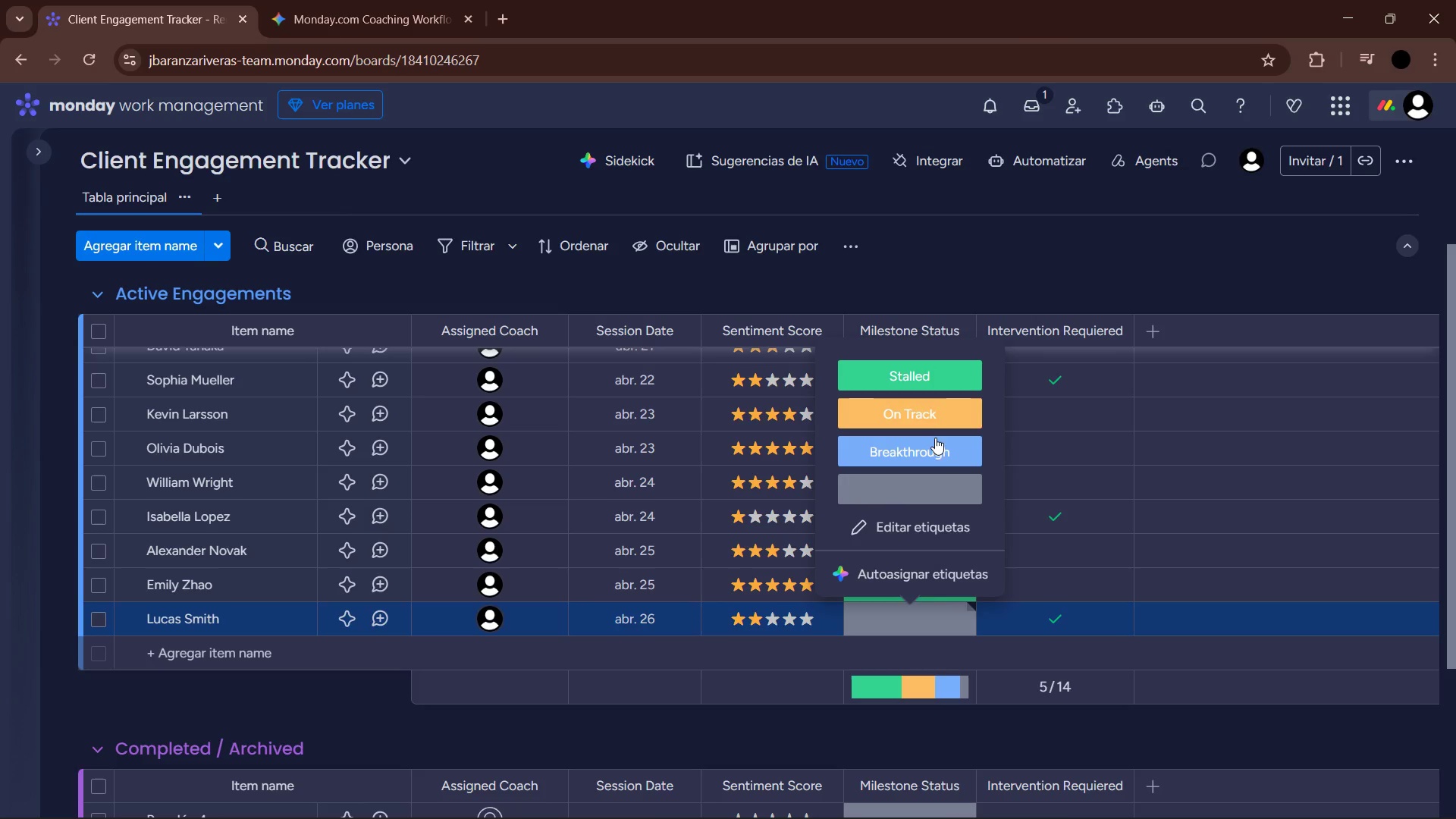 
left_click([930, 419])
 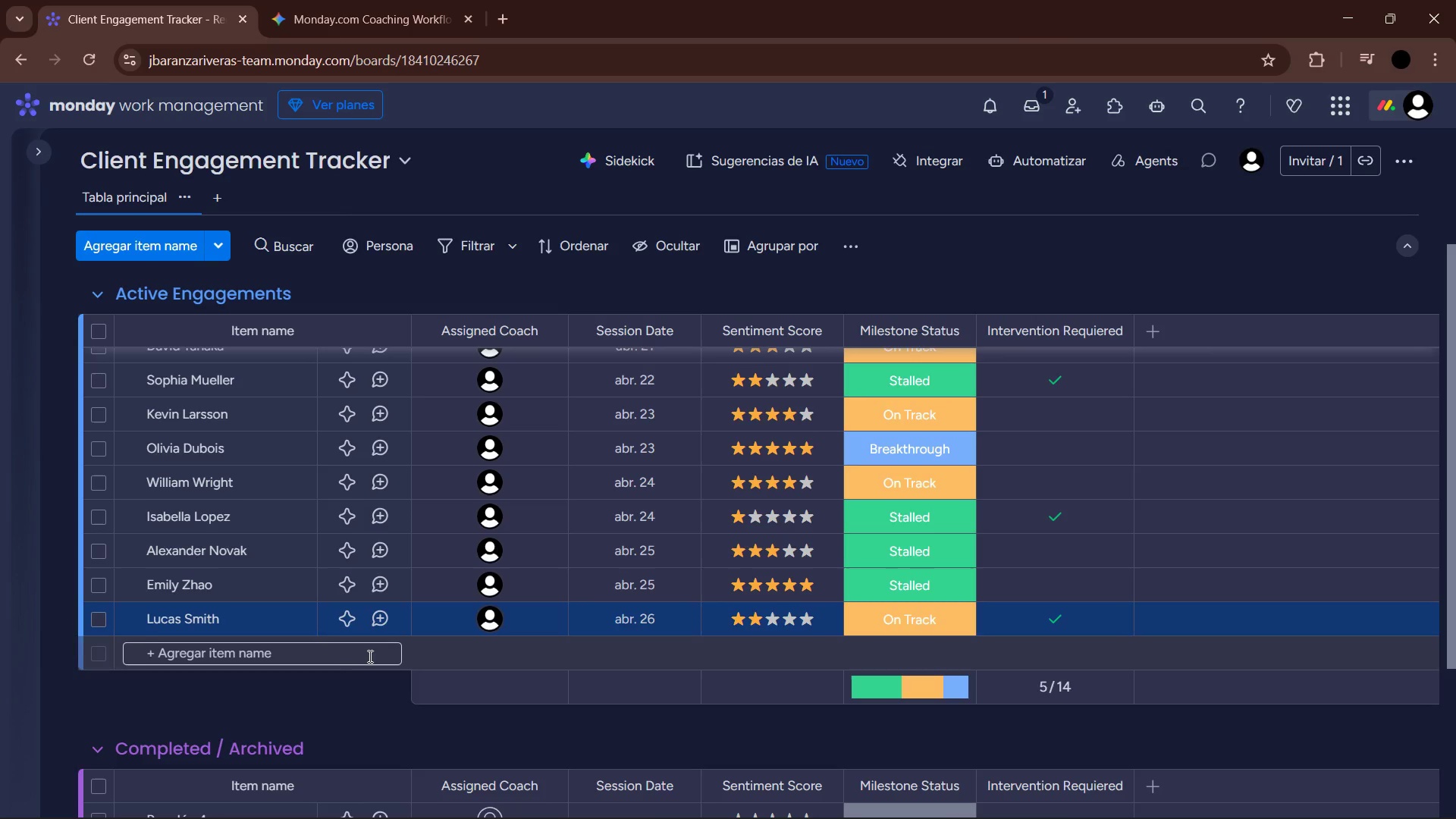 
left_click([347, 663])
 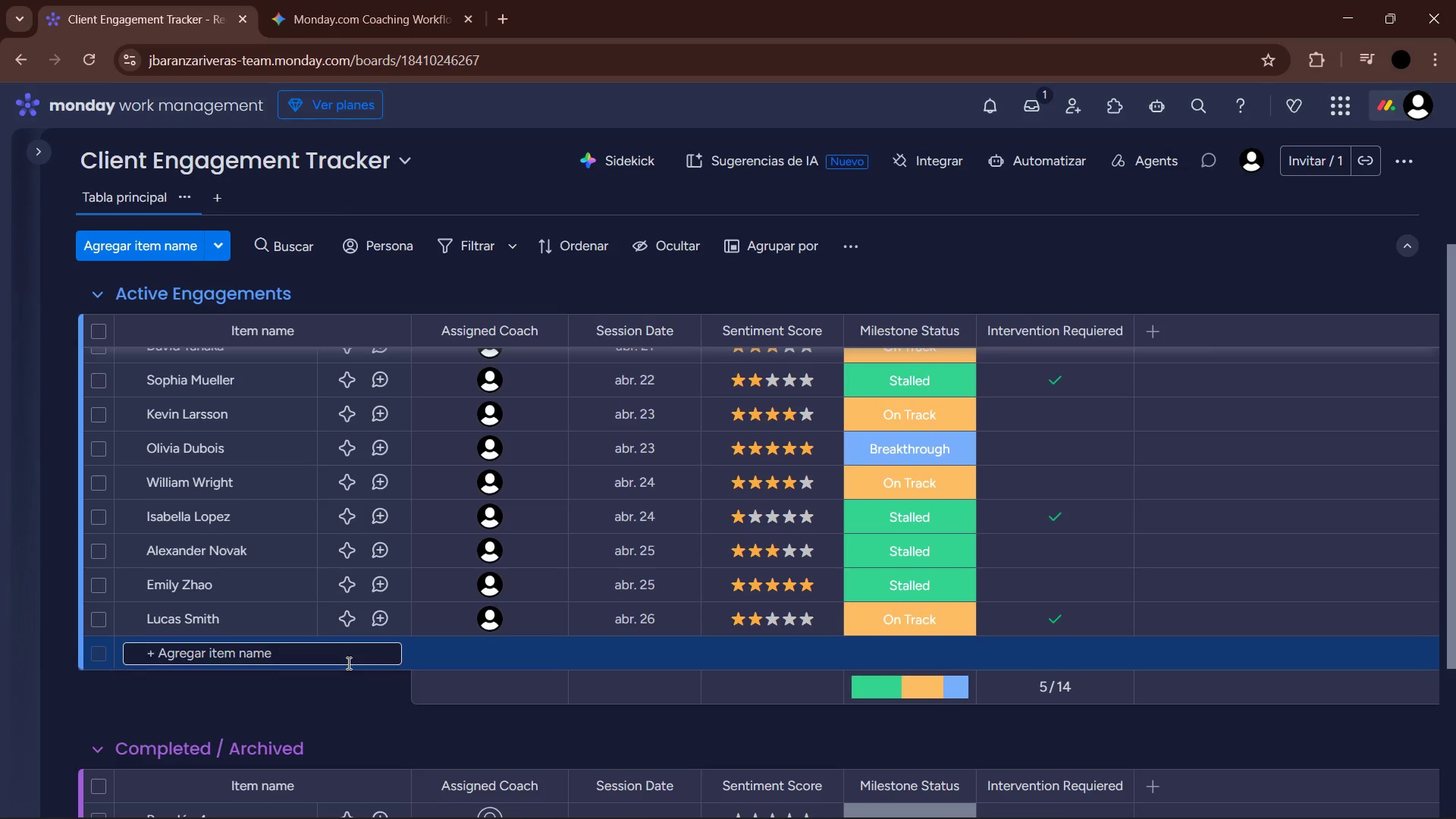 
type(Charlotte Kim )
 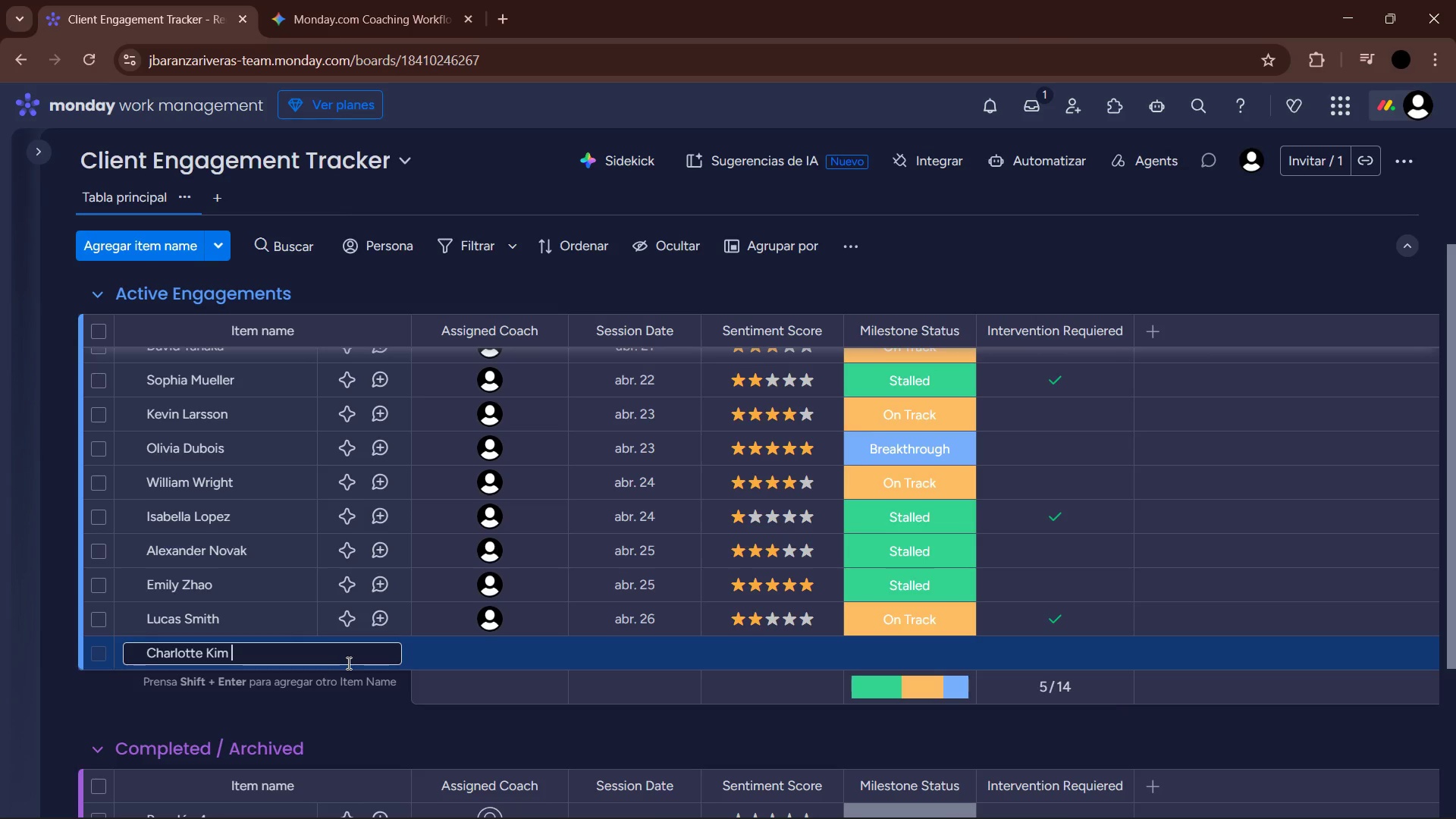 
wait(9.73)
 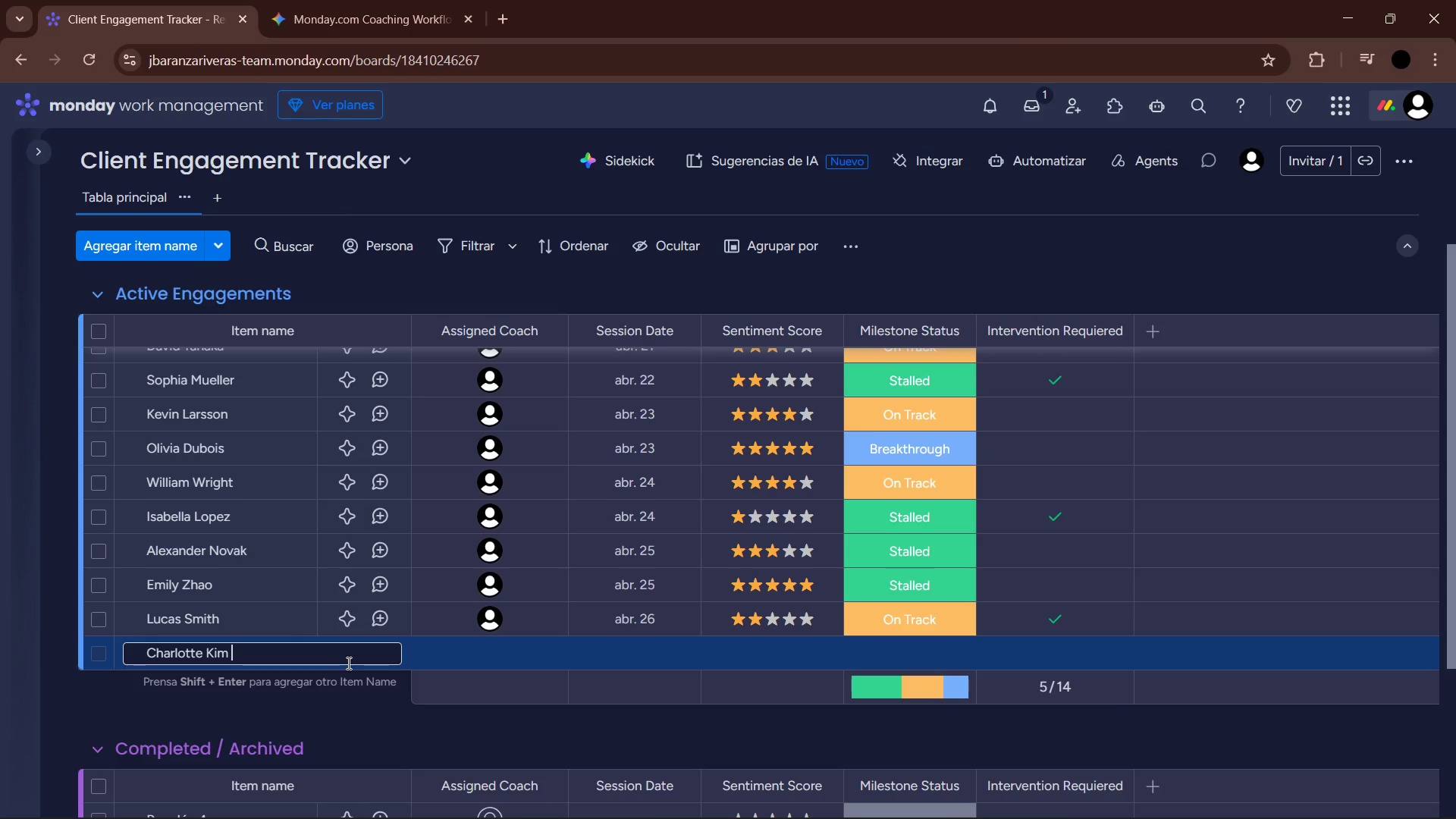 
double_click([482, 654])
 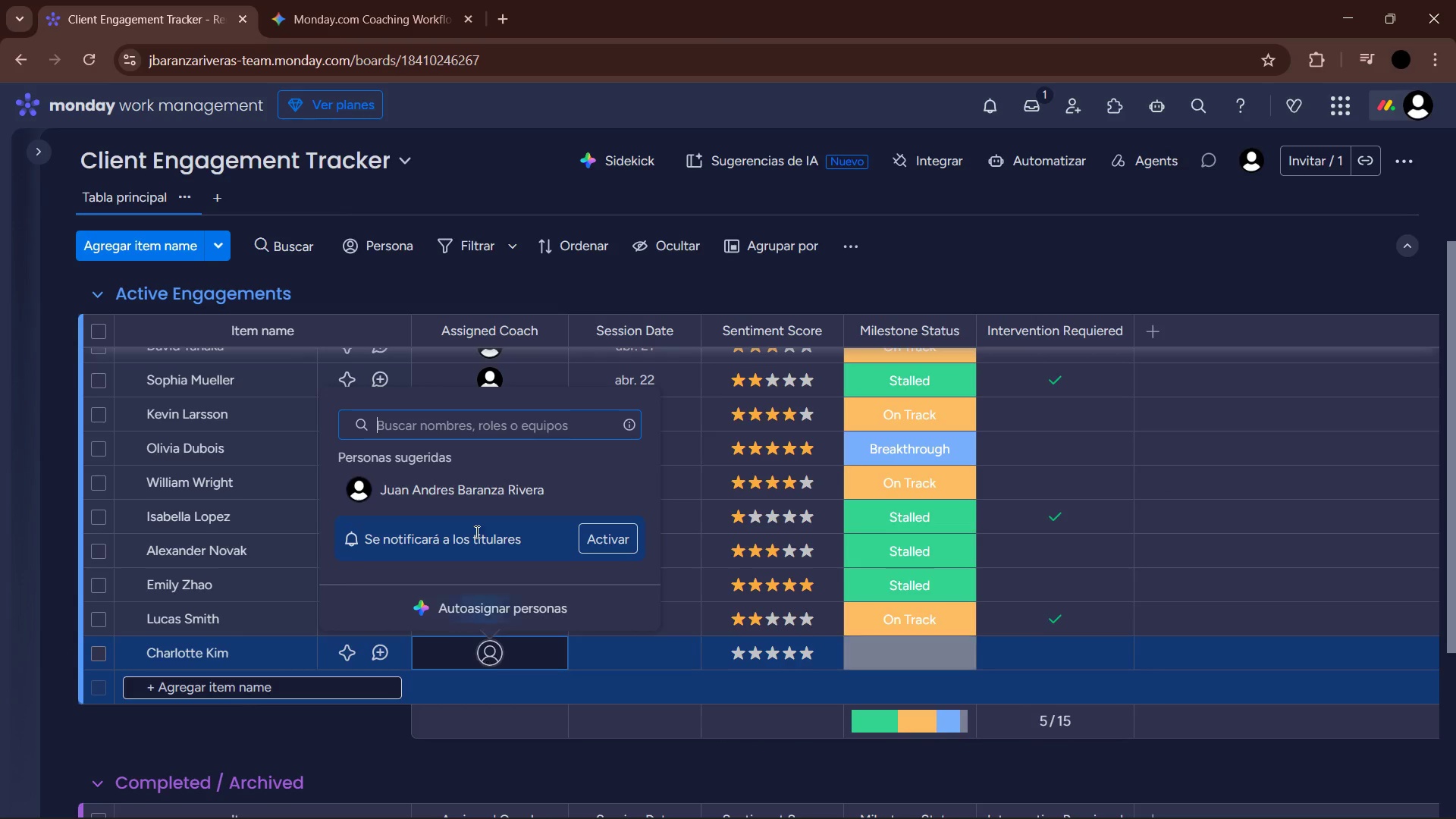 
left_click([470, 507])
 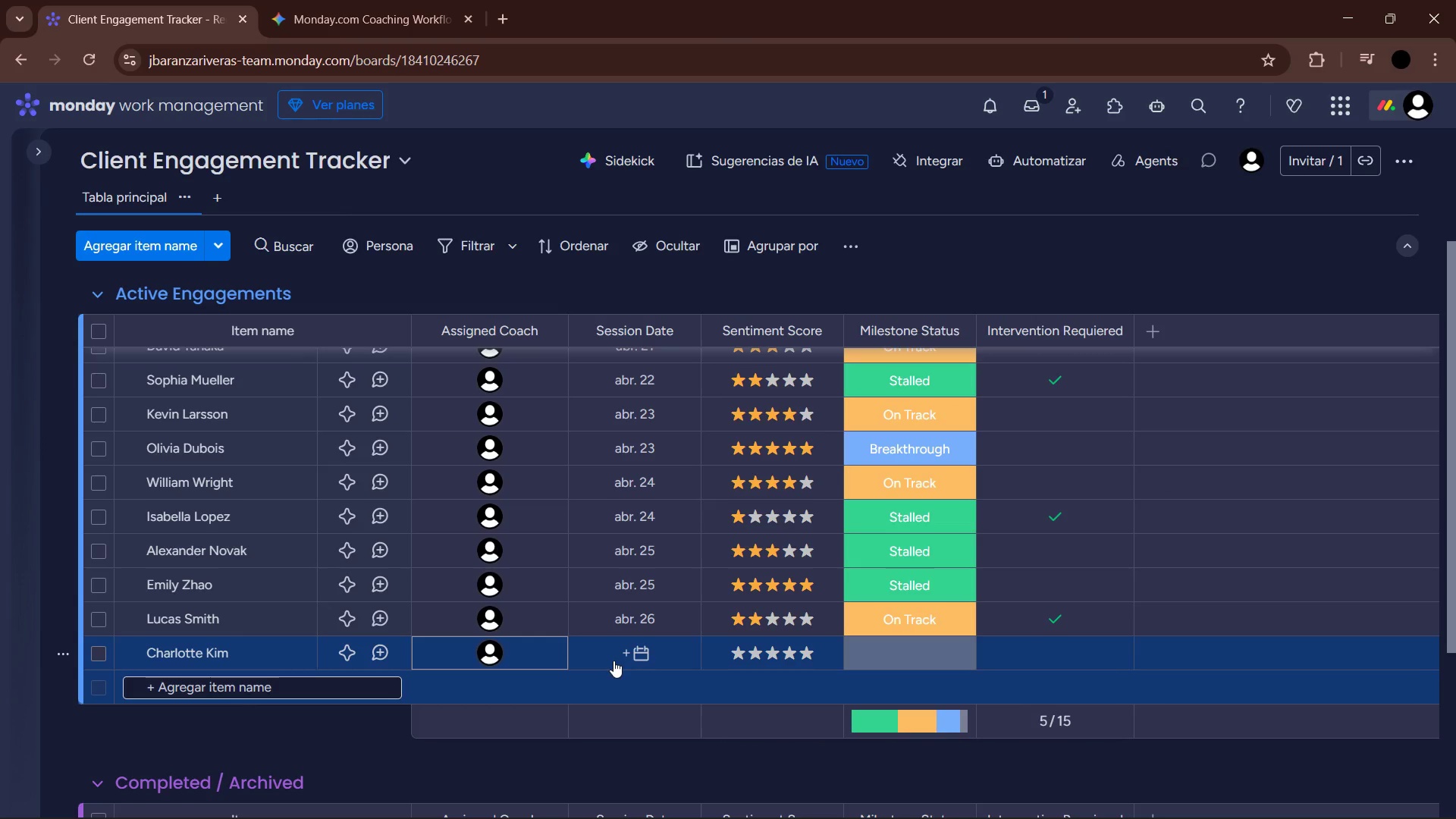 
left_click([613, 661])
 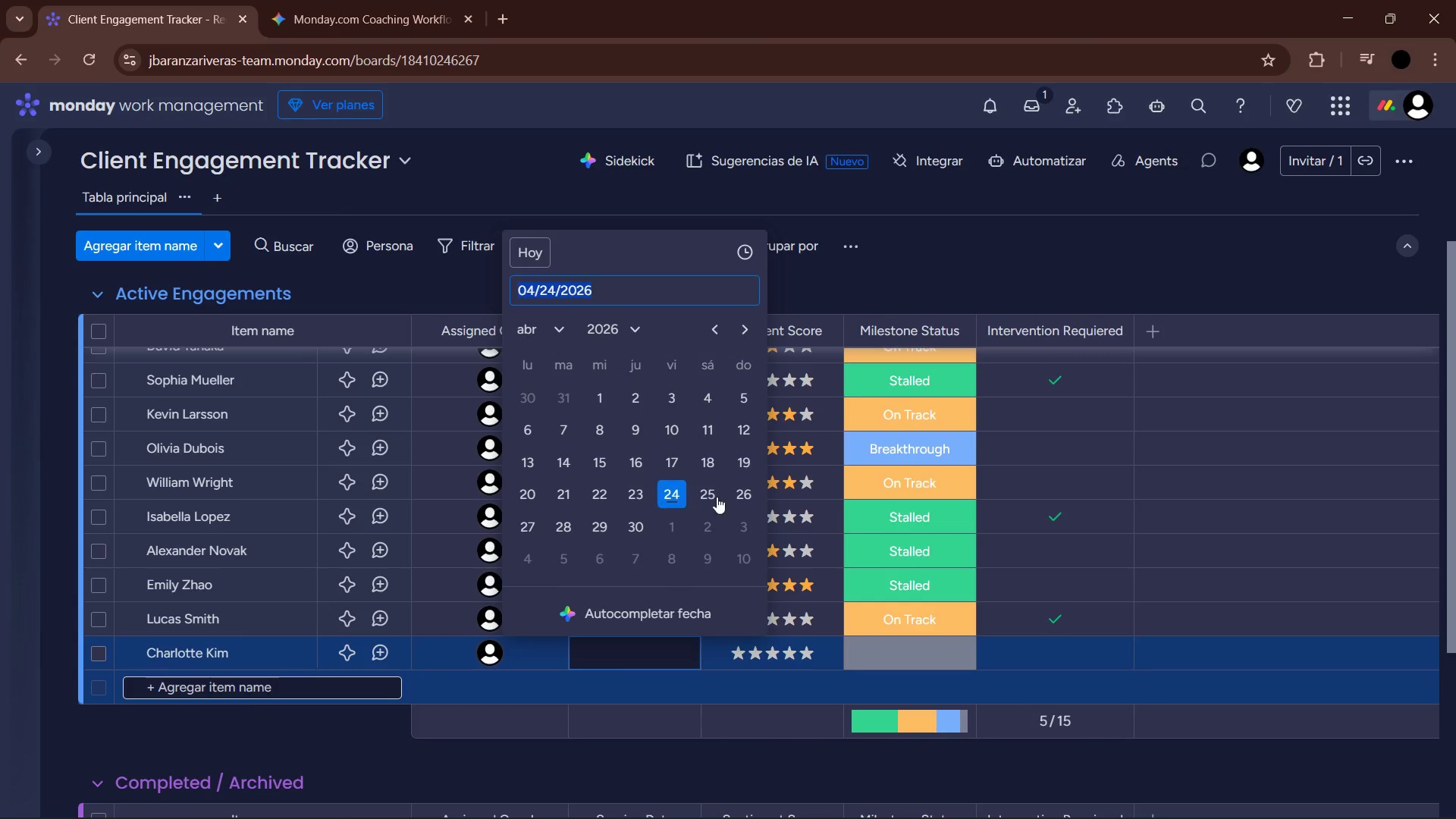 
left_click([747, 499])
 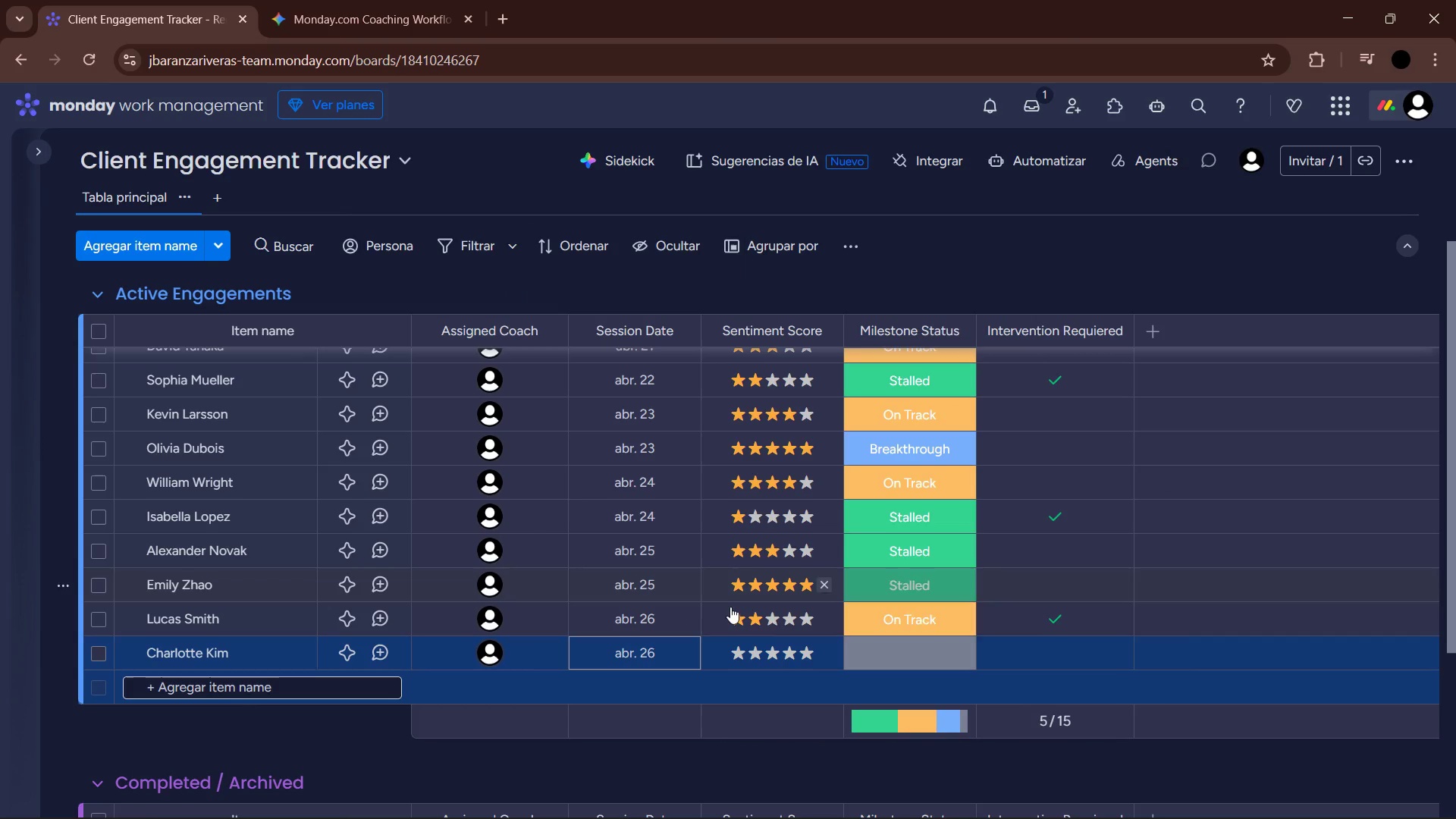 
mouse_move([682, 639])
 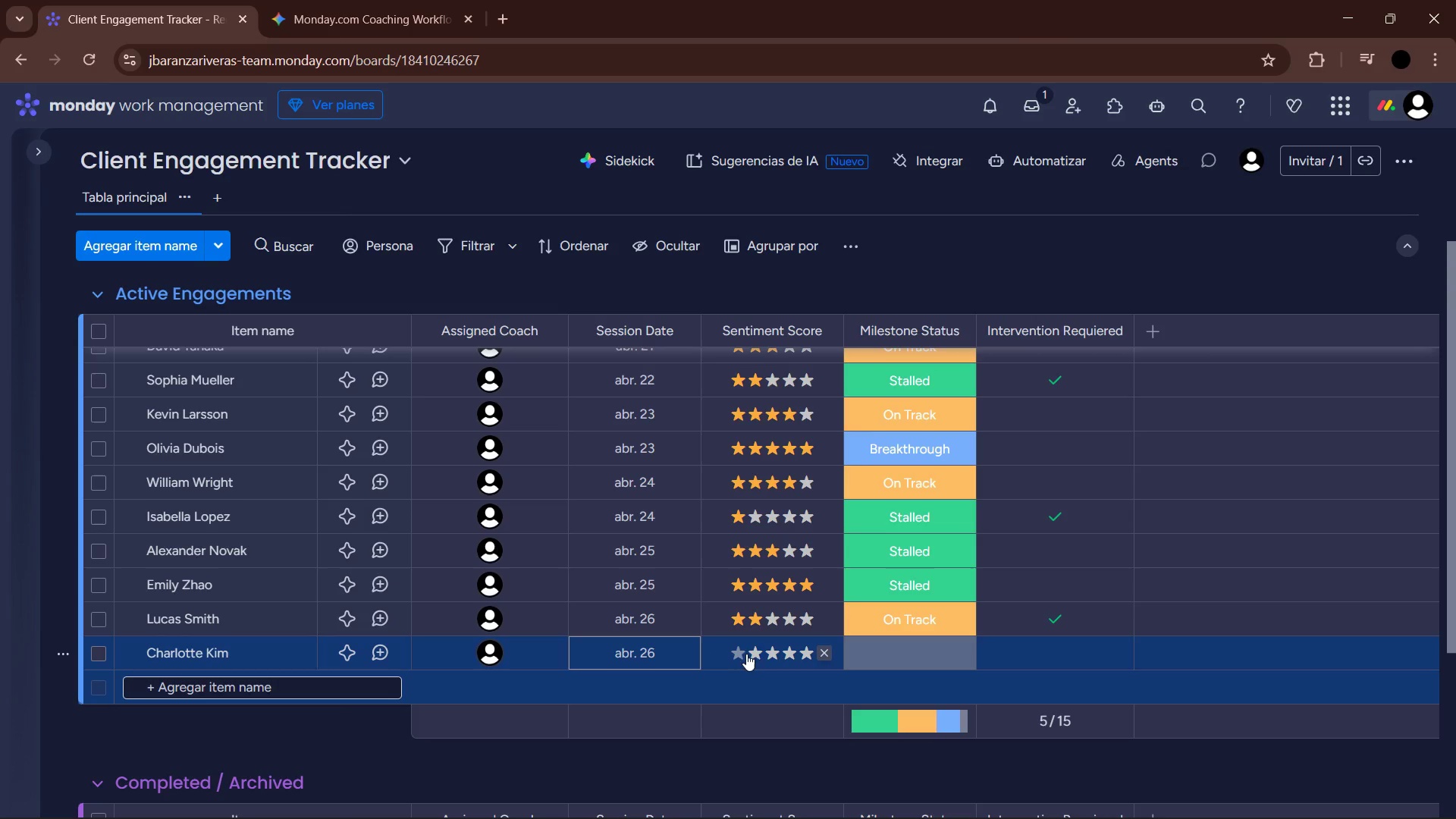 
left_click([753, 654])
 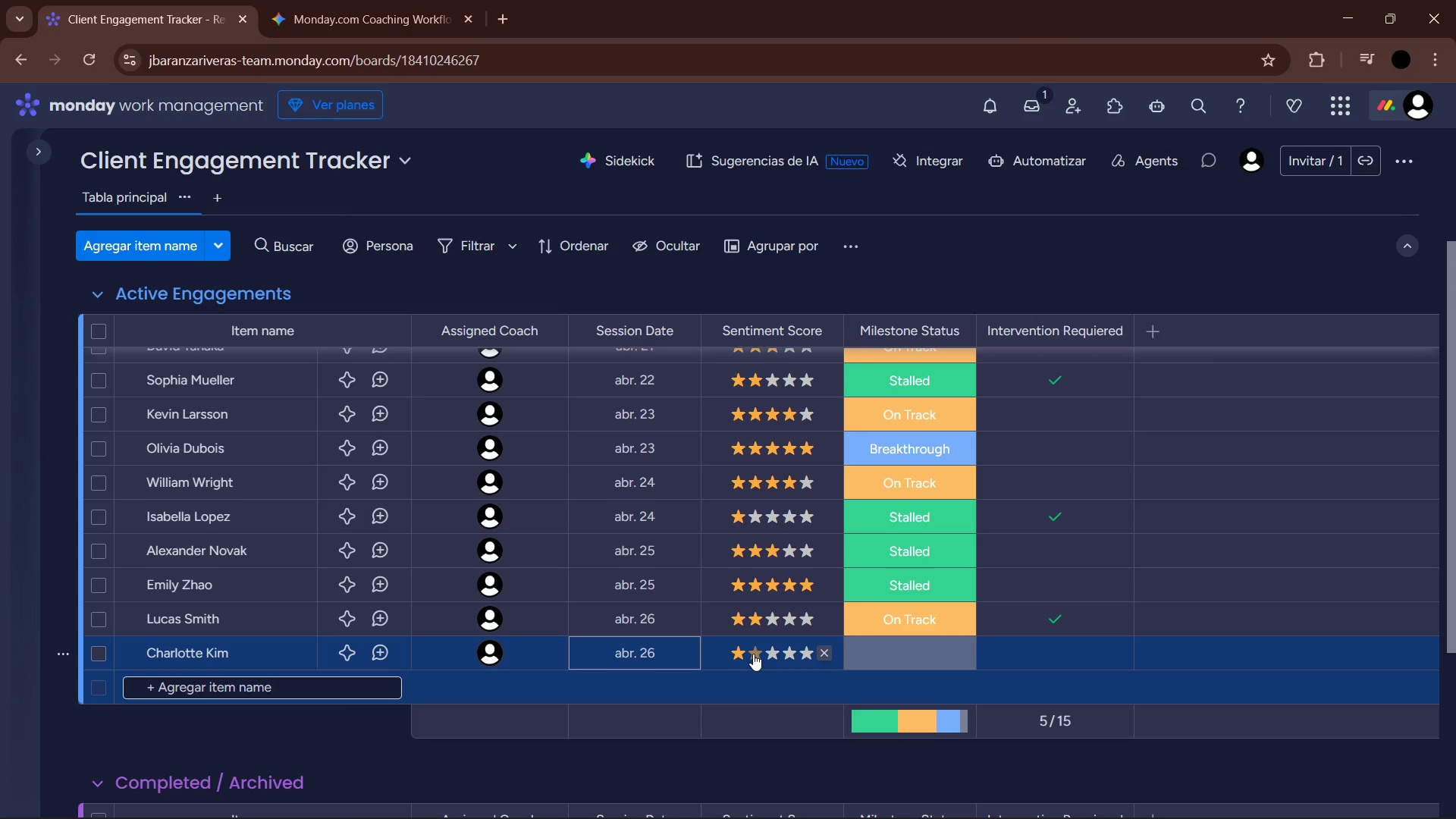 
wait(6.19)
 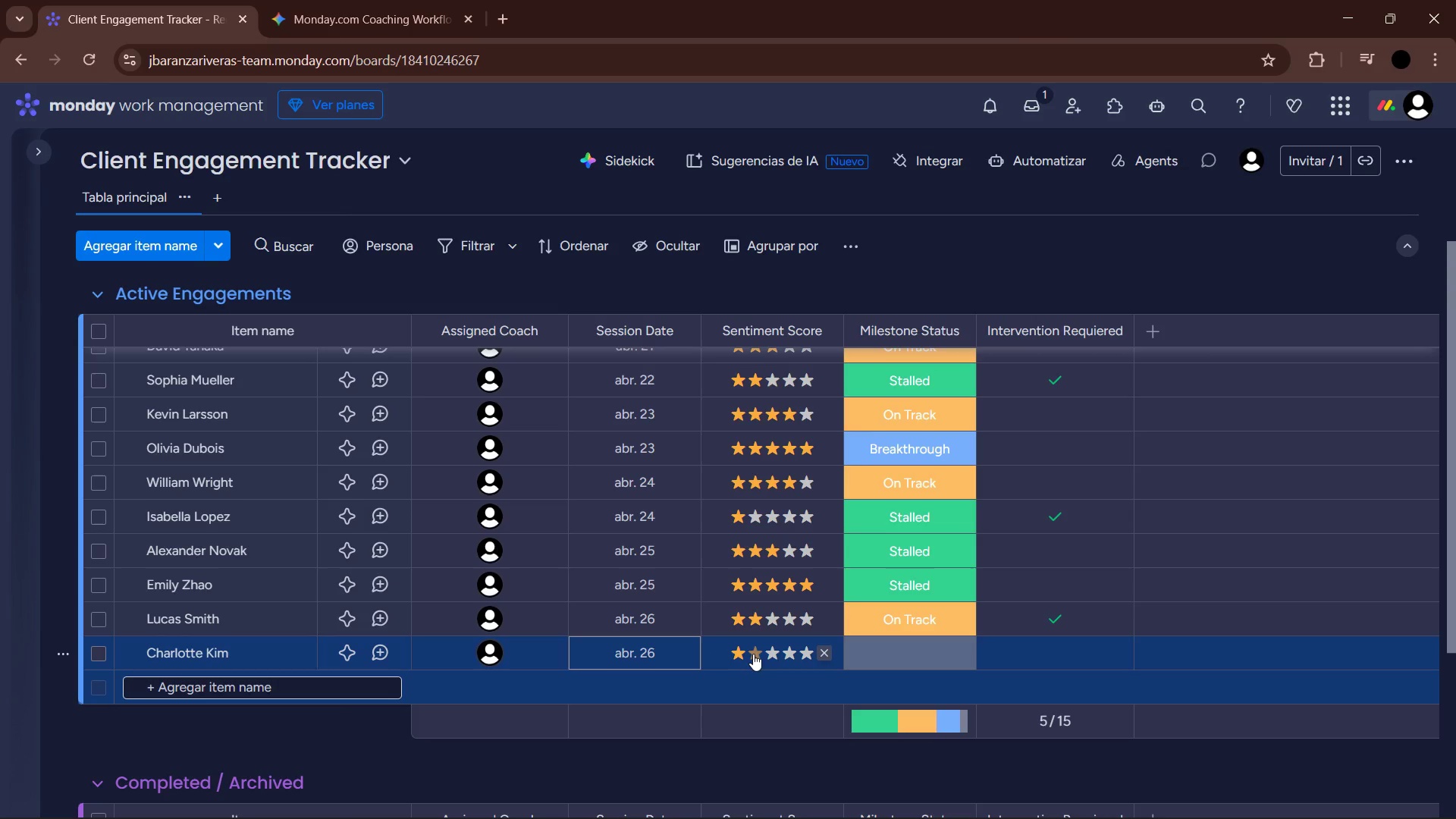 
left_click([786, 654])
 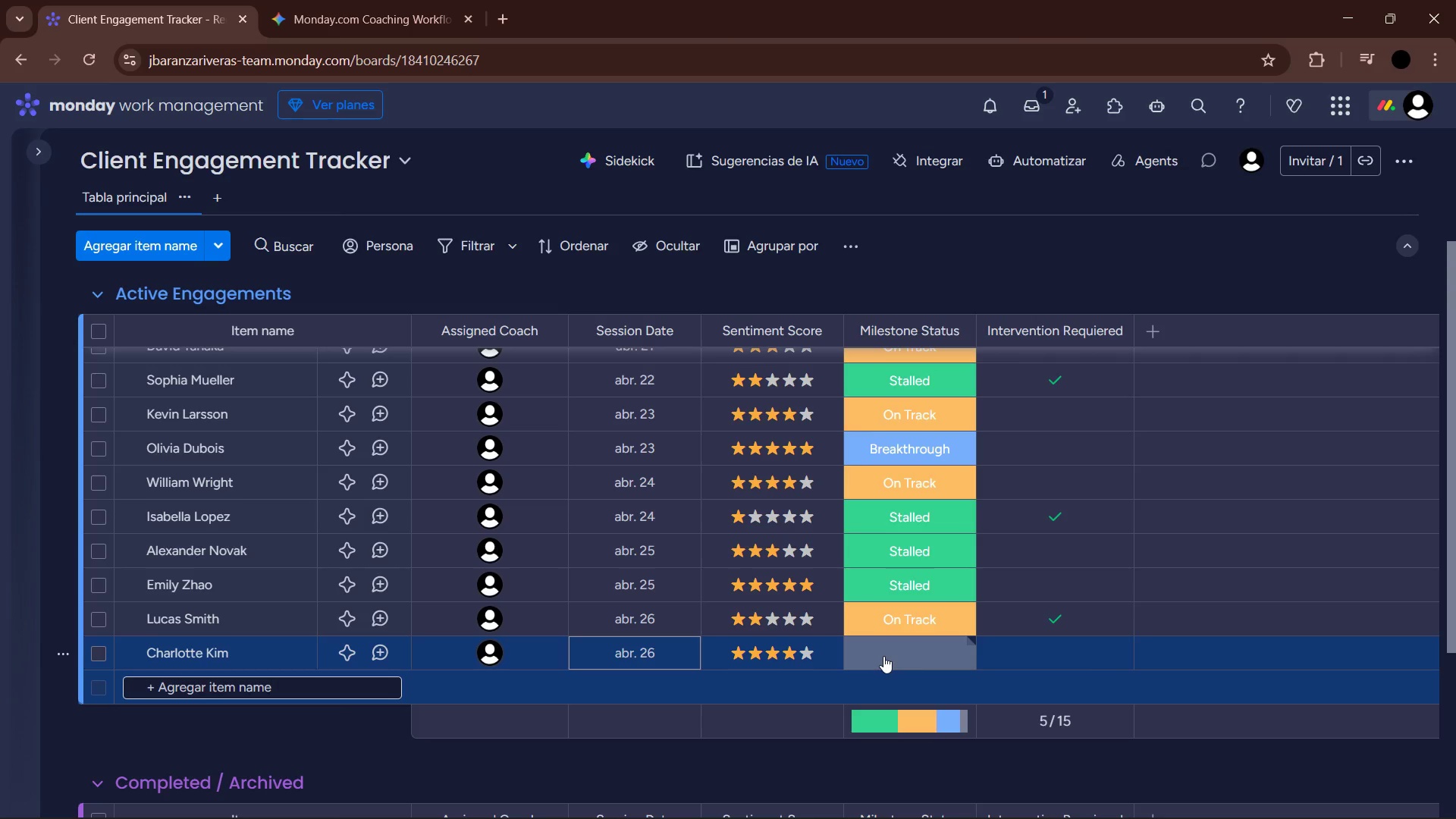 
left_click([883, 656])
 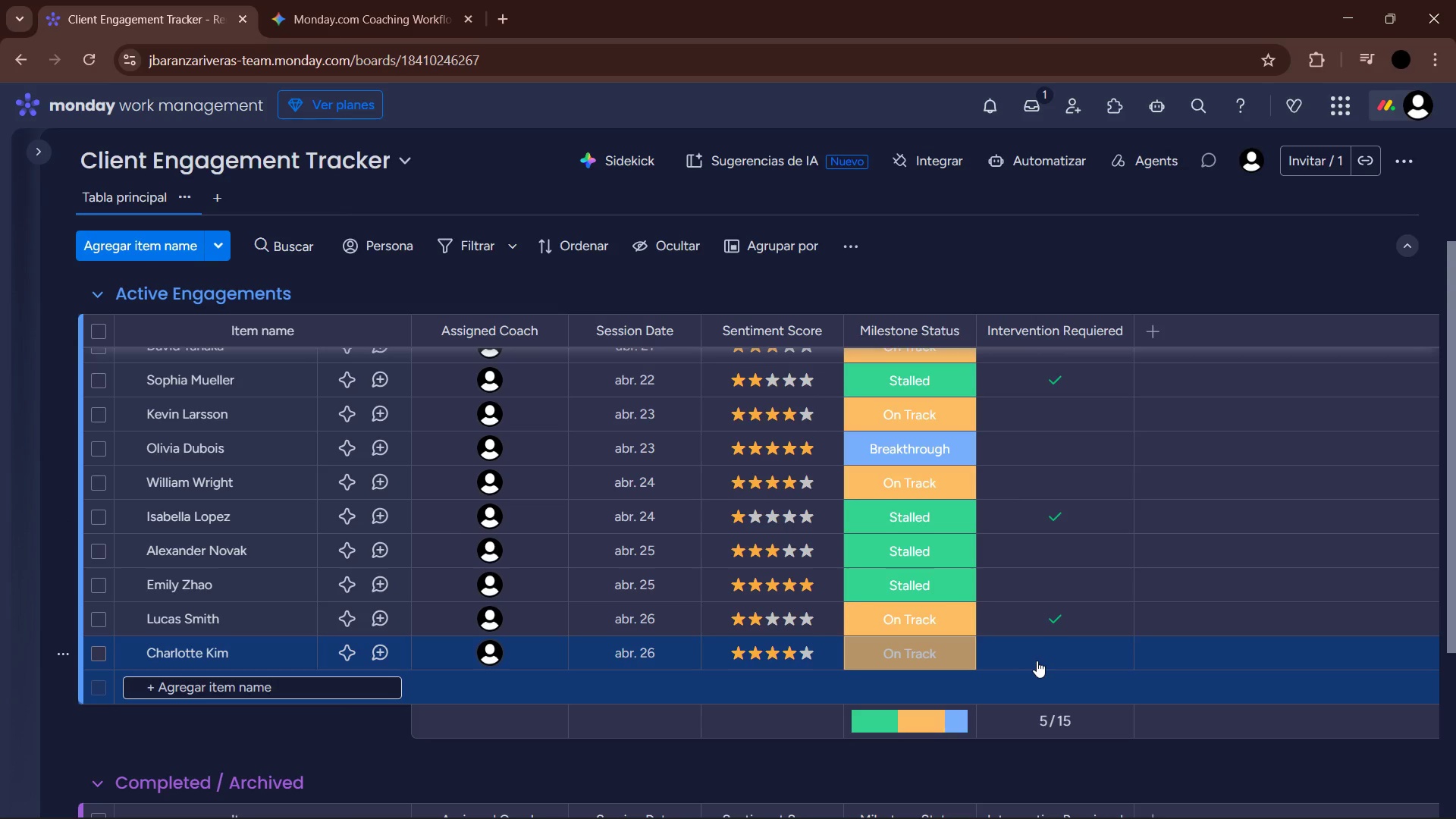 
wait(5.52)
 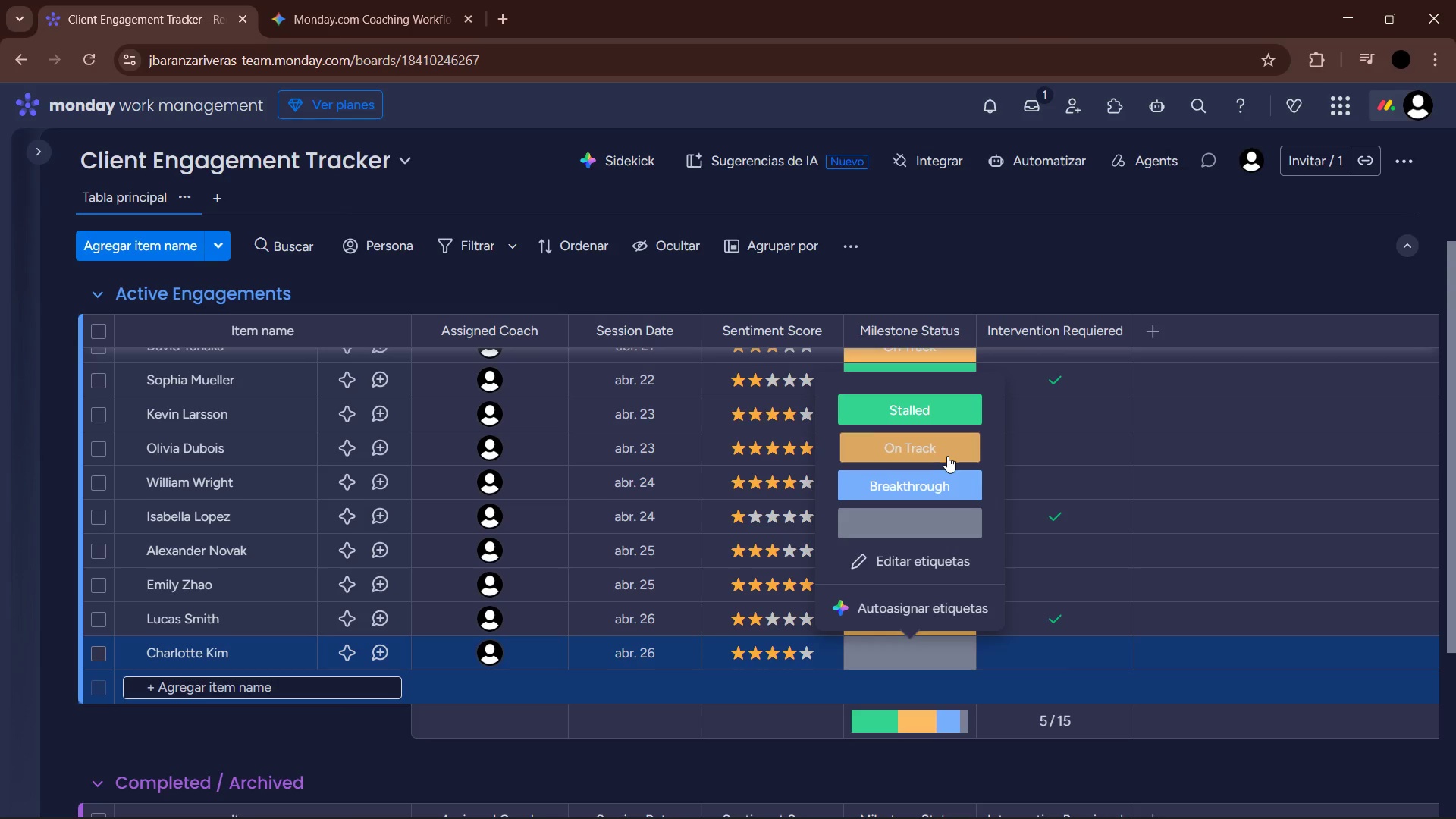 
left_click([341, 692])
 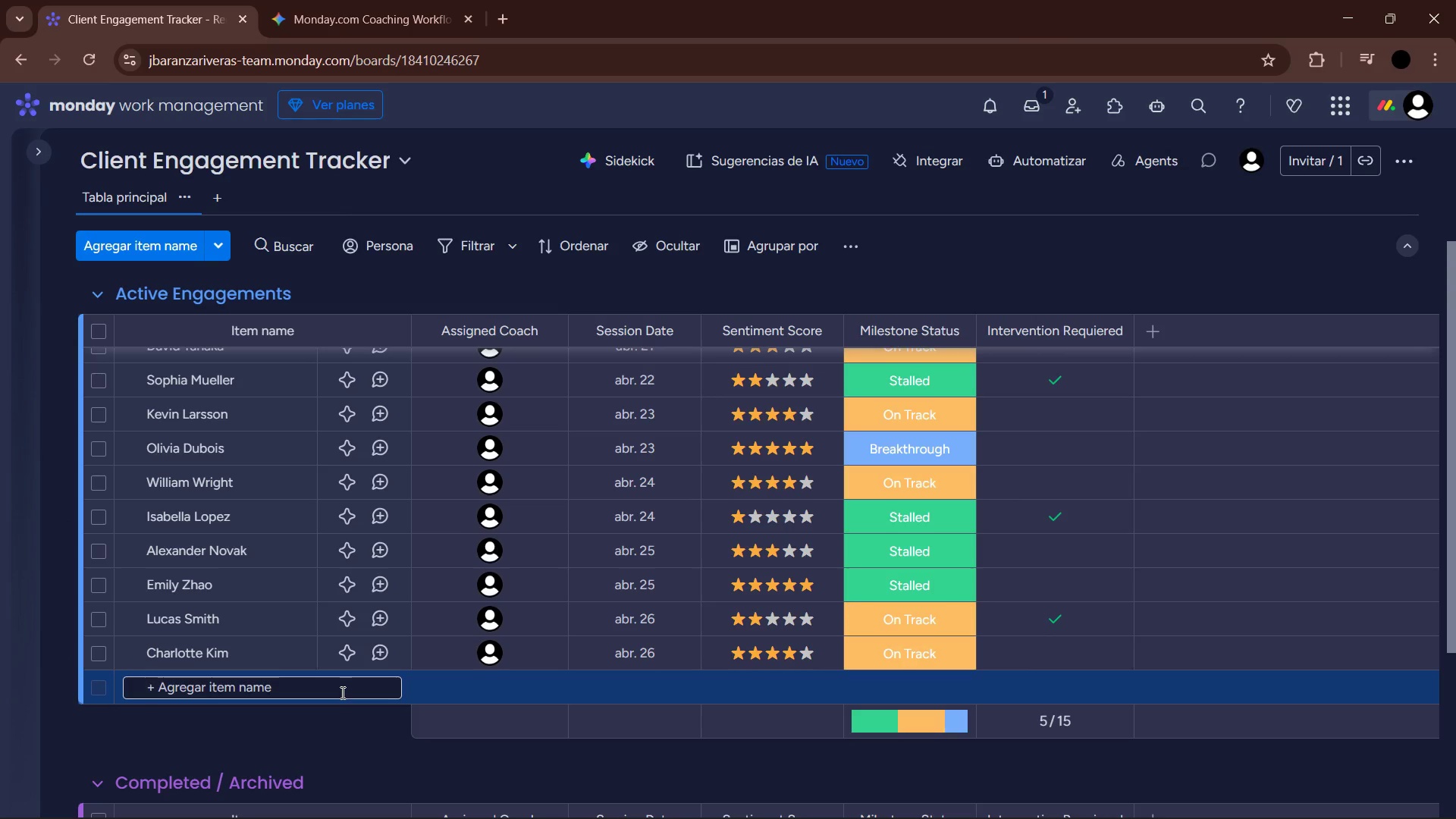 
type(Benjamin For)
key(Backspace)
type(ster)
 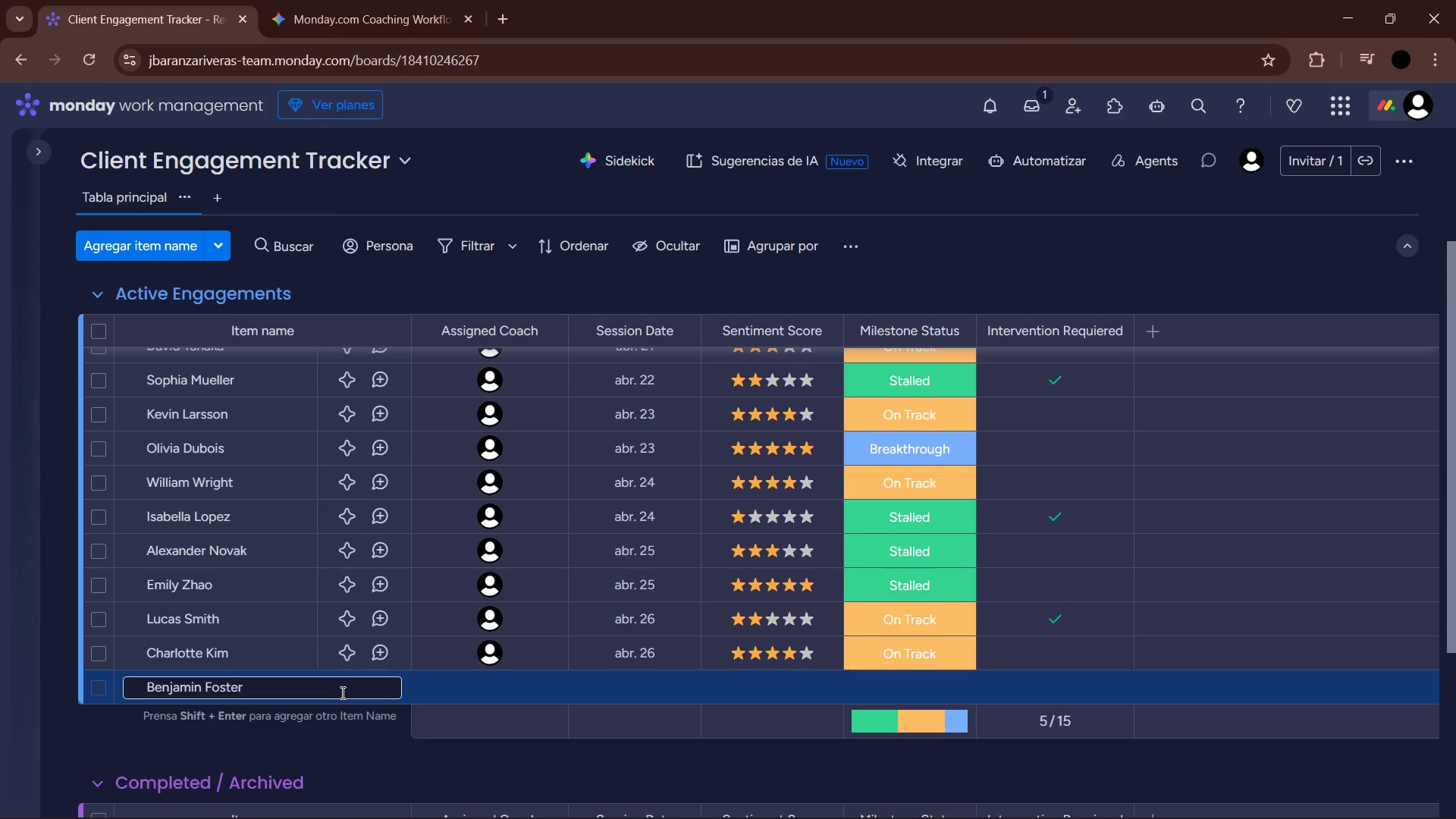 
key(Enter)
 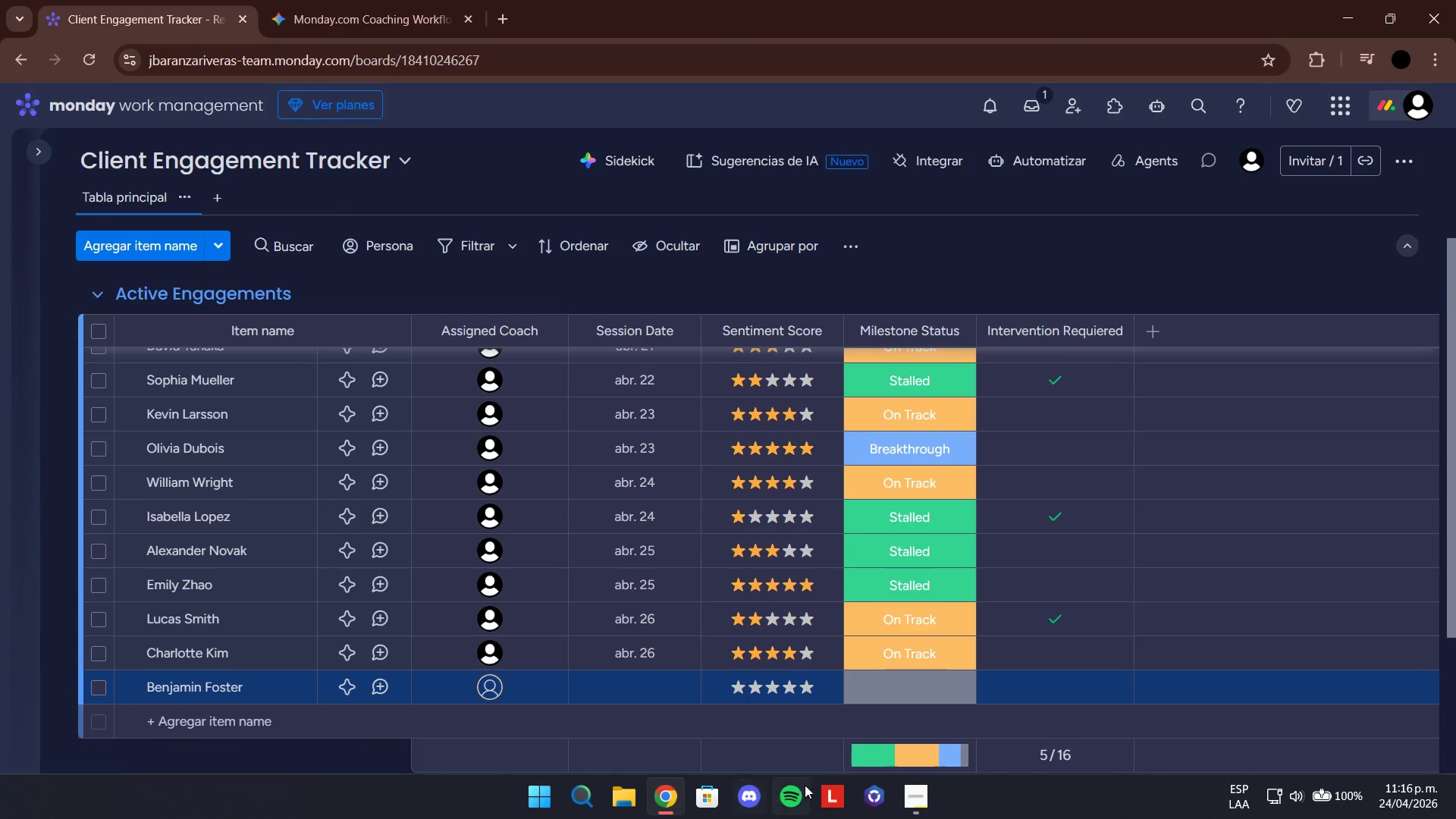 
left_click([910, 801])